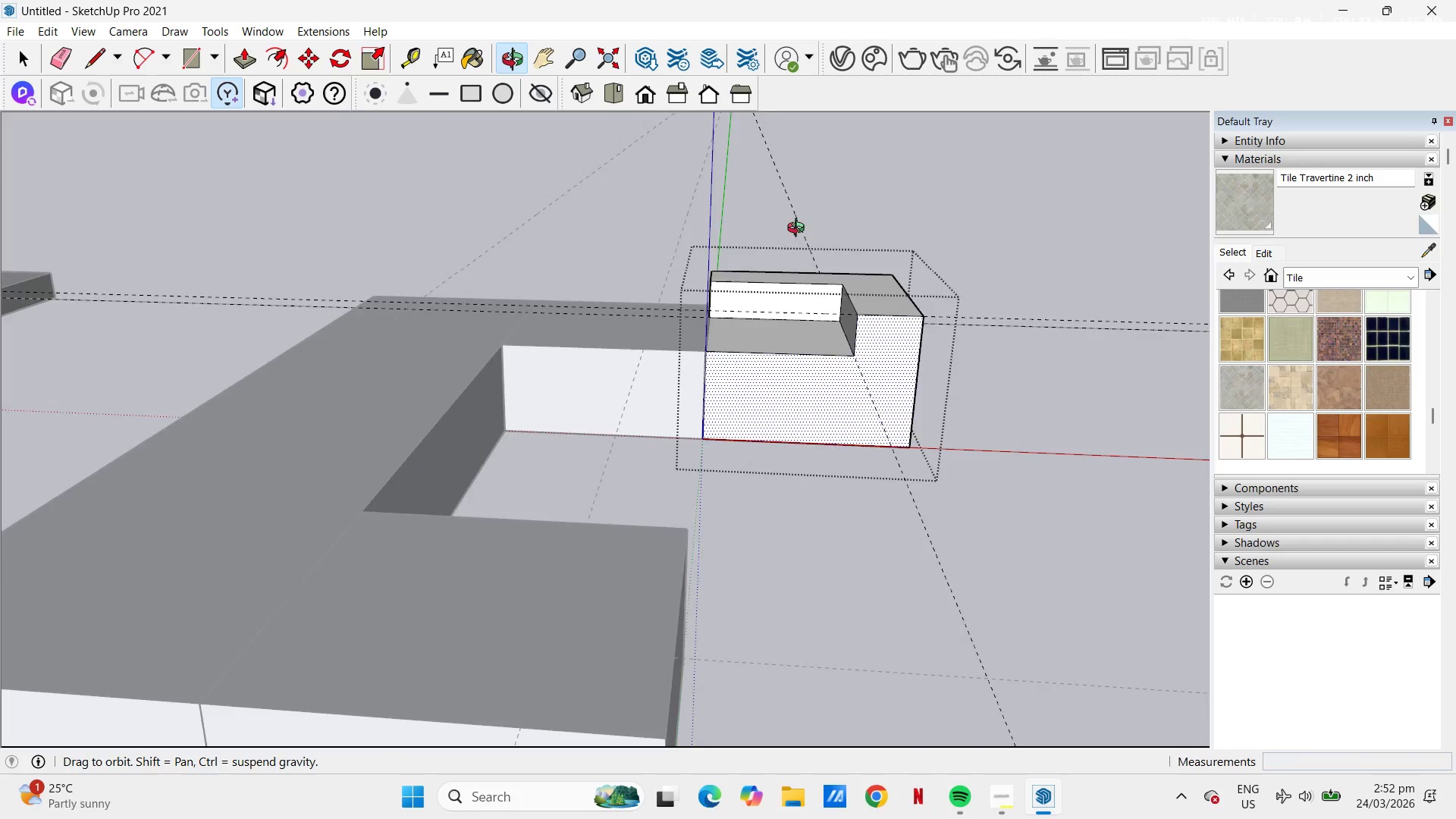 
scroll: coordinate [795, 331], scroll_direction: up, amount: 4.0
 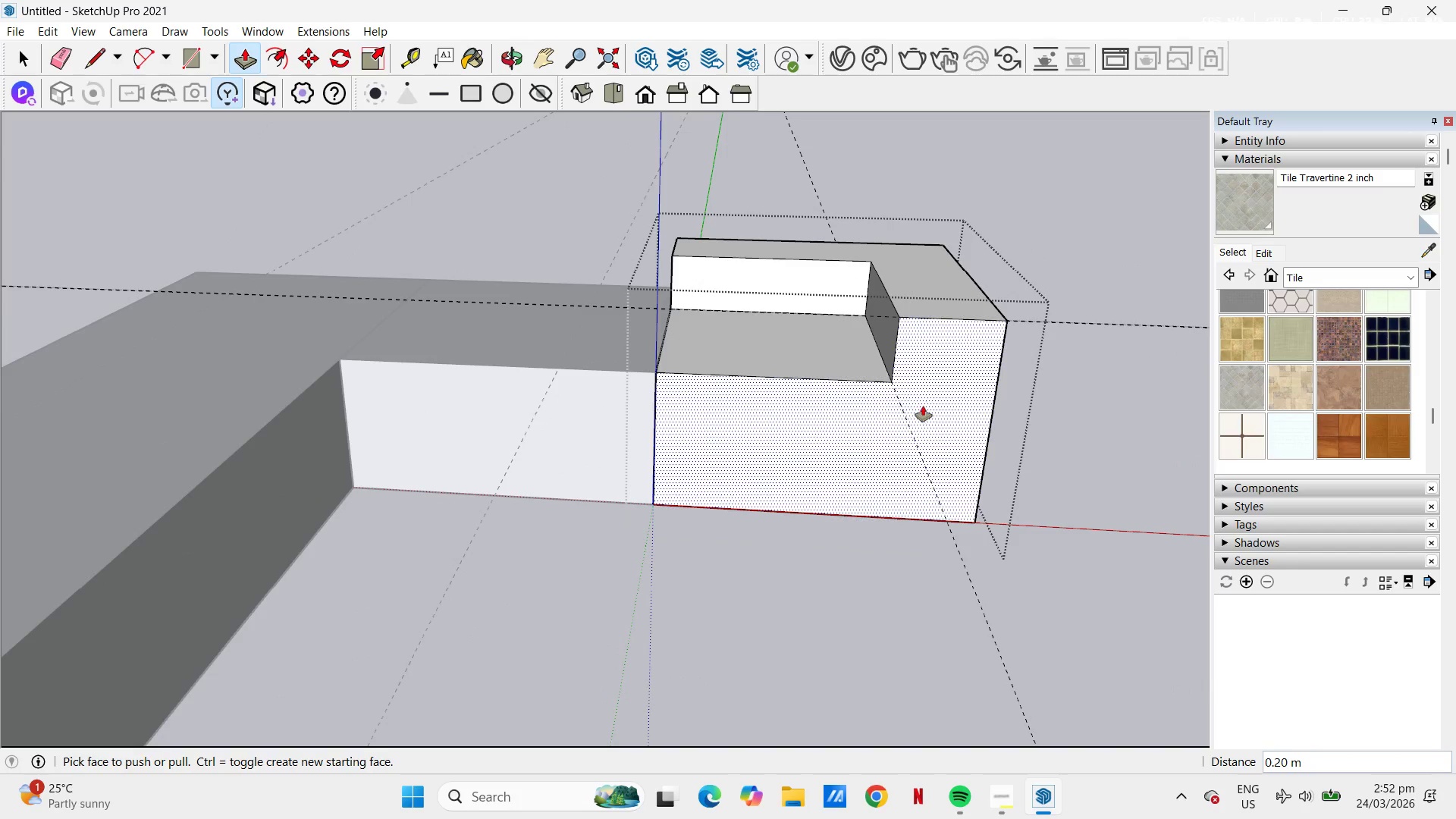 
key(R)
 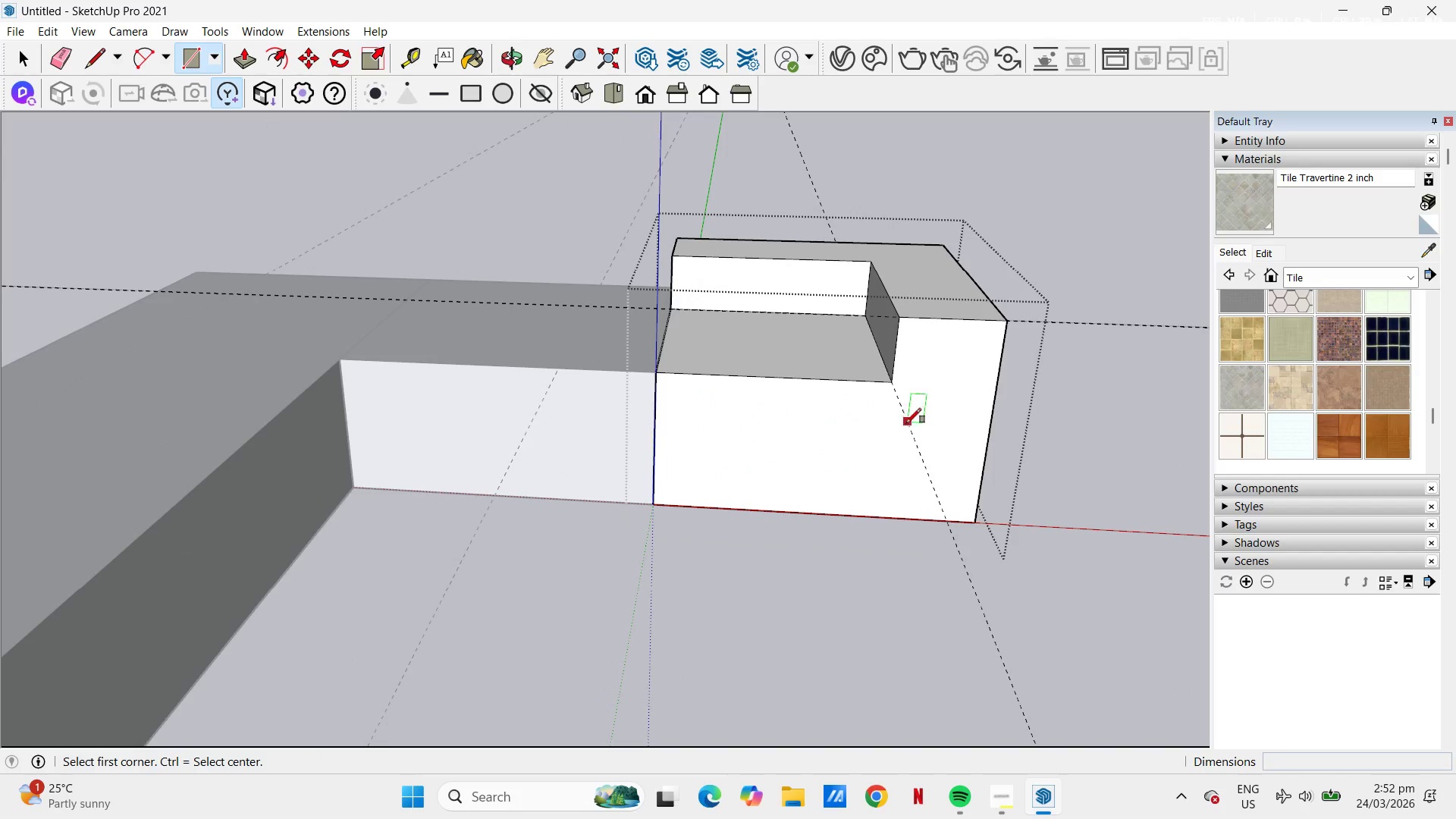 
left_click_drag(start_coordinate=[912, 425], to_coordinate=[917, 431])
 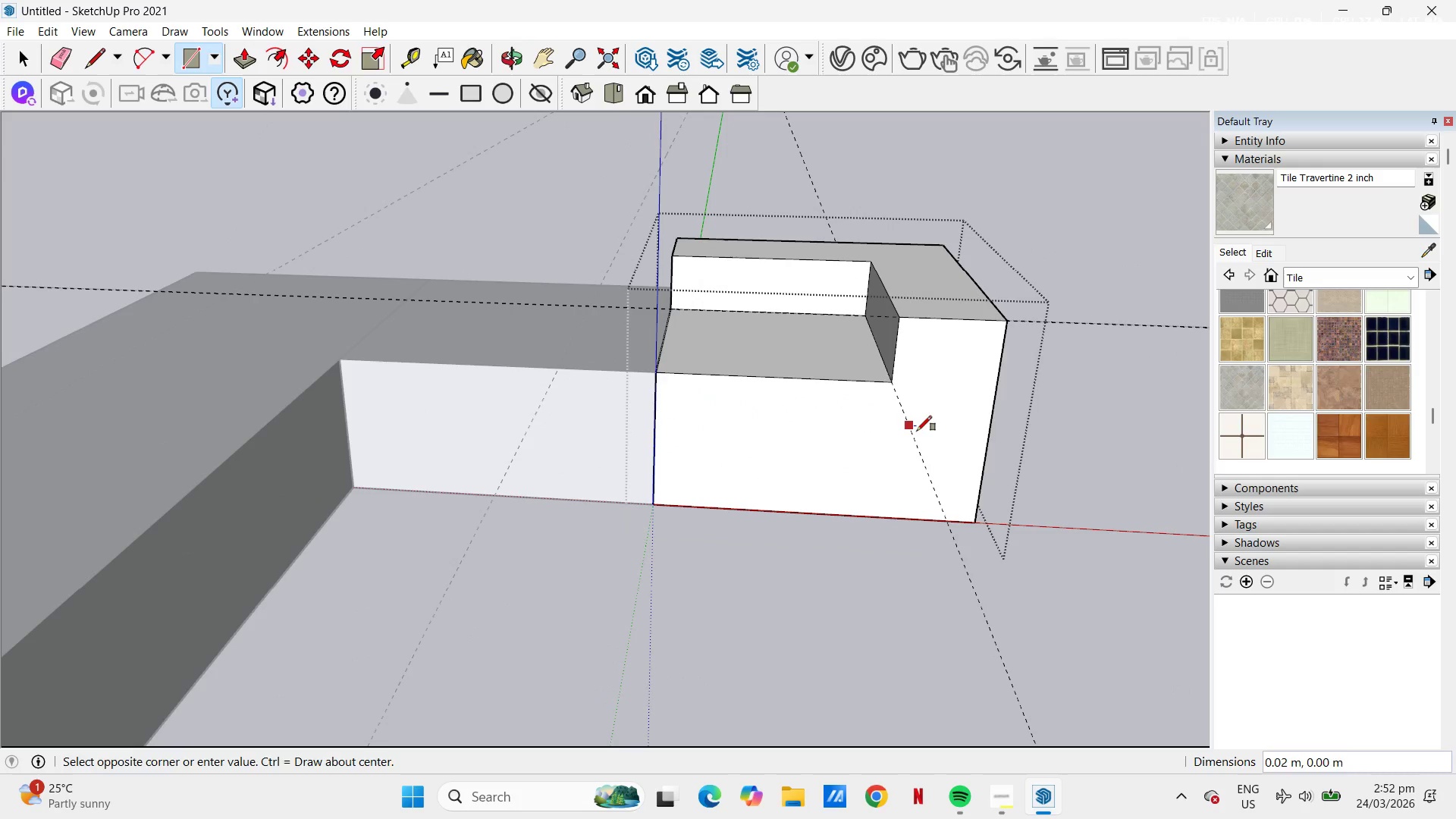 
key(Escape)
 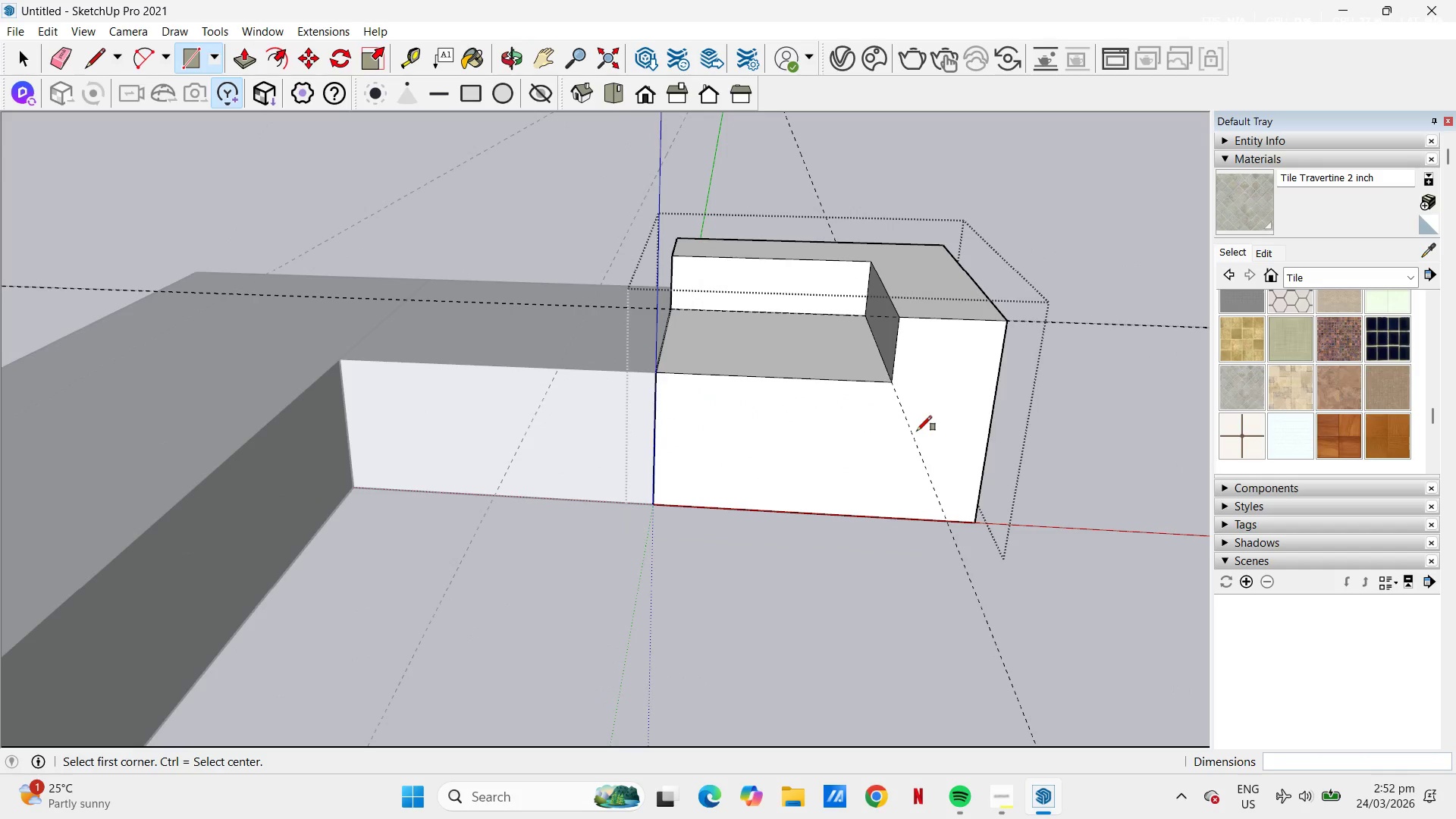 
key(E)
 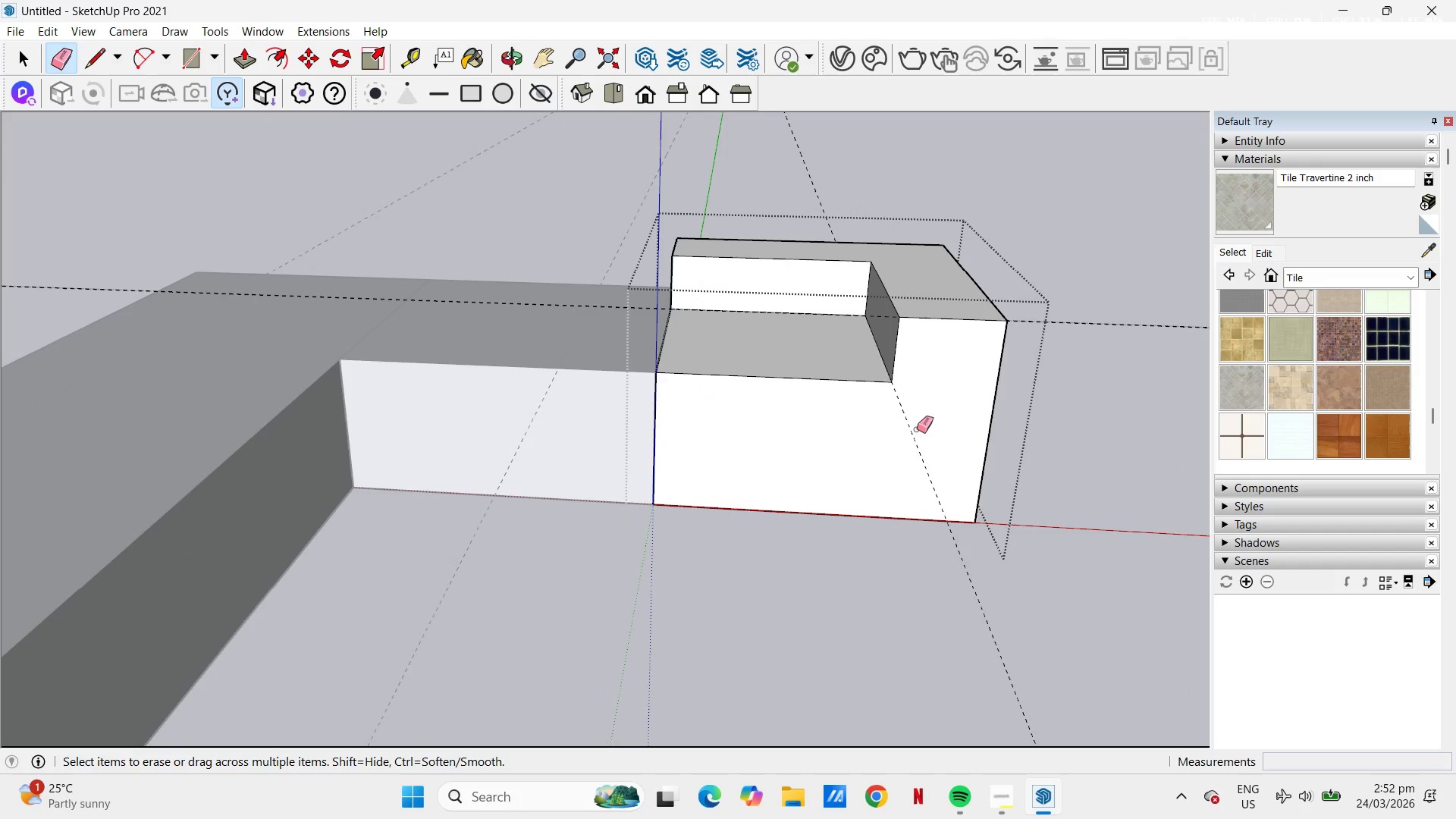 
left_click_drag(start_coordinate=[917, 429], to_coordinate=[912, 438])
 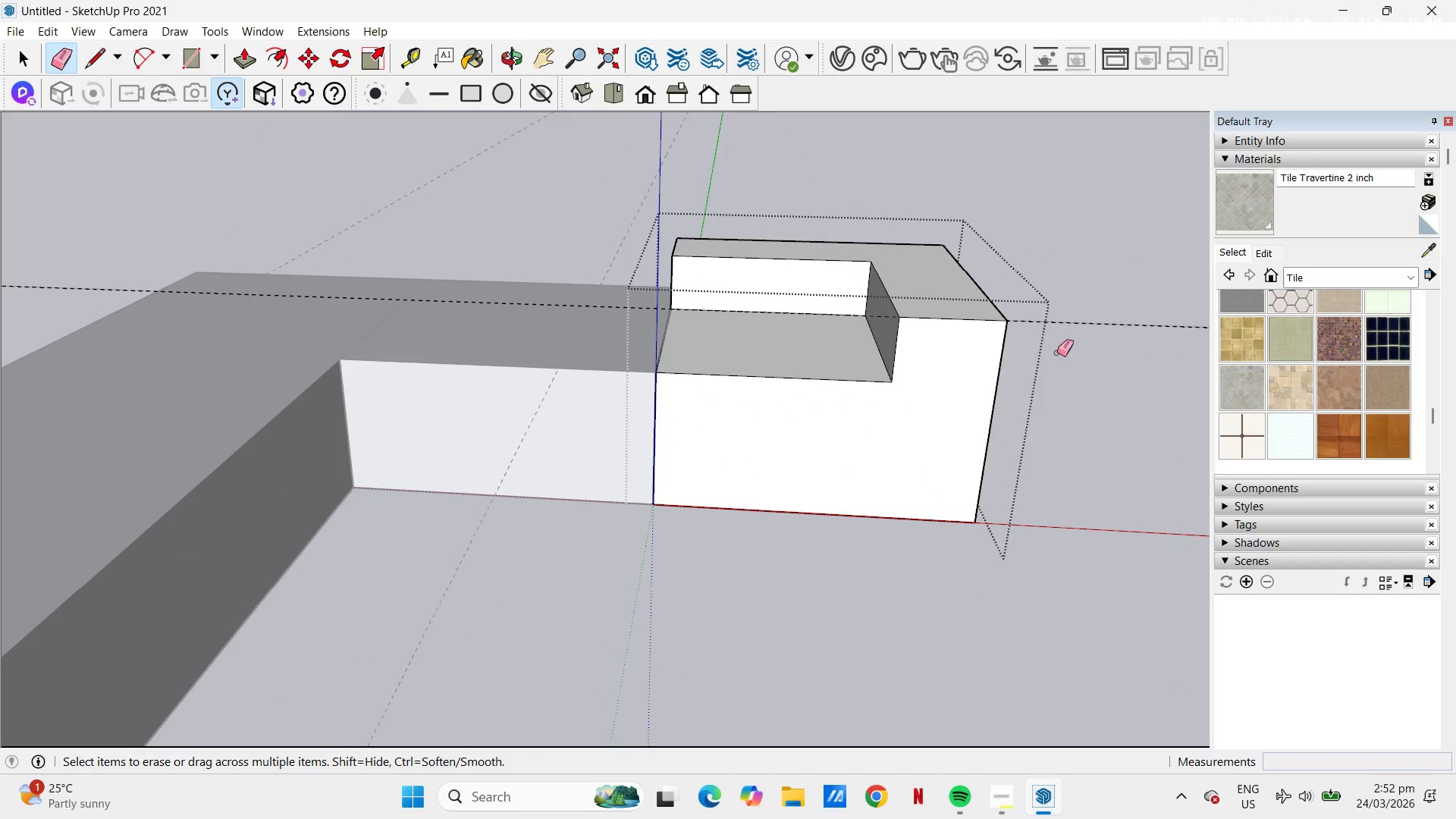 
left_click_drag(start_coordinate=[1107, 318], to_coordinate=[1122, 306])
 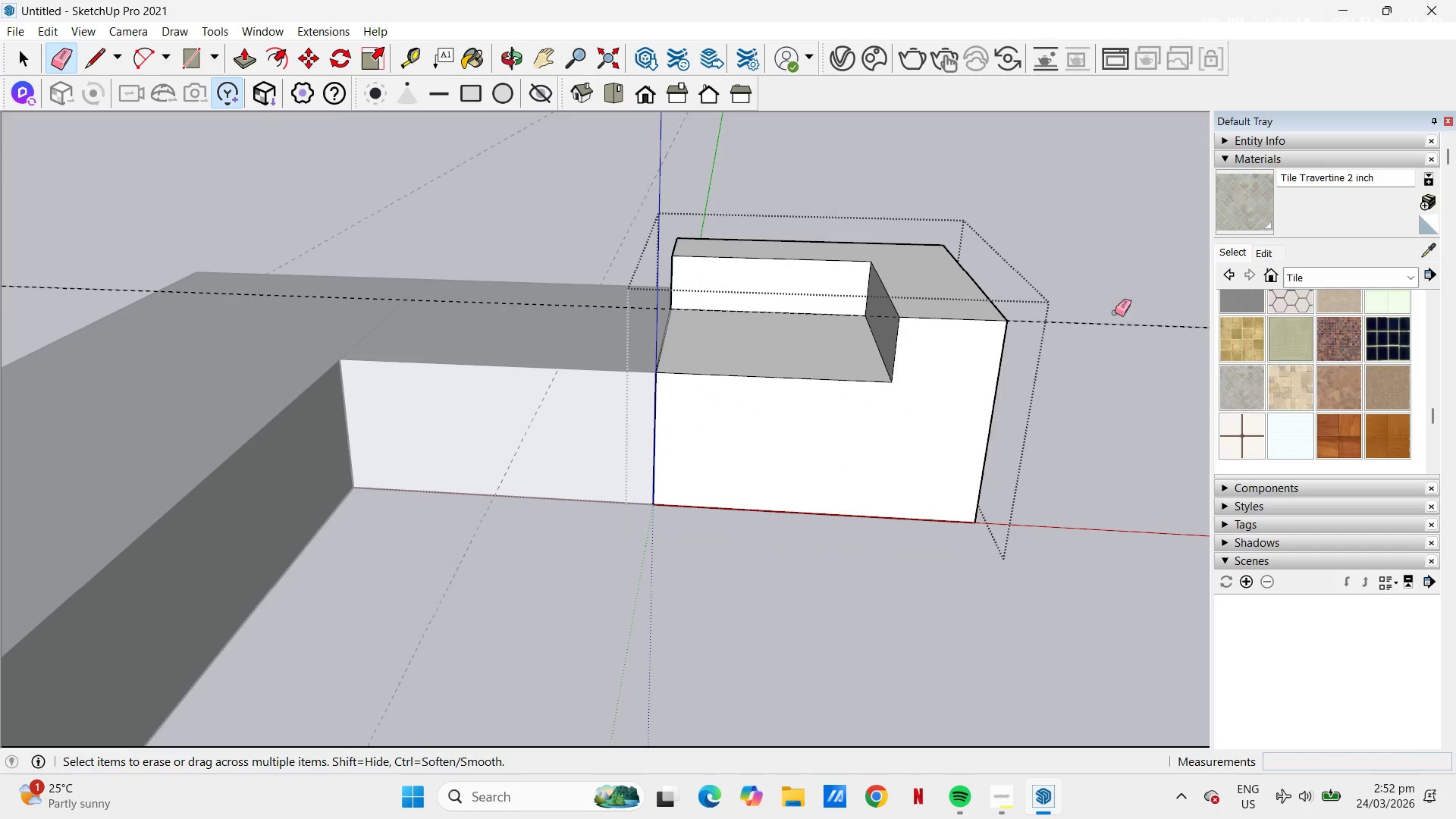 
left_click_drag(start_coordinate=[1112, 327], to_coordinate=[1113, 353])
 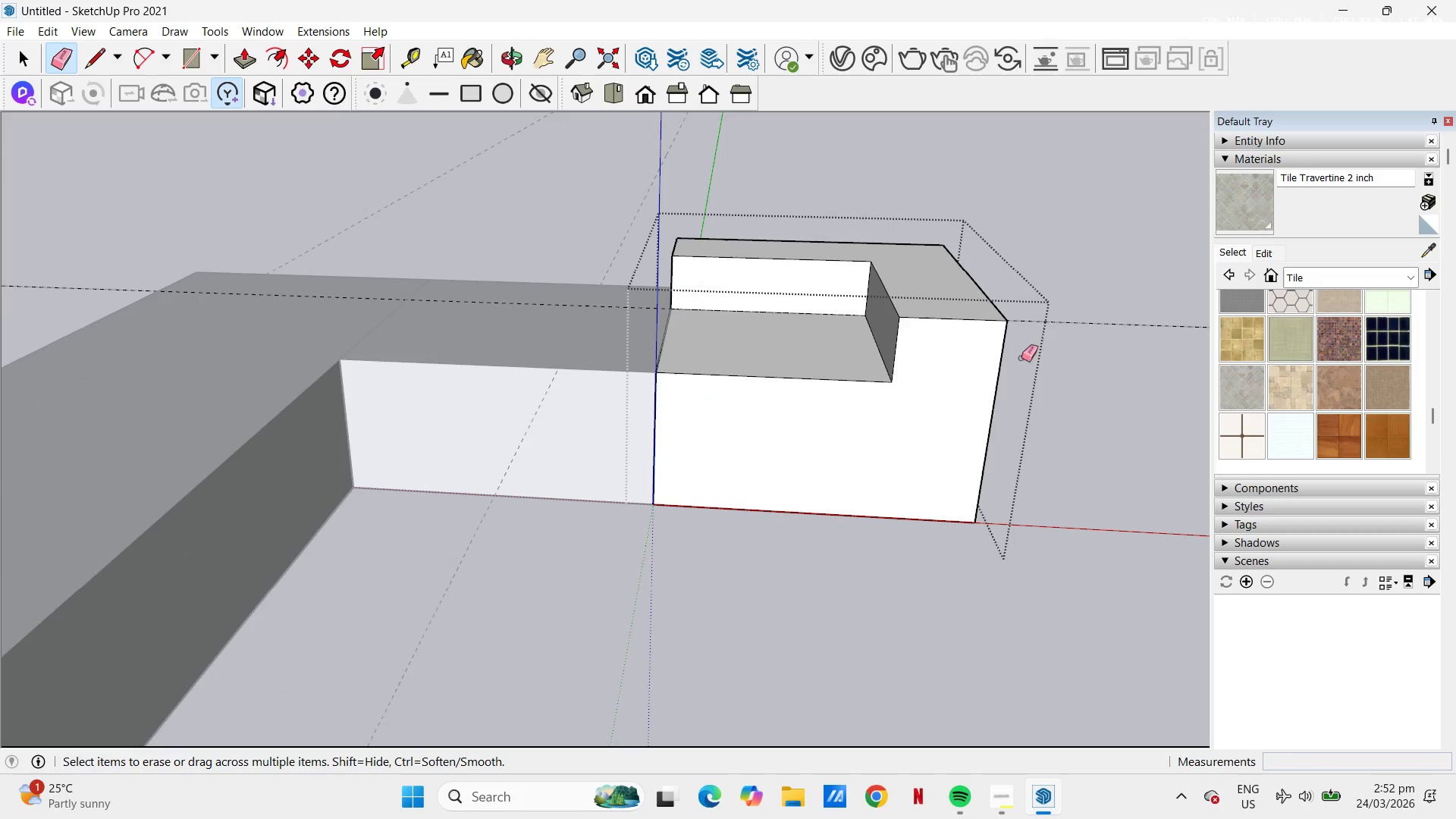 
left_click_drag(start_coordinate=[1067, 334], to_coordinate=[1103, 334])
 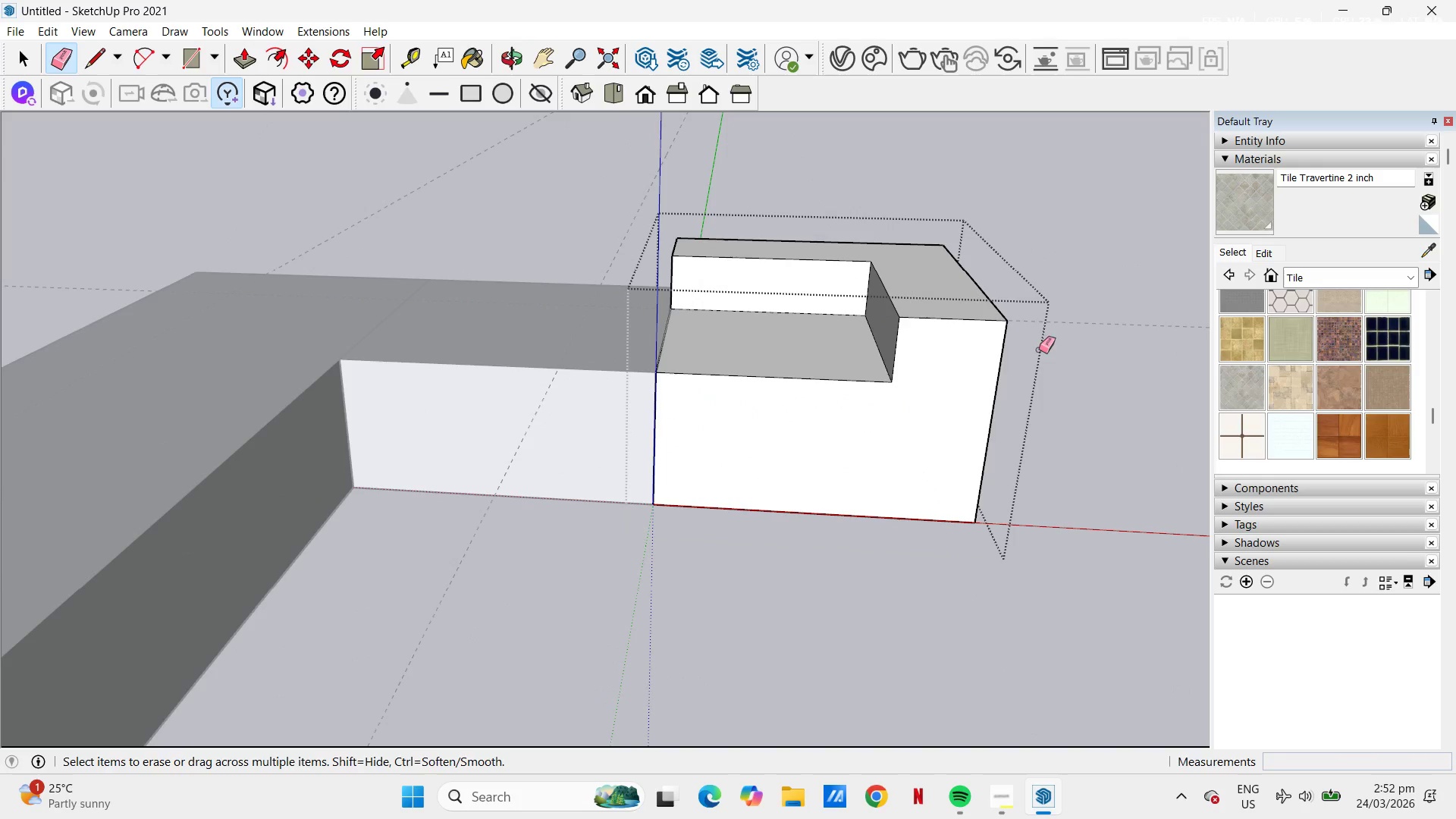 
key(T)
 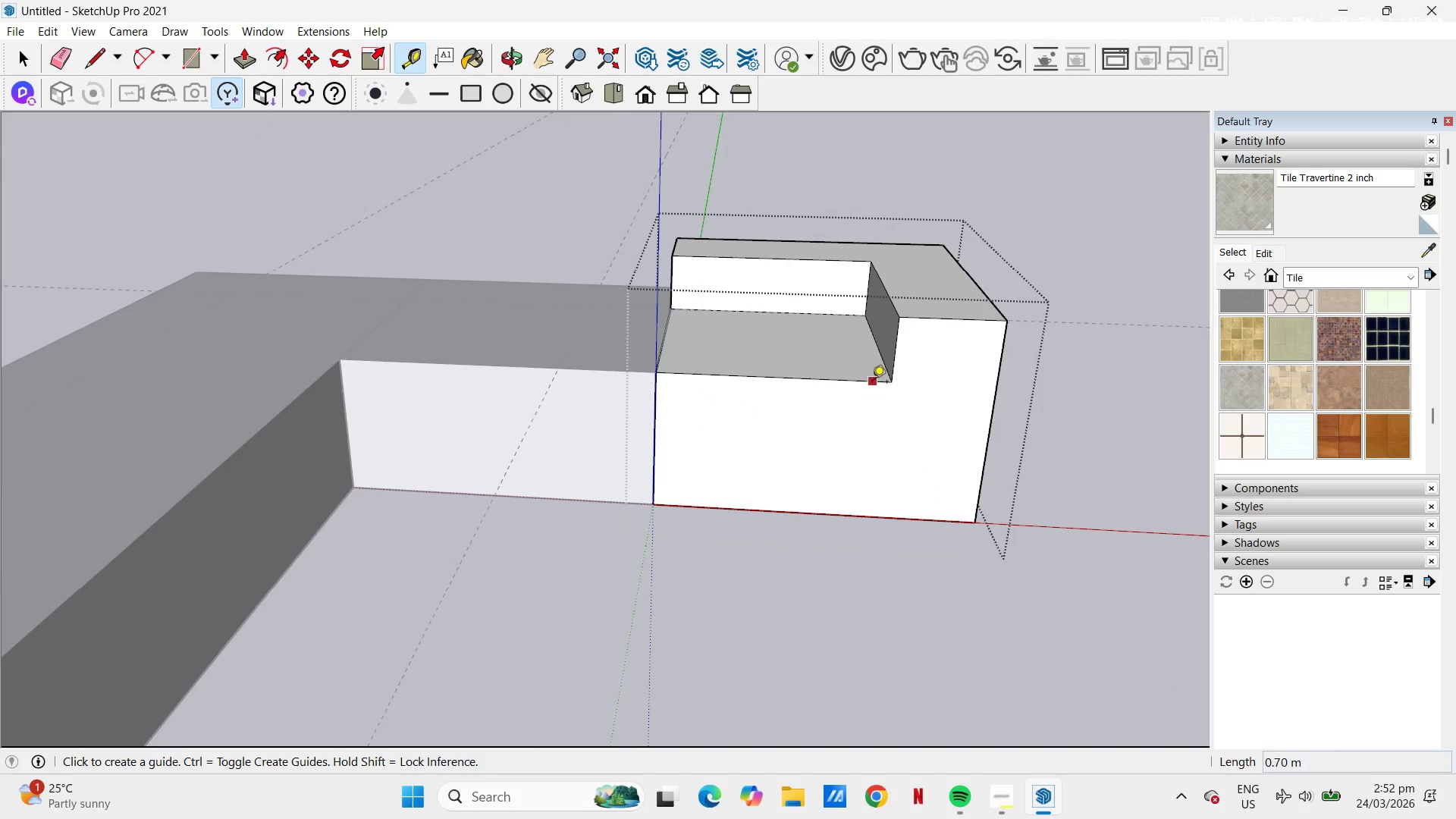 
left_click_drag(start_coordinate=[872, 383], to_coordinate=[877, 376])
 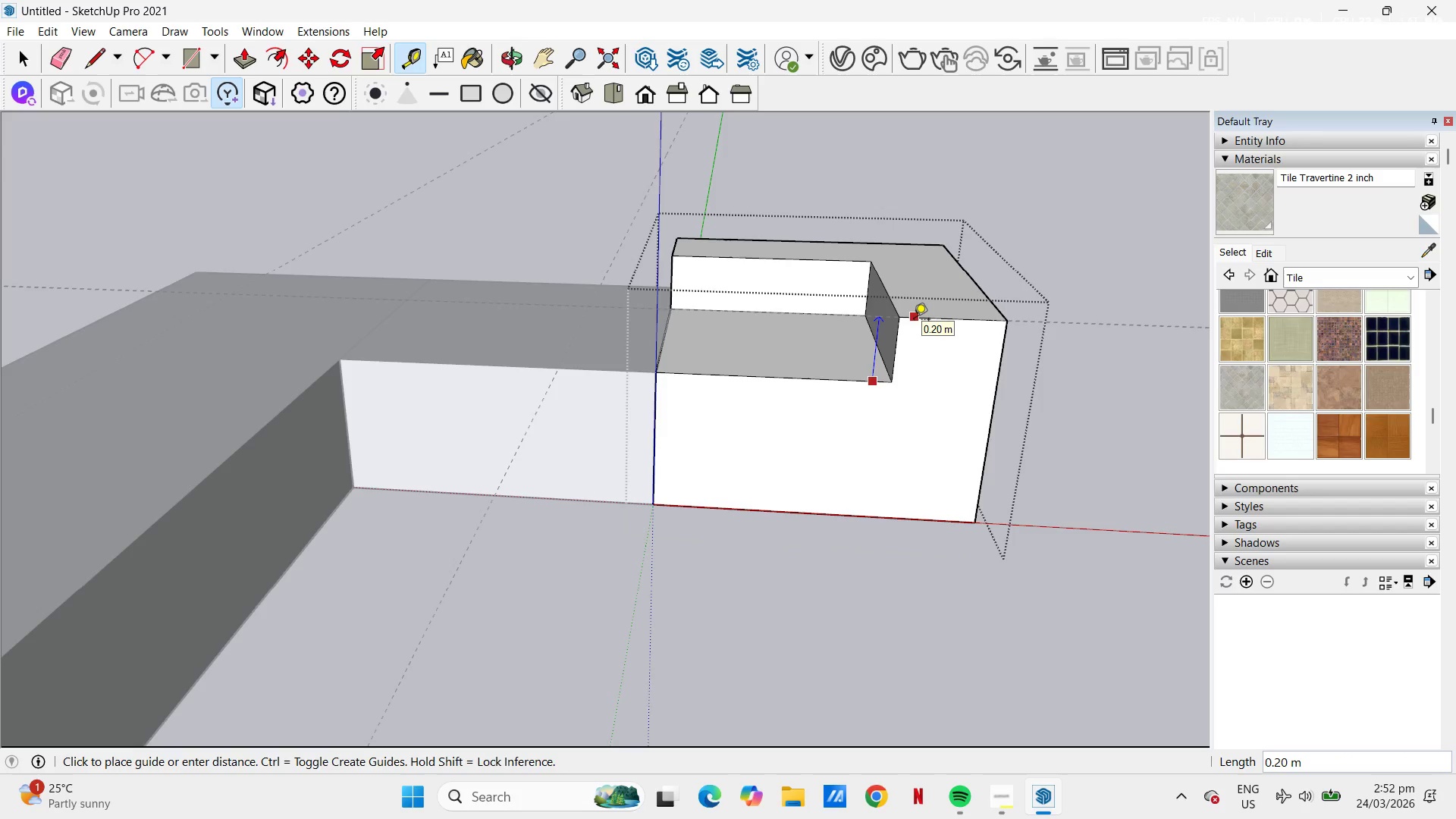 
key(Escape)
 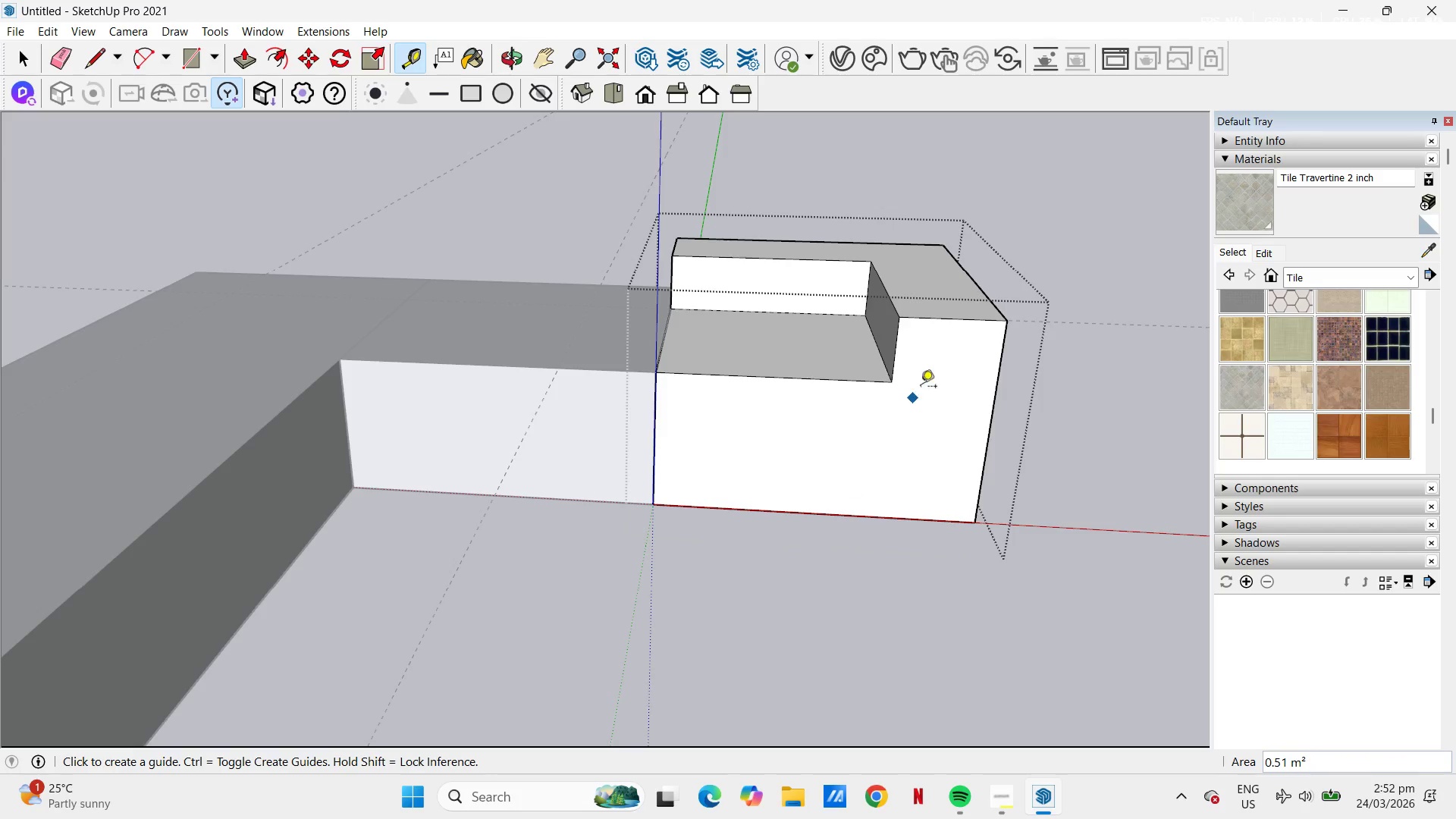 
wait(5.3)
 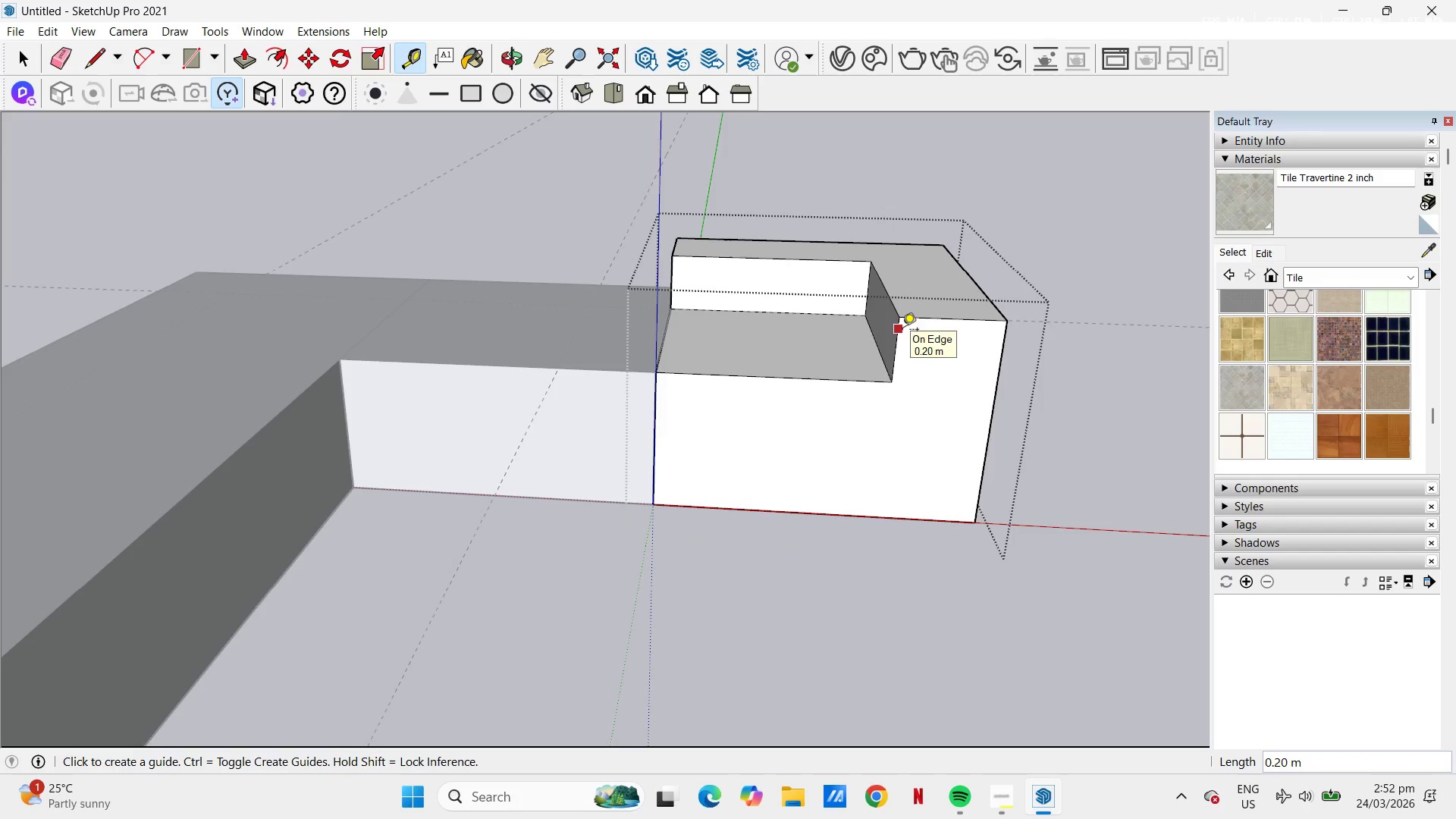 
left_click_drag(start_coordinate=[792, 512], to_coordinate=[795, 504])
 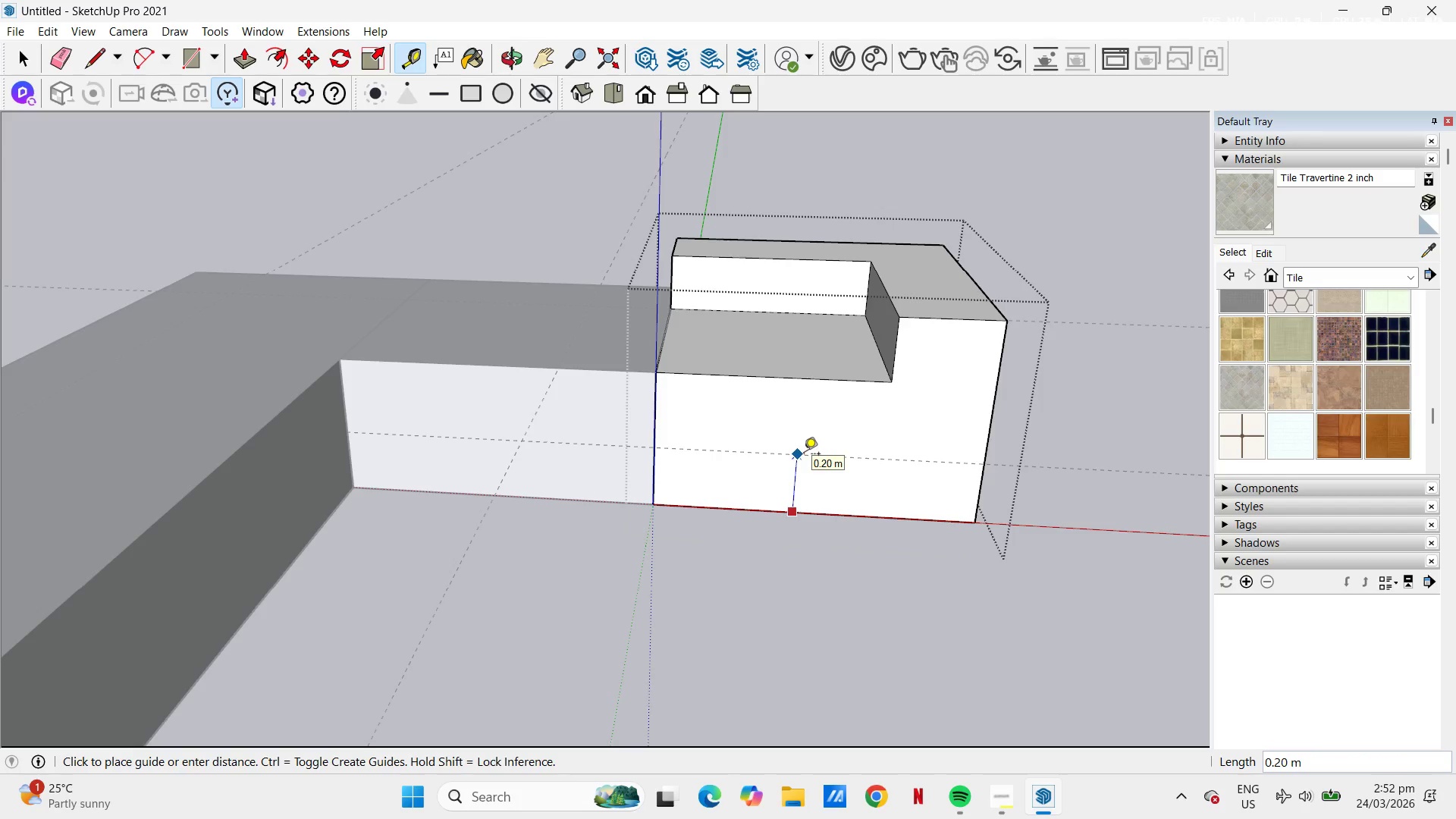 
key(NumpadDecimal)
 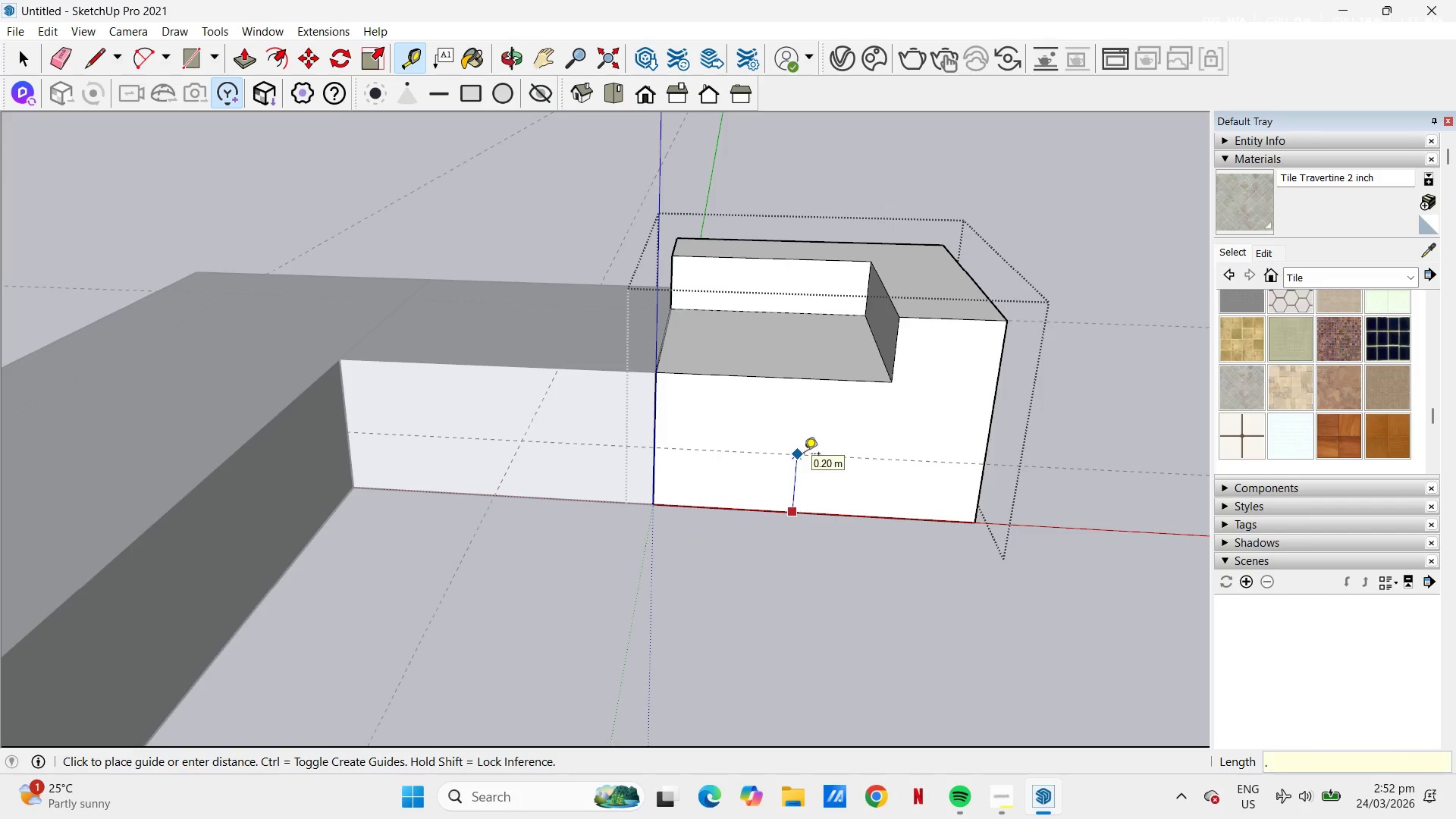 
key(Numpad3)
 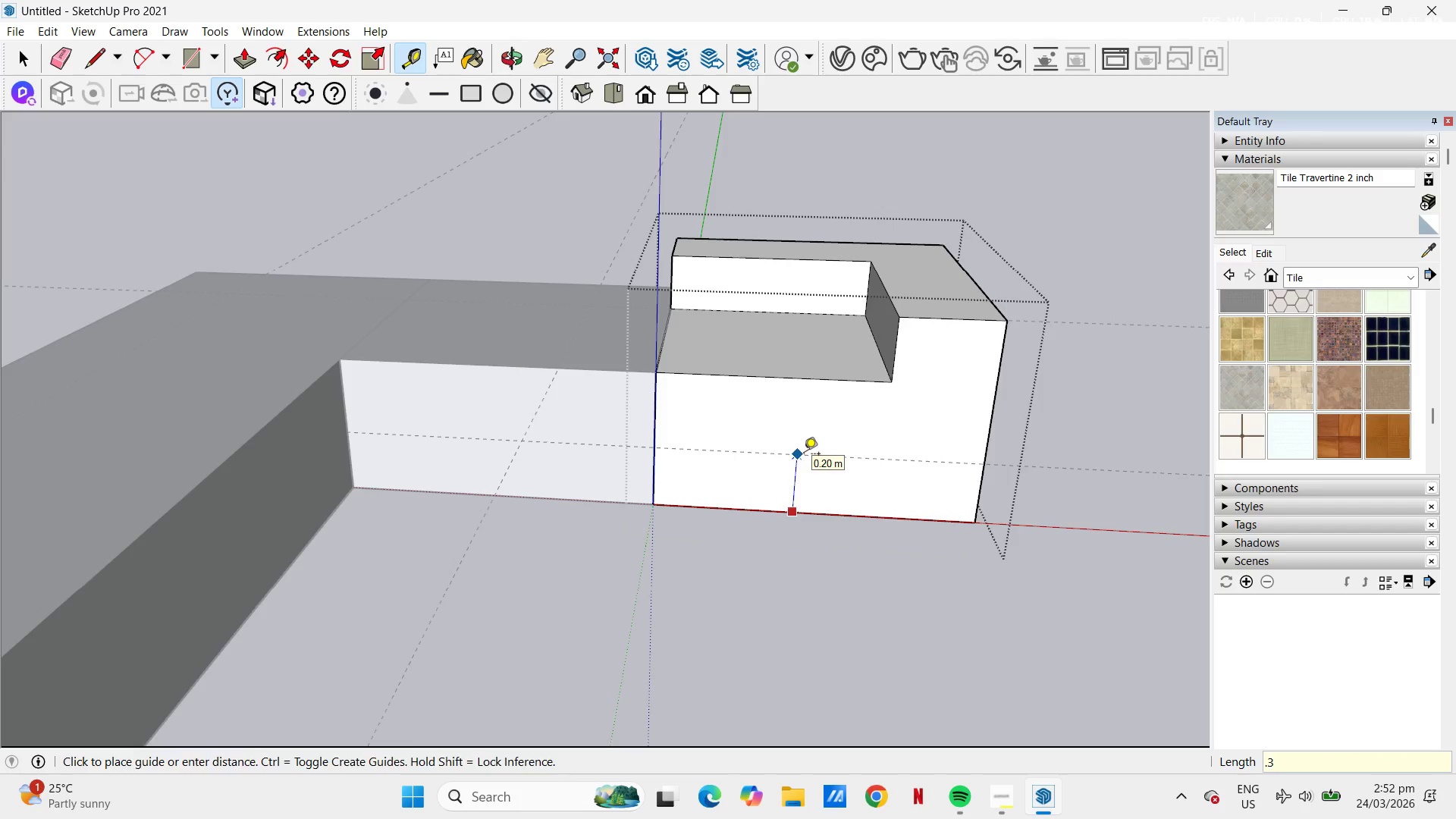 
key(NumpadEnter)
 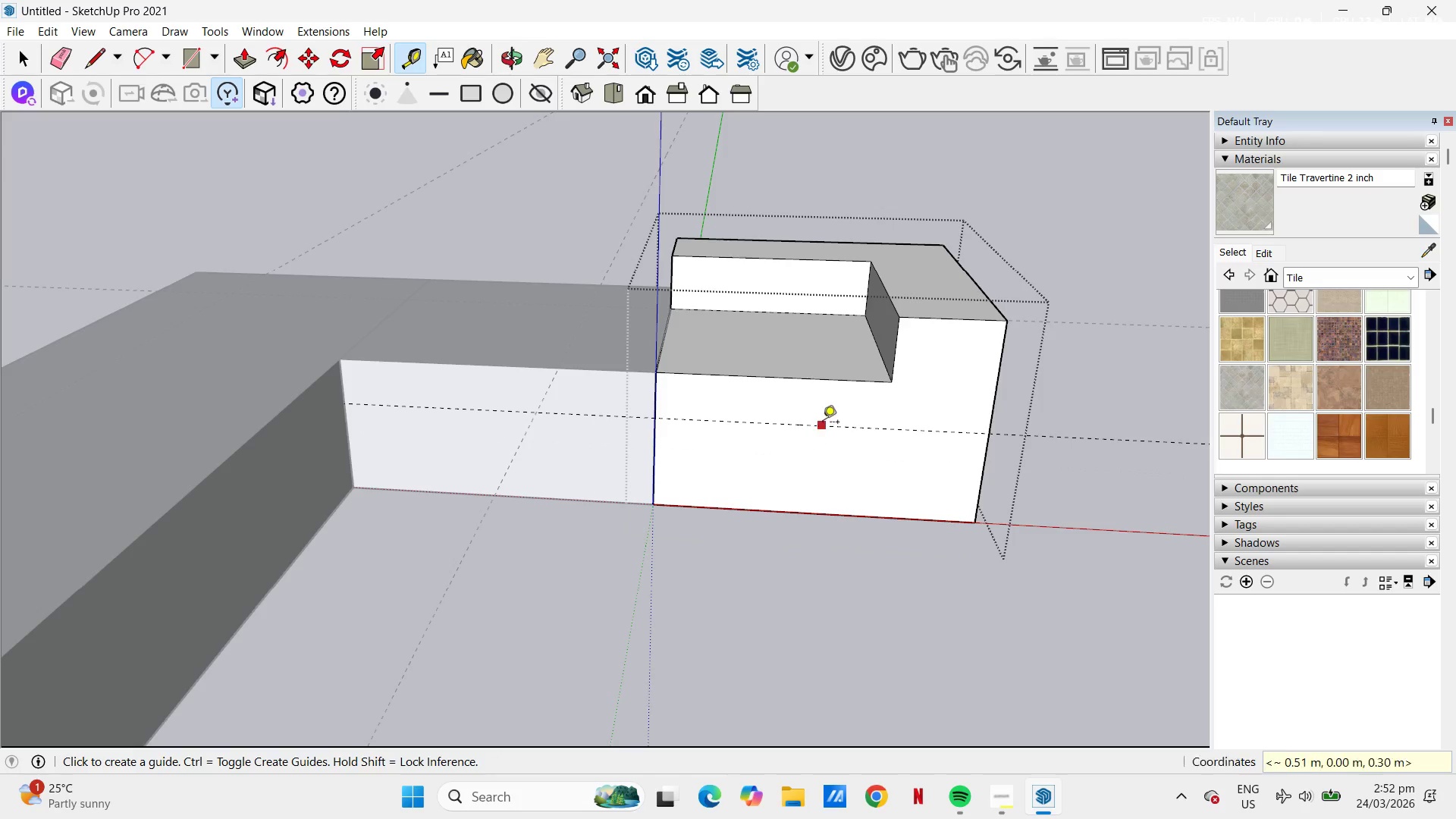 
key(L)
 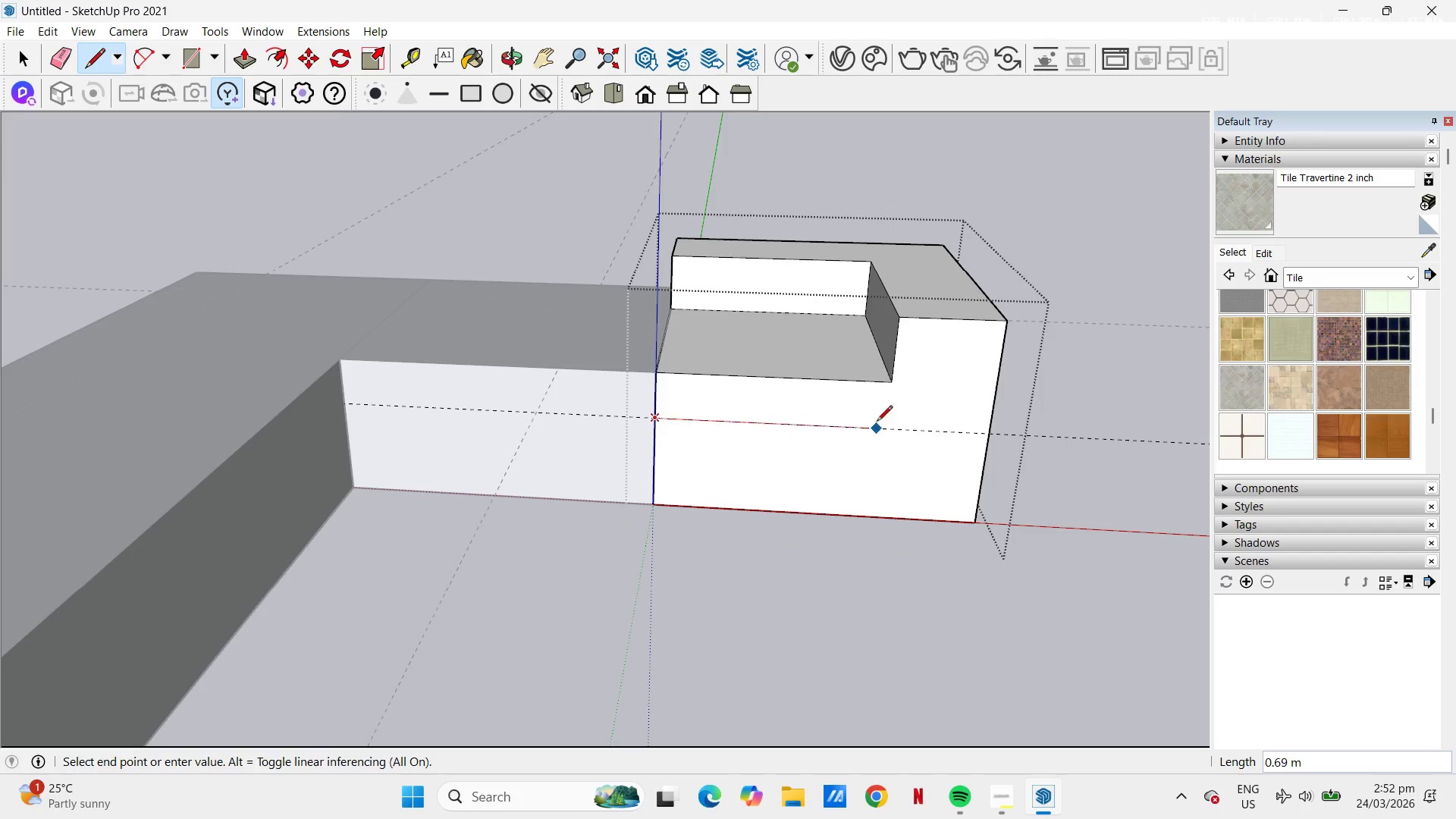 
left_click([898, 422])
 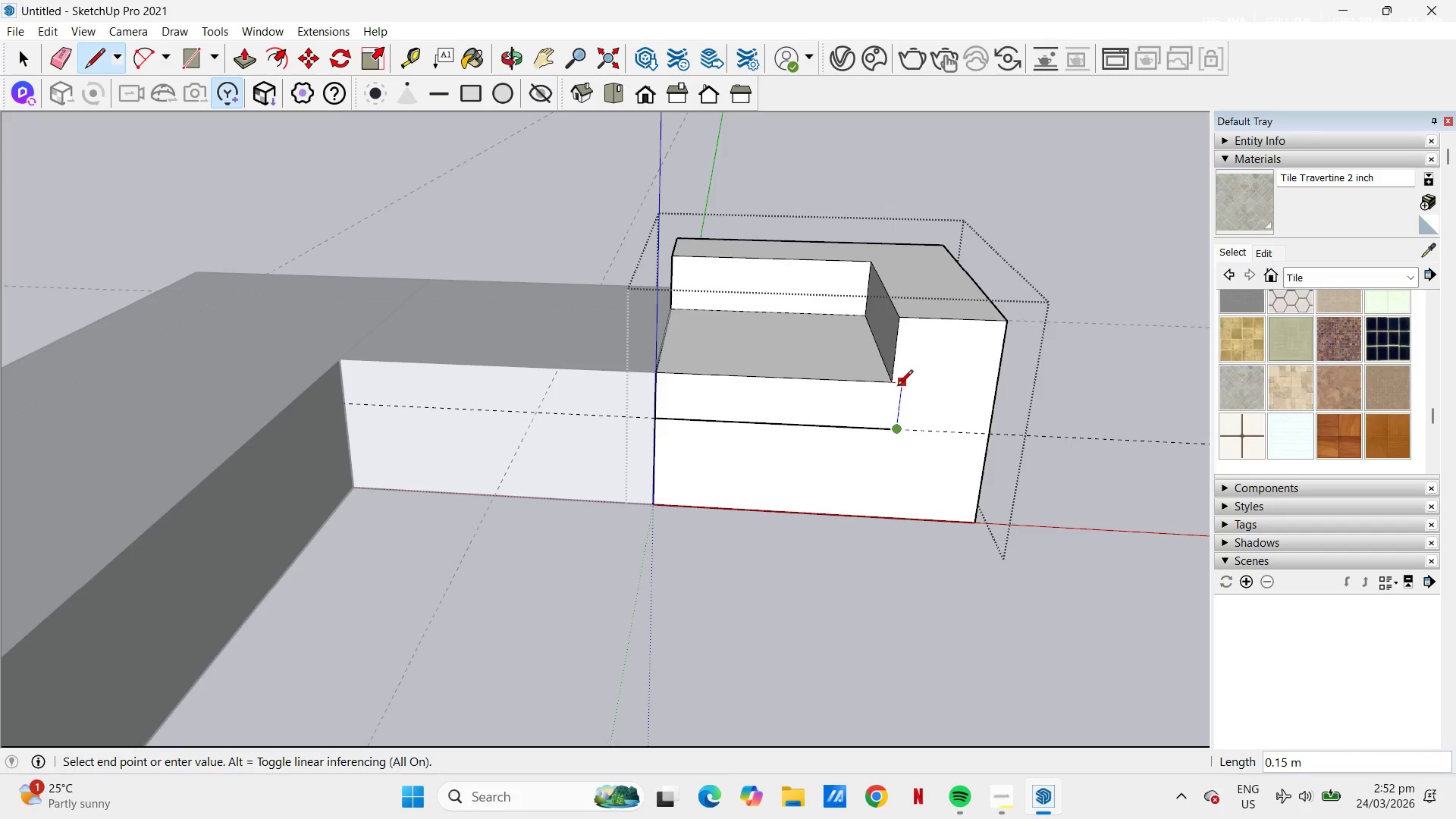 
key(Escape)
 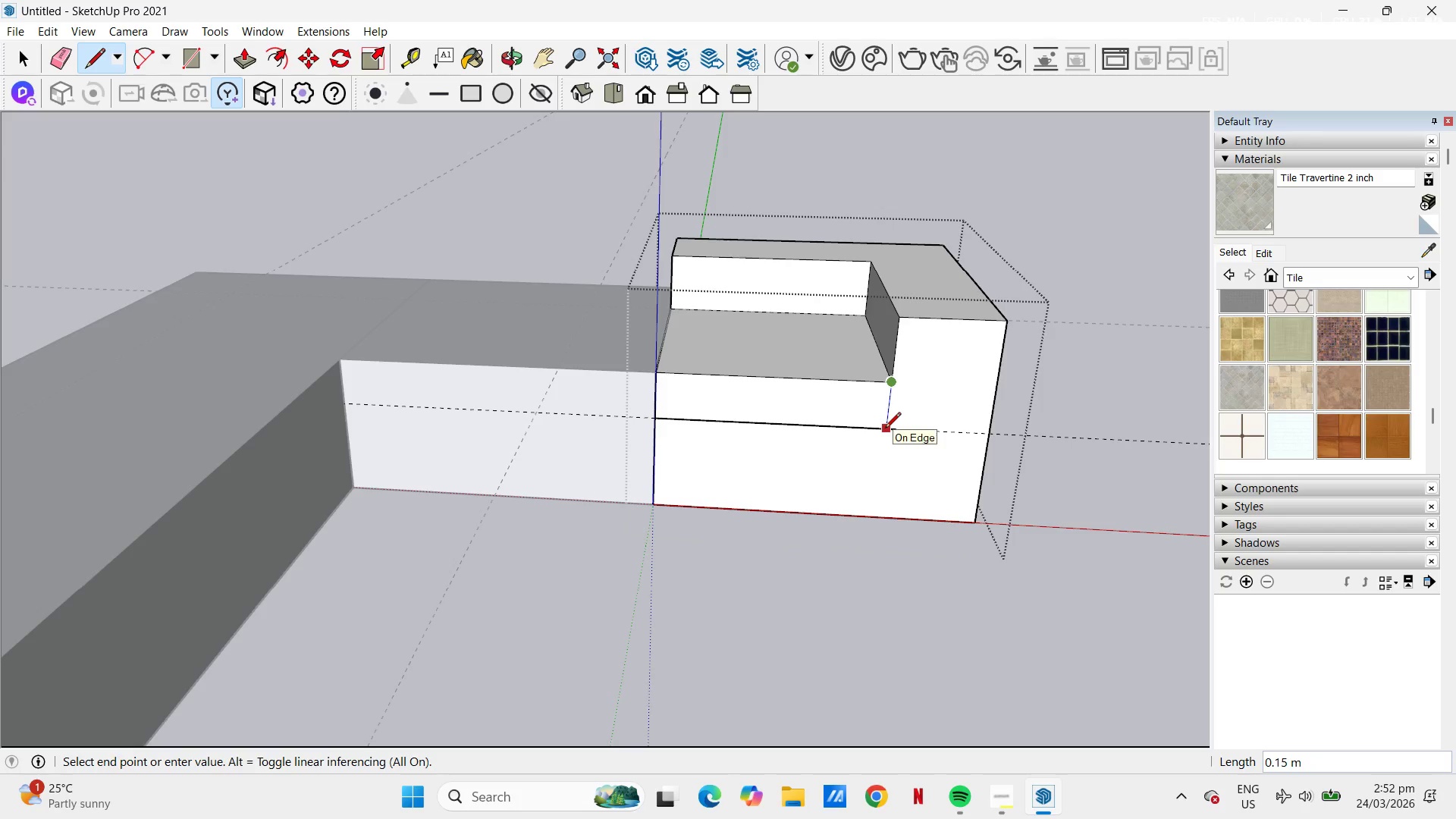 
left_click([885, 429])
 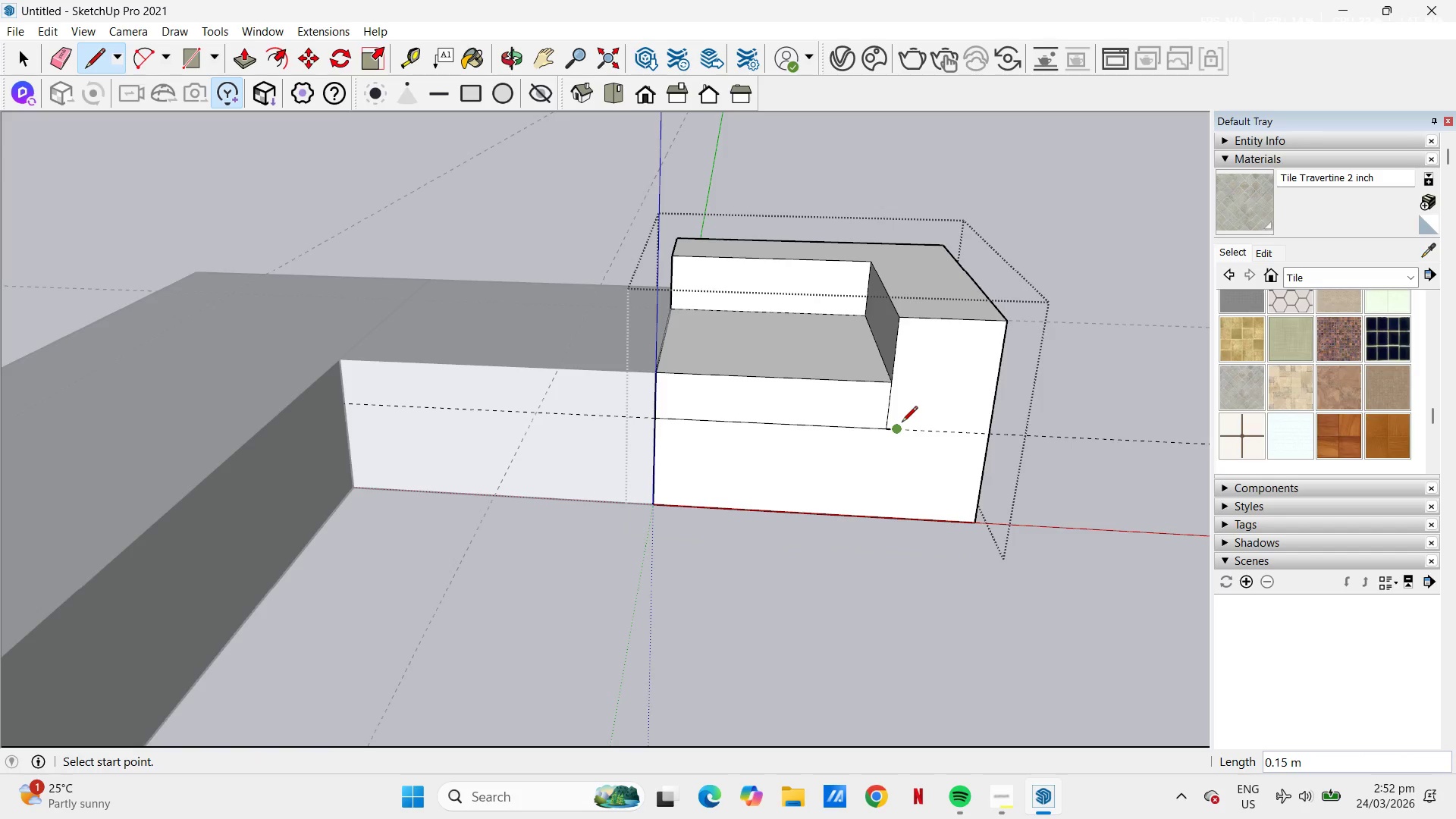 
key(E)
 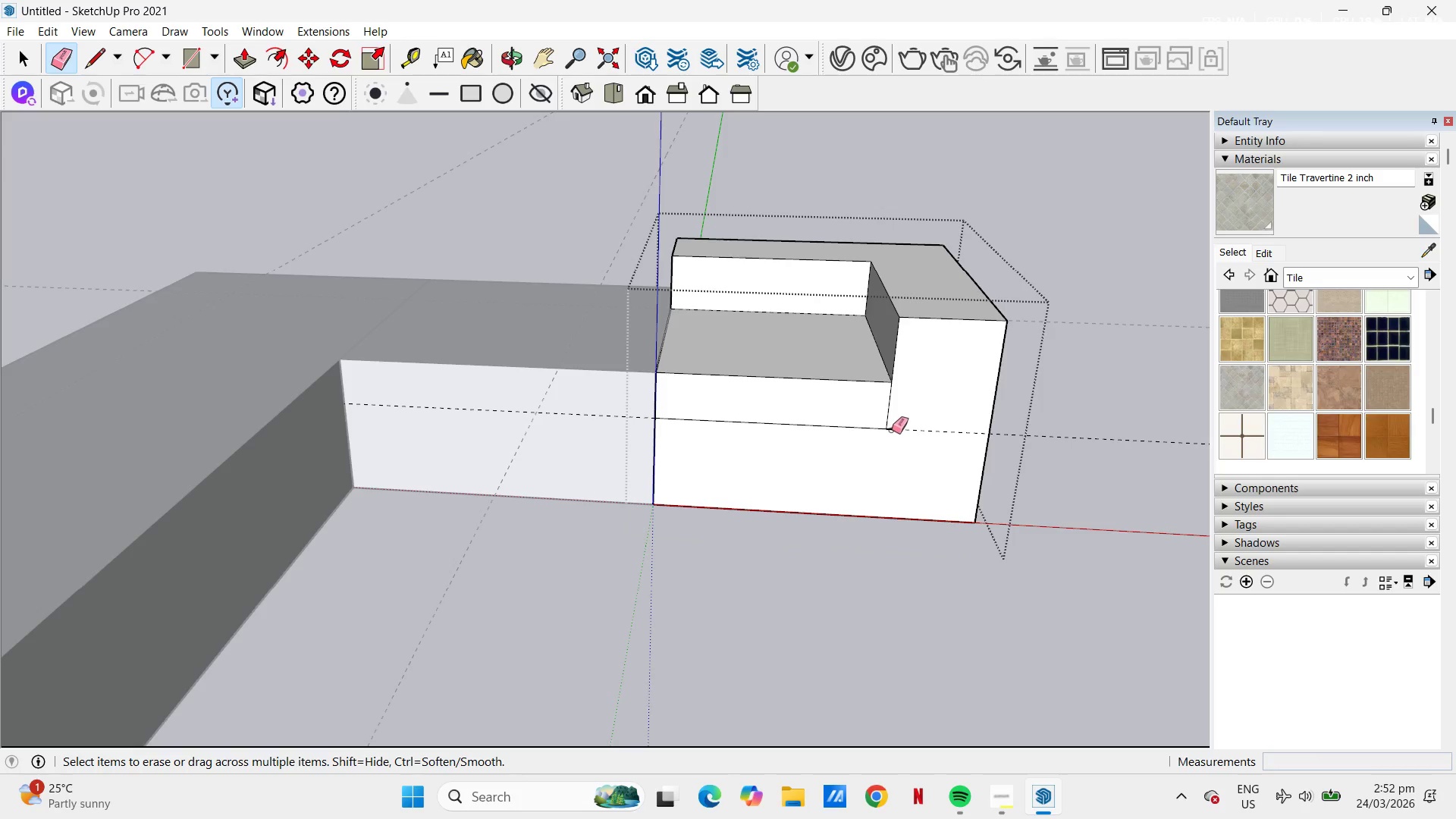 
left_click_drag(start_coordinate=[893, 429], to_coordinate=[896, 434])
 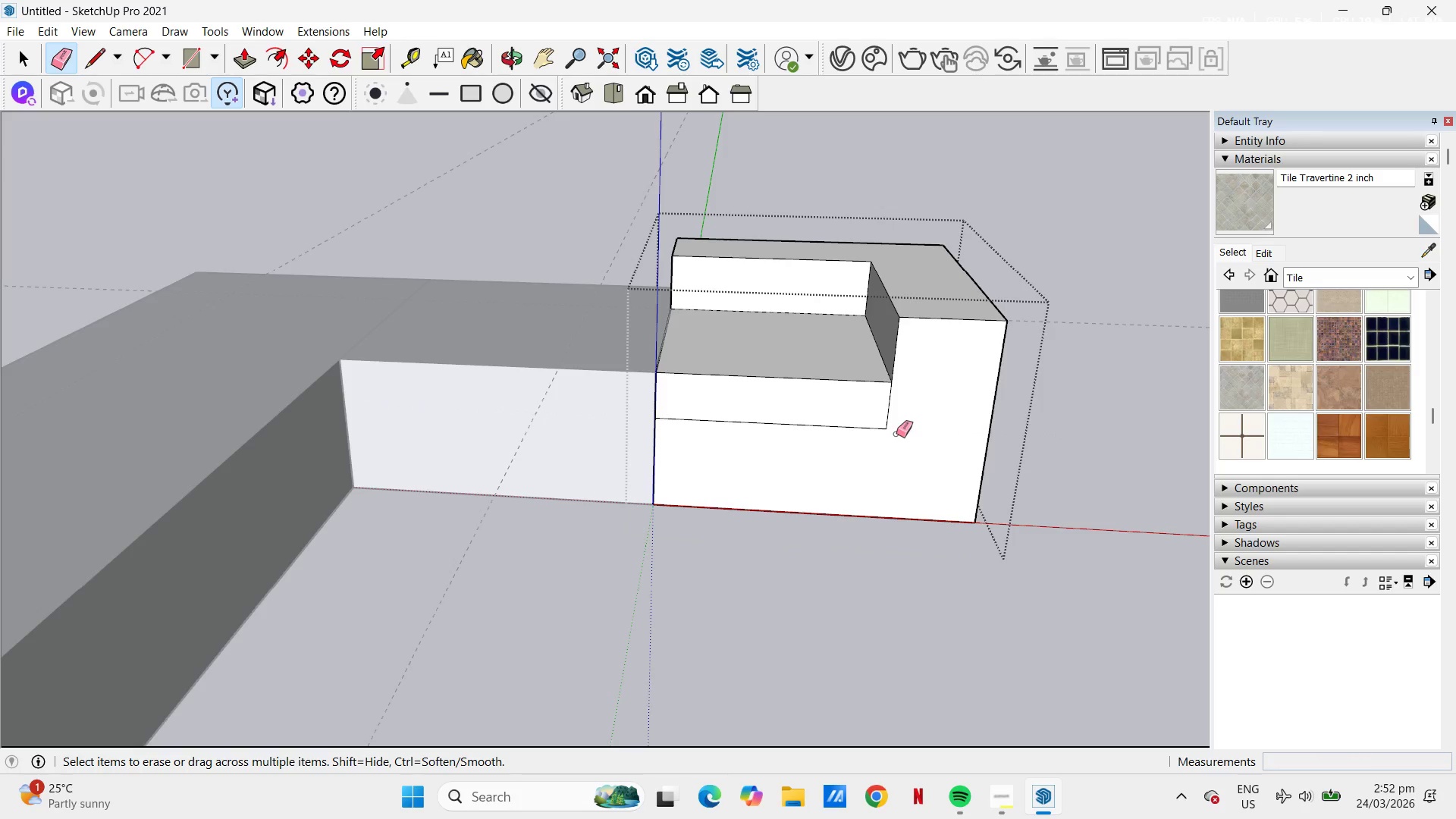 
key(Space)
 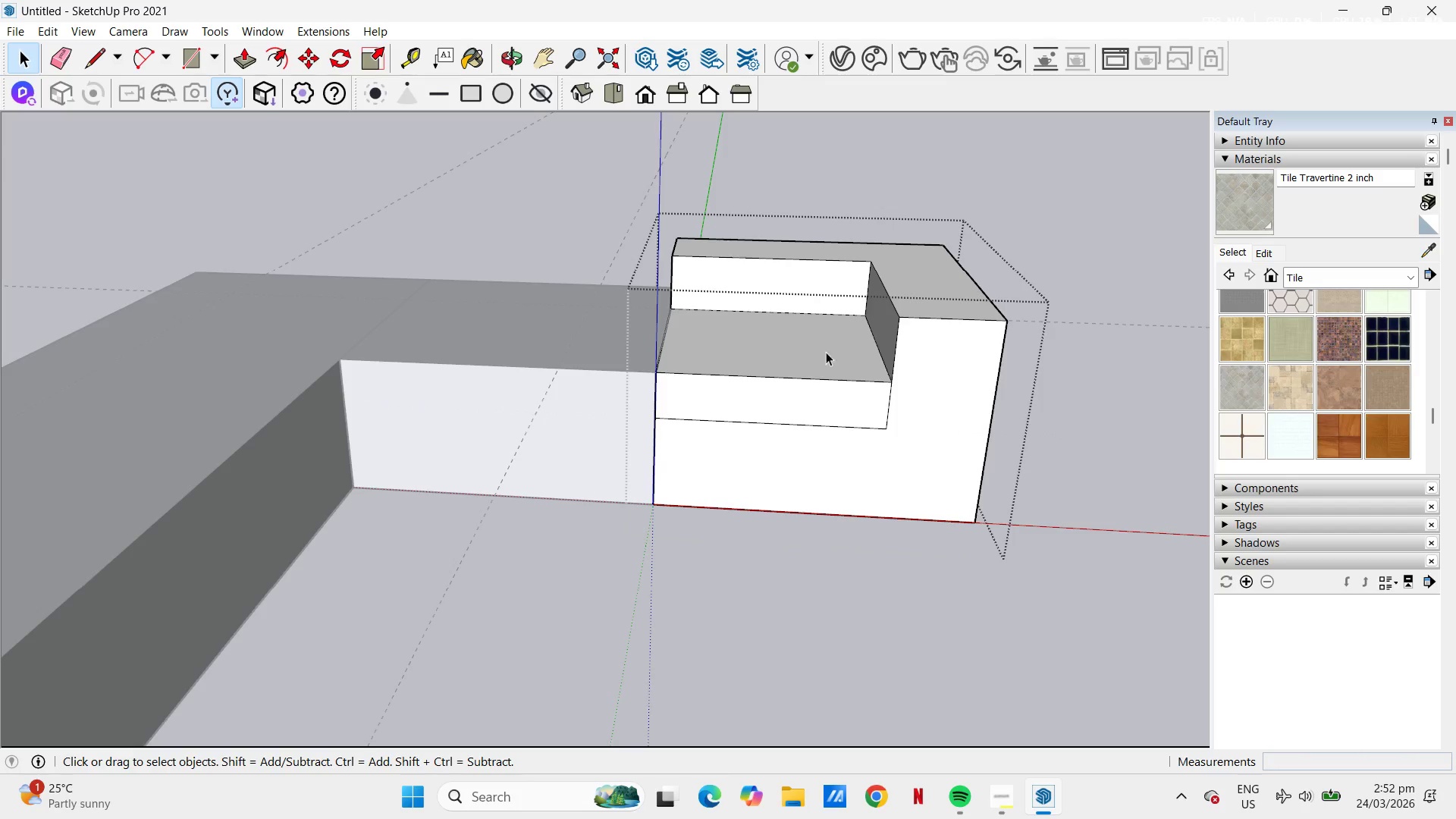 
left_click([826, 352])
 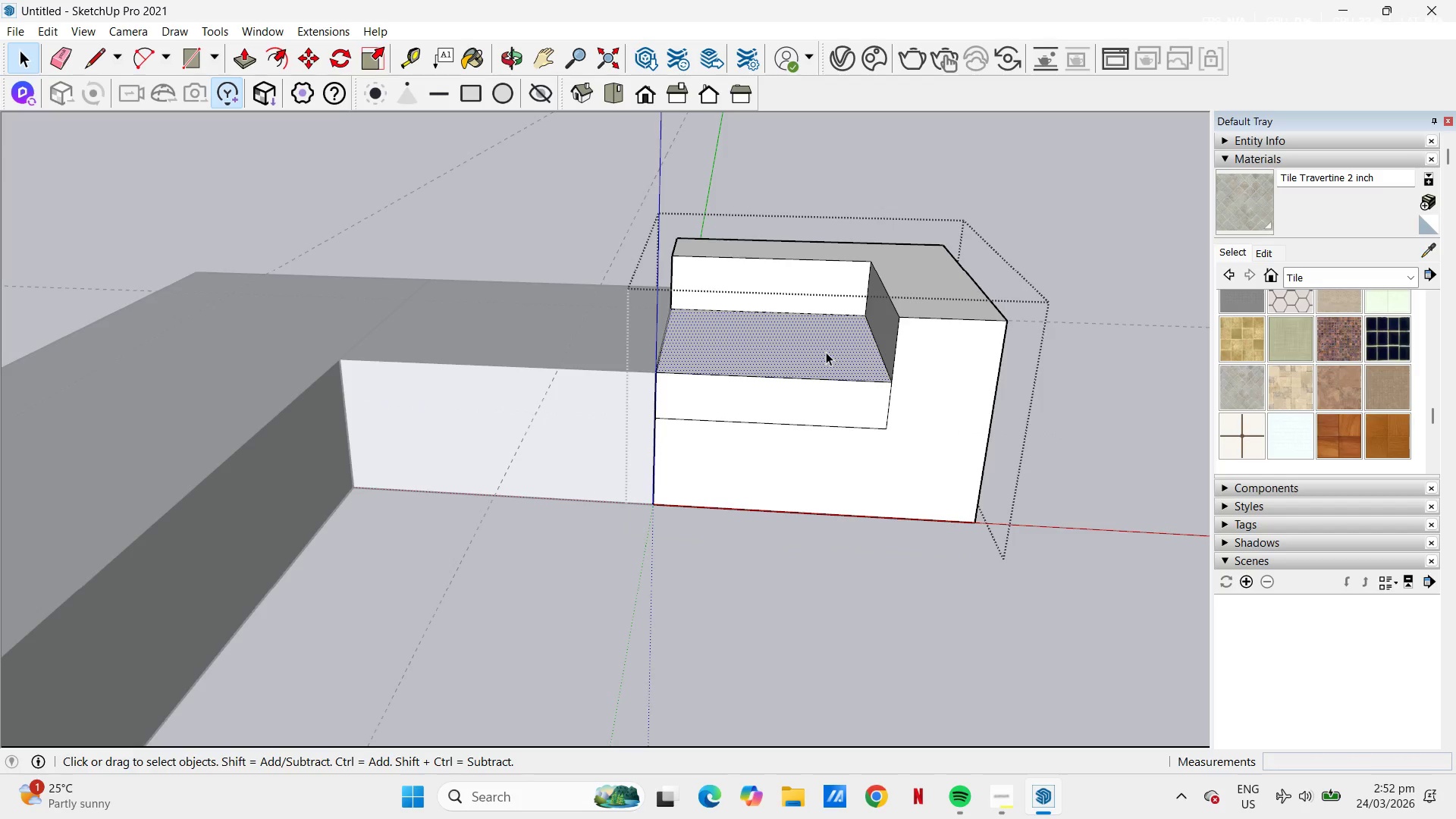 
key(Control+ControlLeft)
 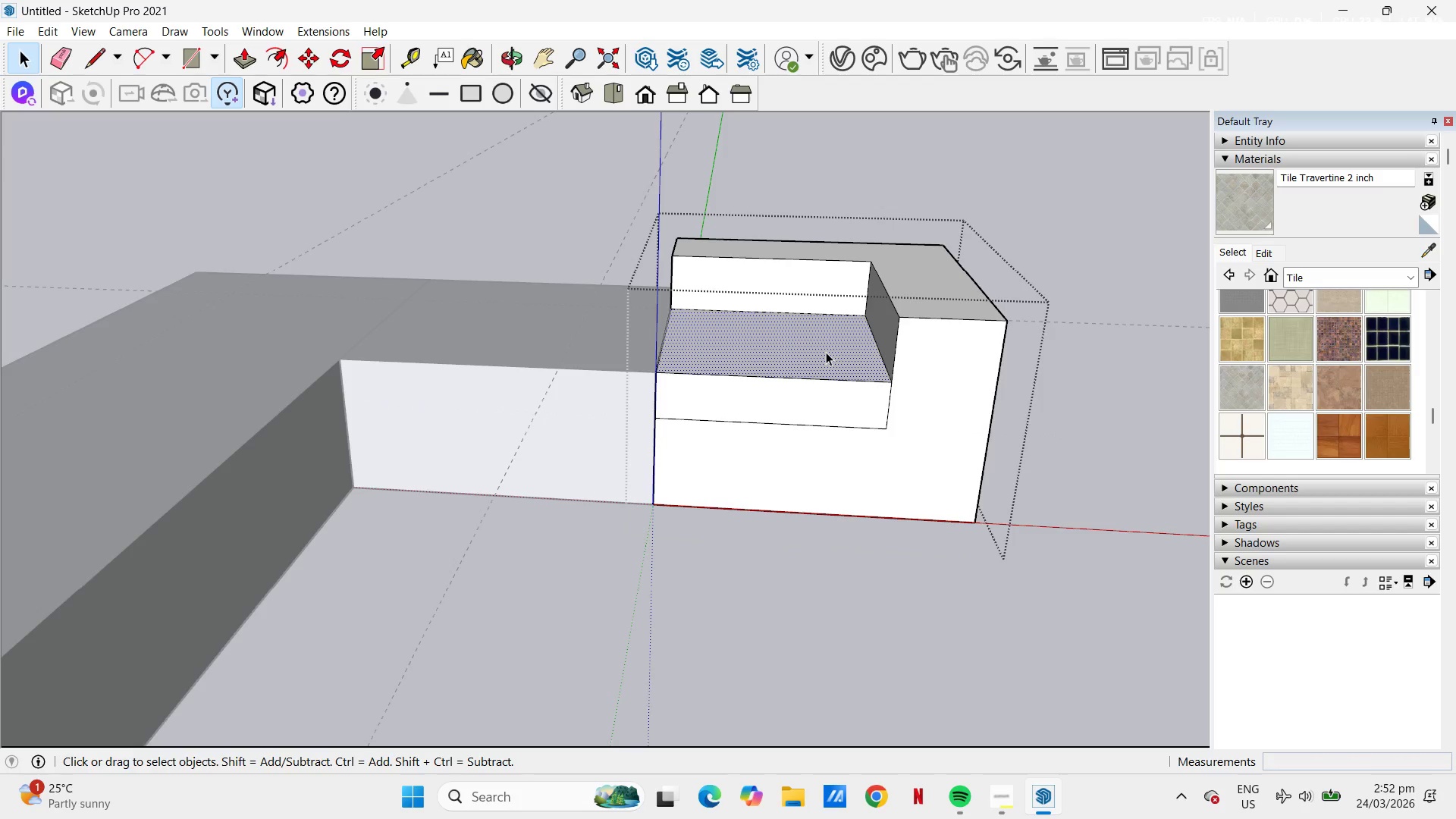 
key(Control+C)
 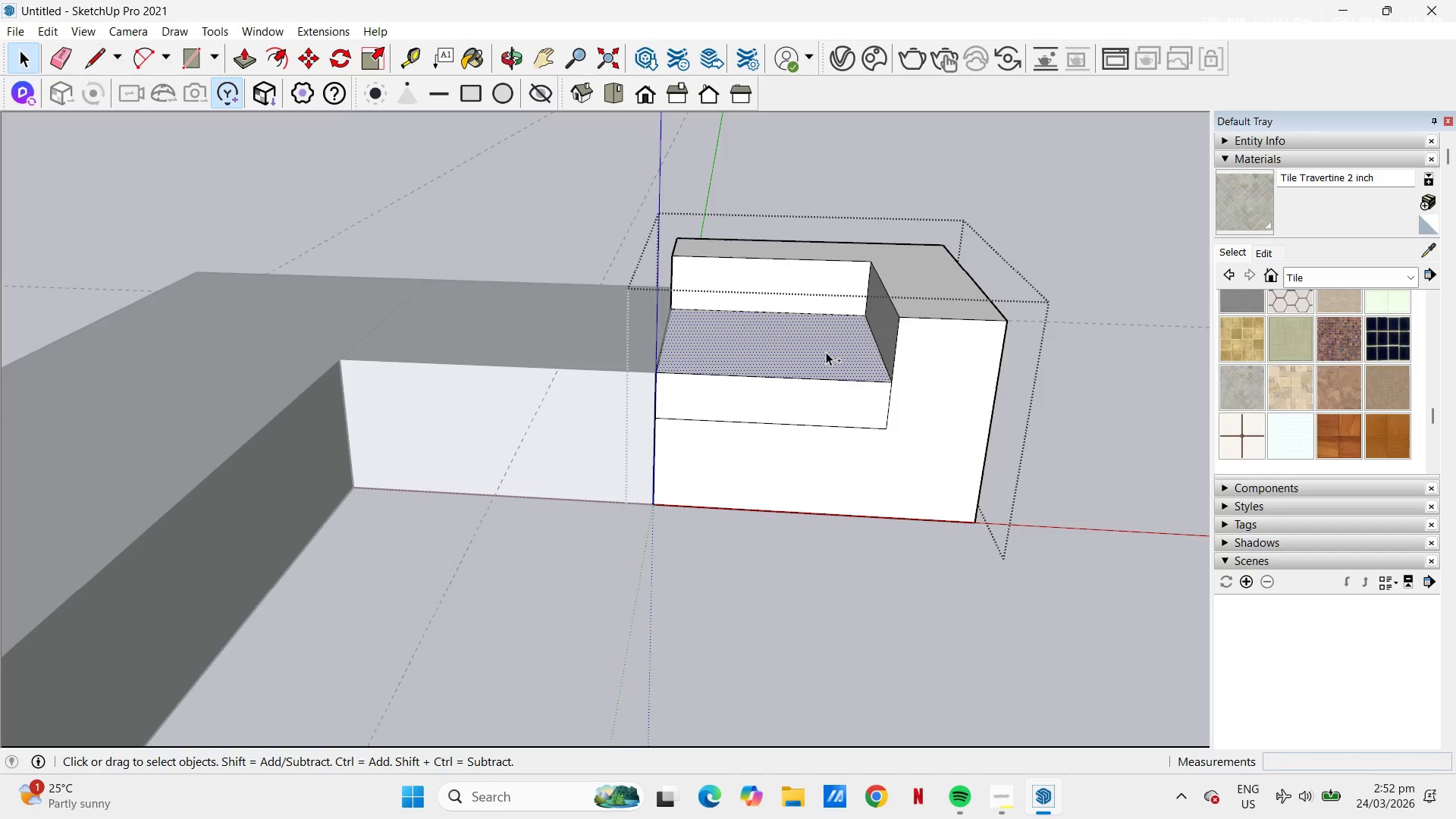 
key(Control+V)
 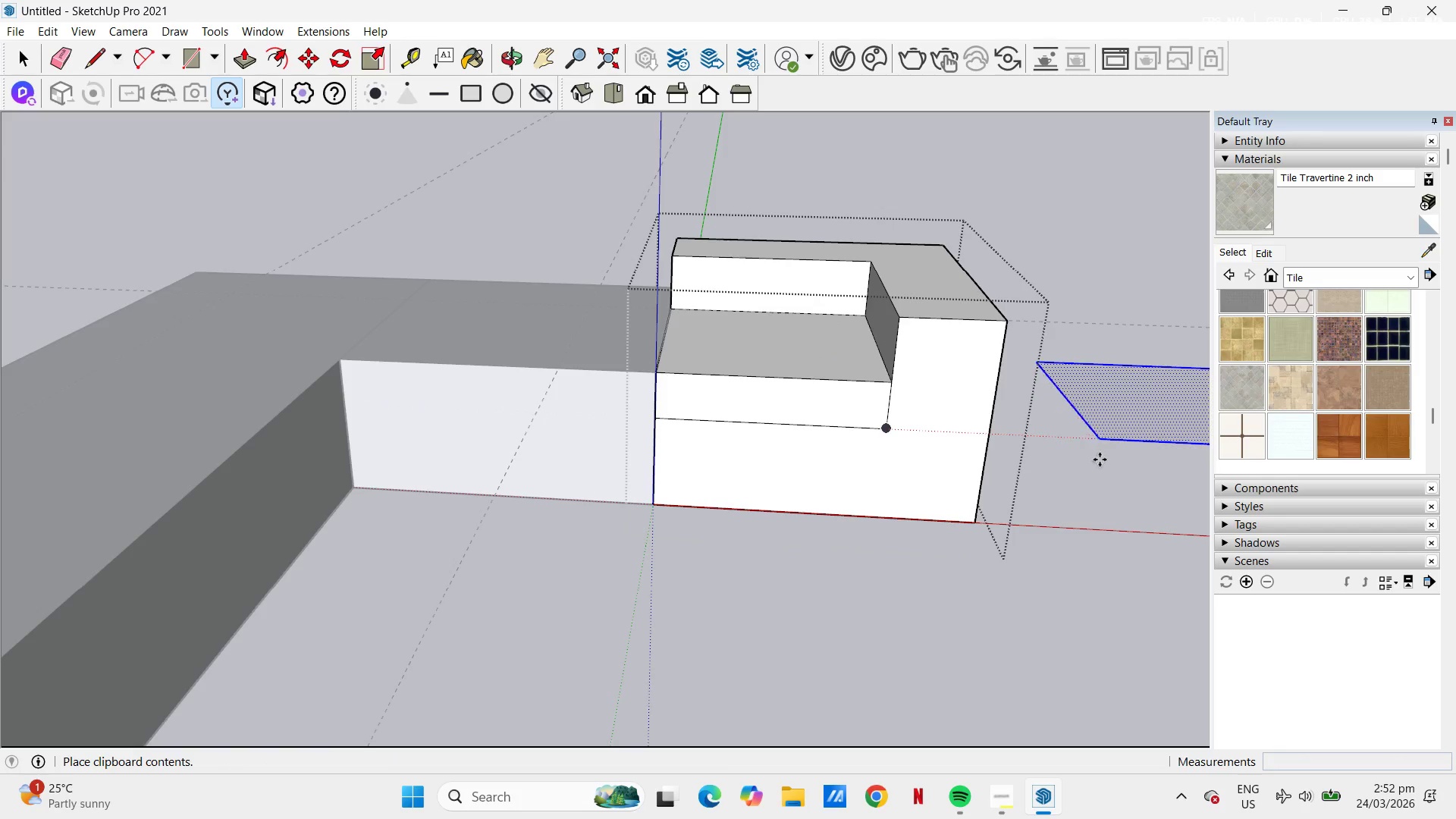 
left_click([1101, 462])
 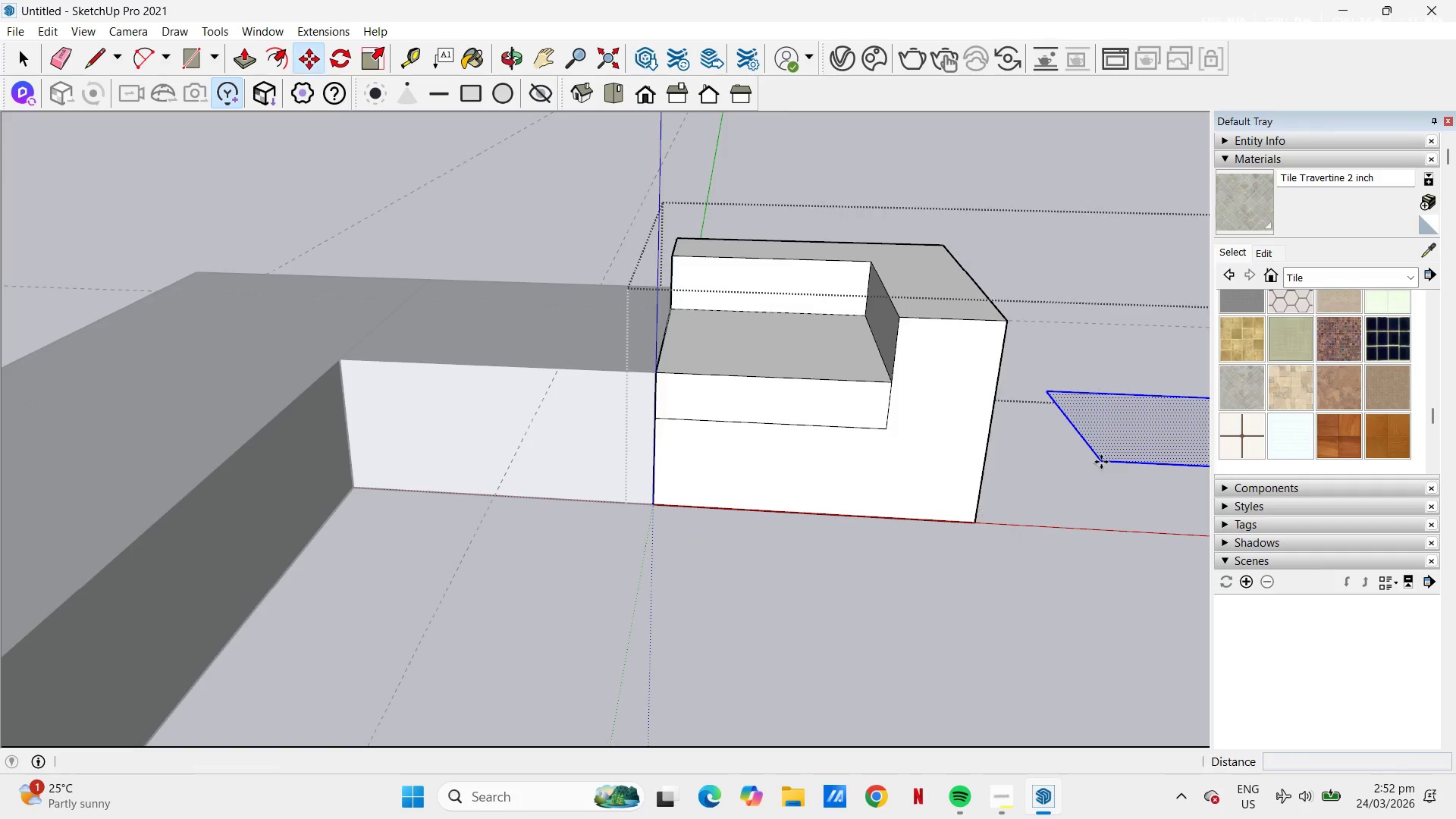 
key(Escape)
 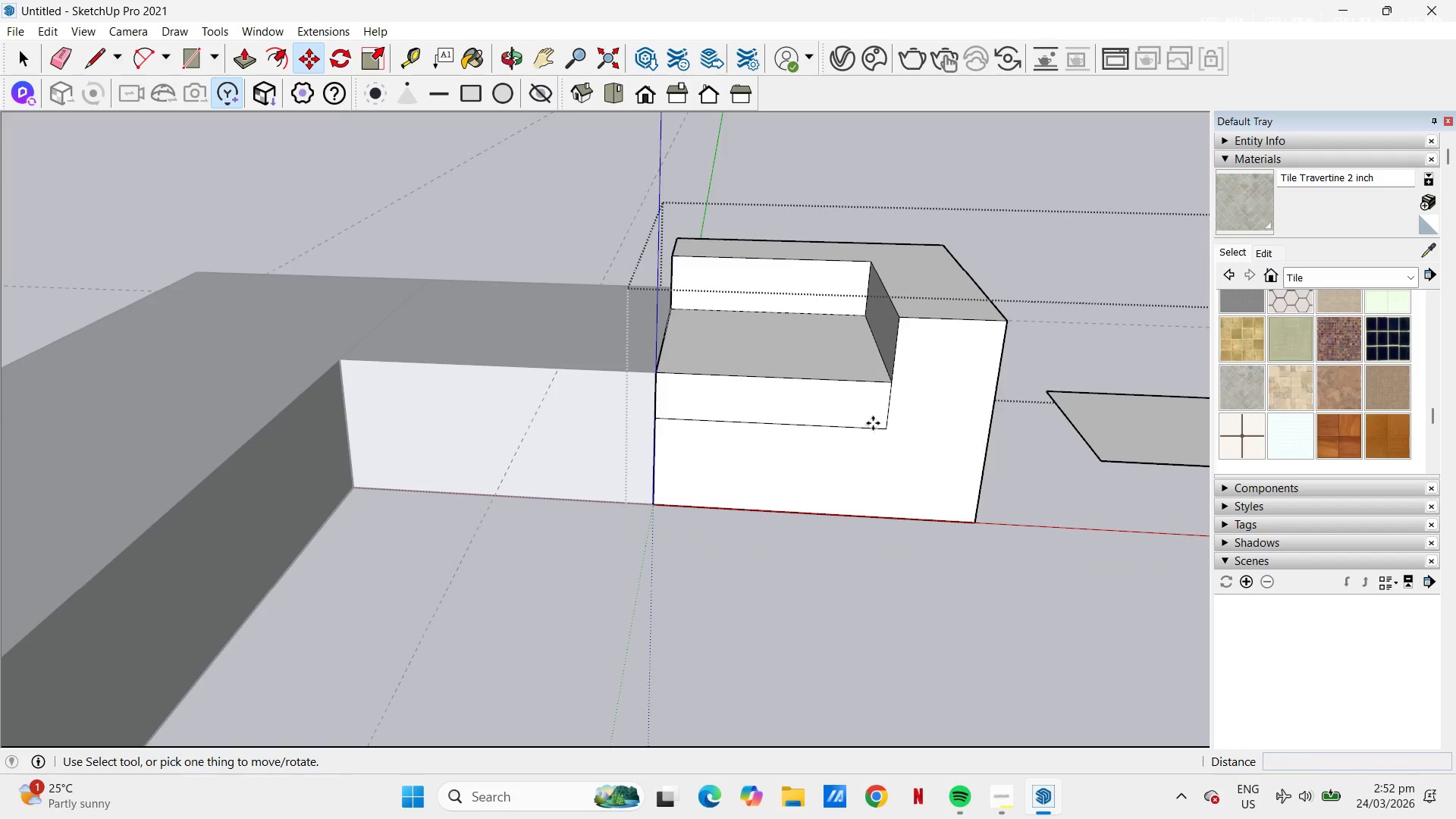 
key(Space)
 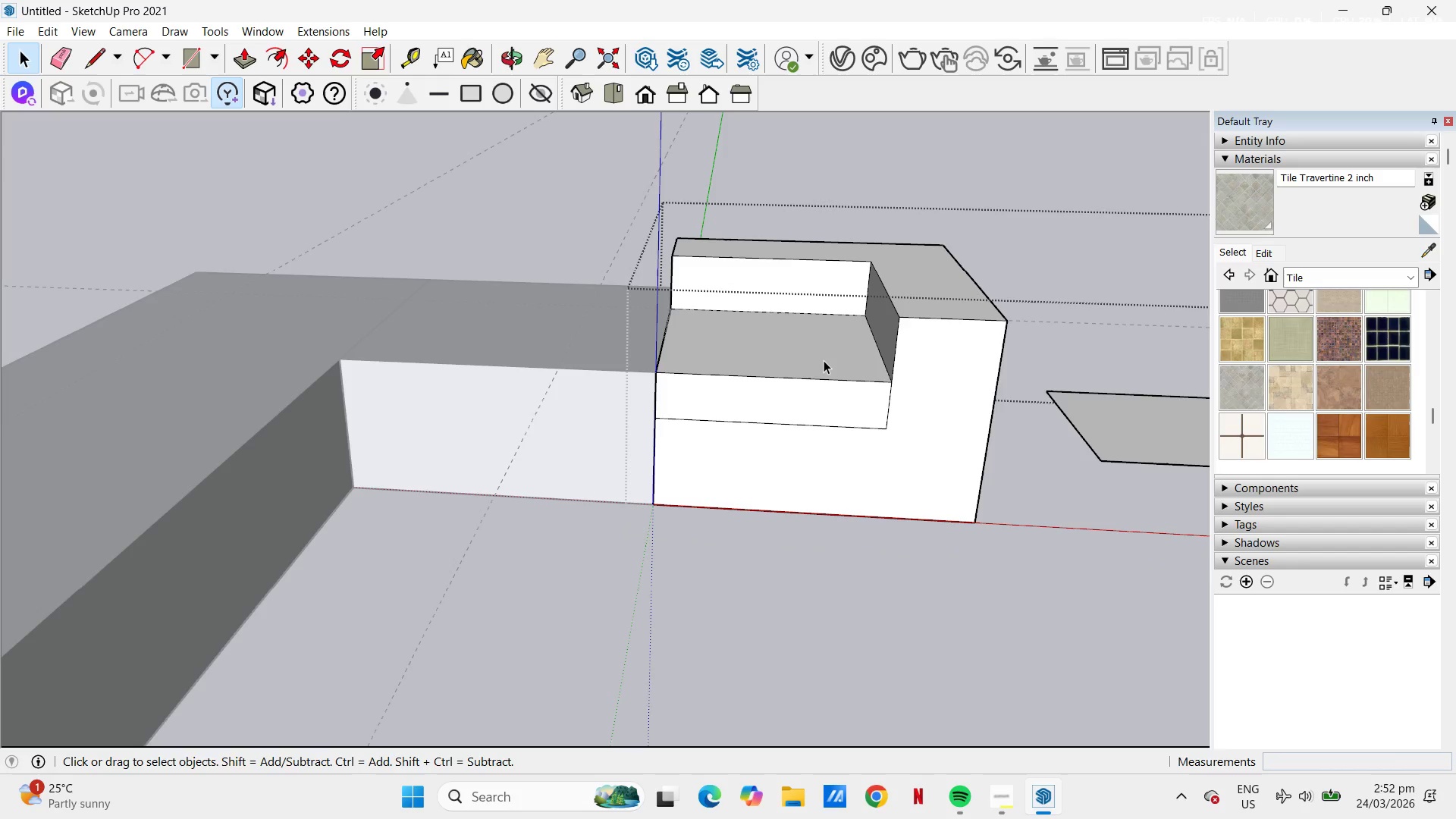 
key(BracketLeft)
 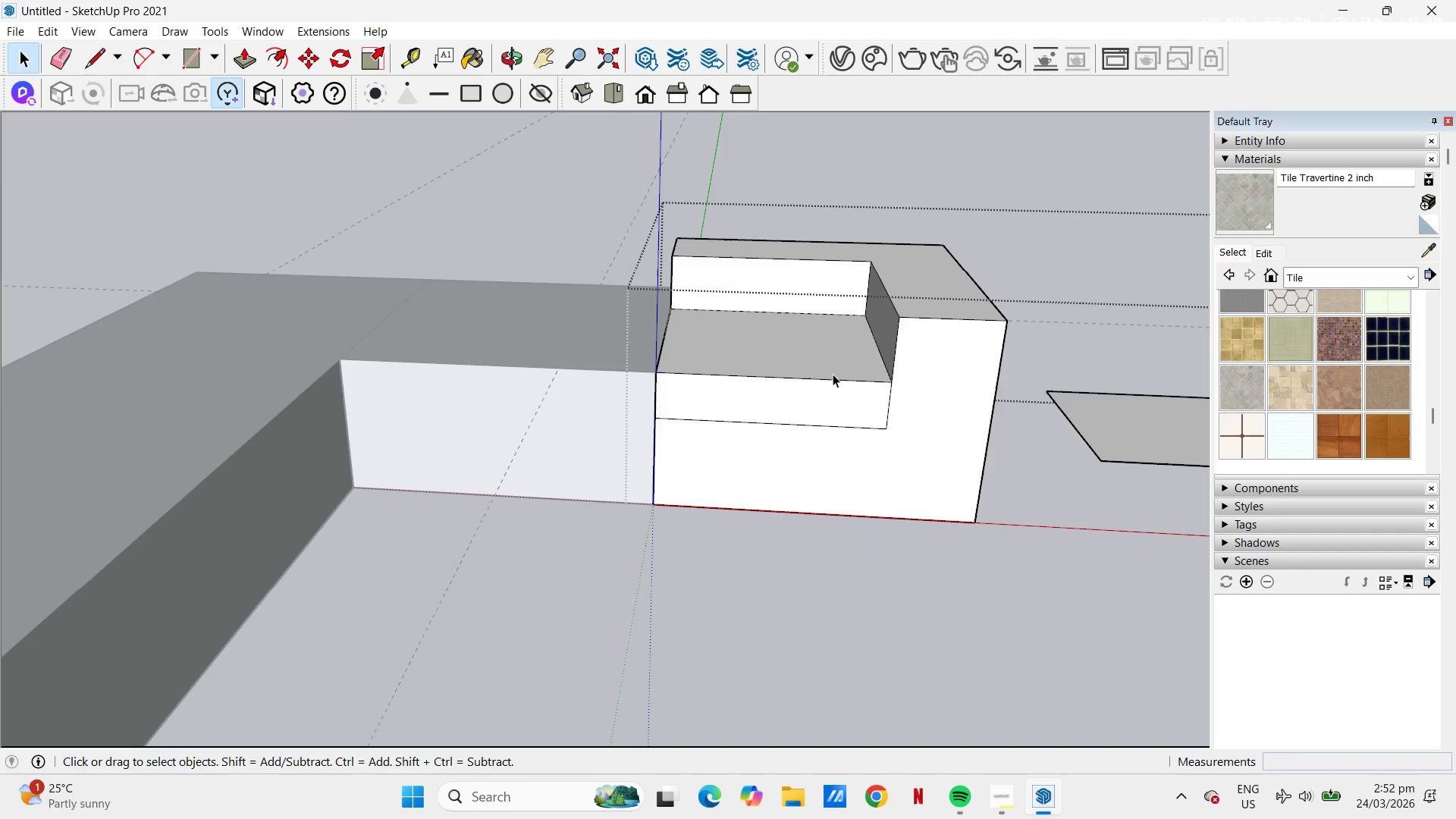 
key(P)
 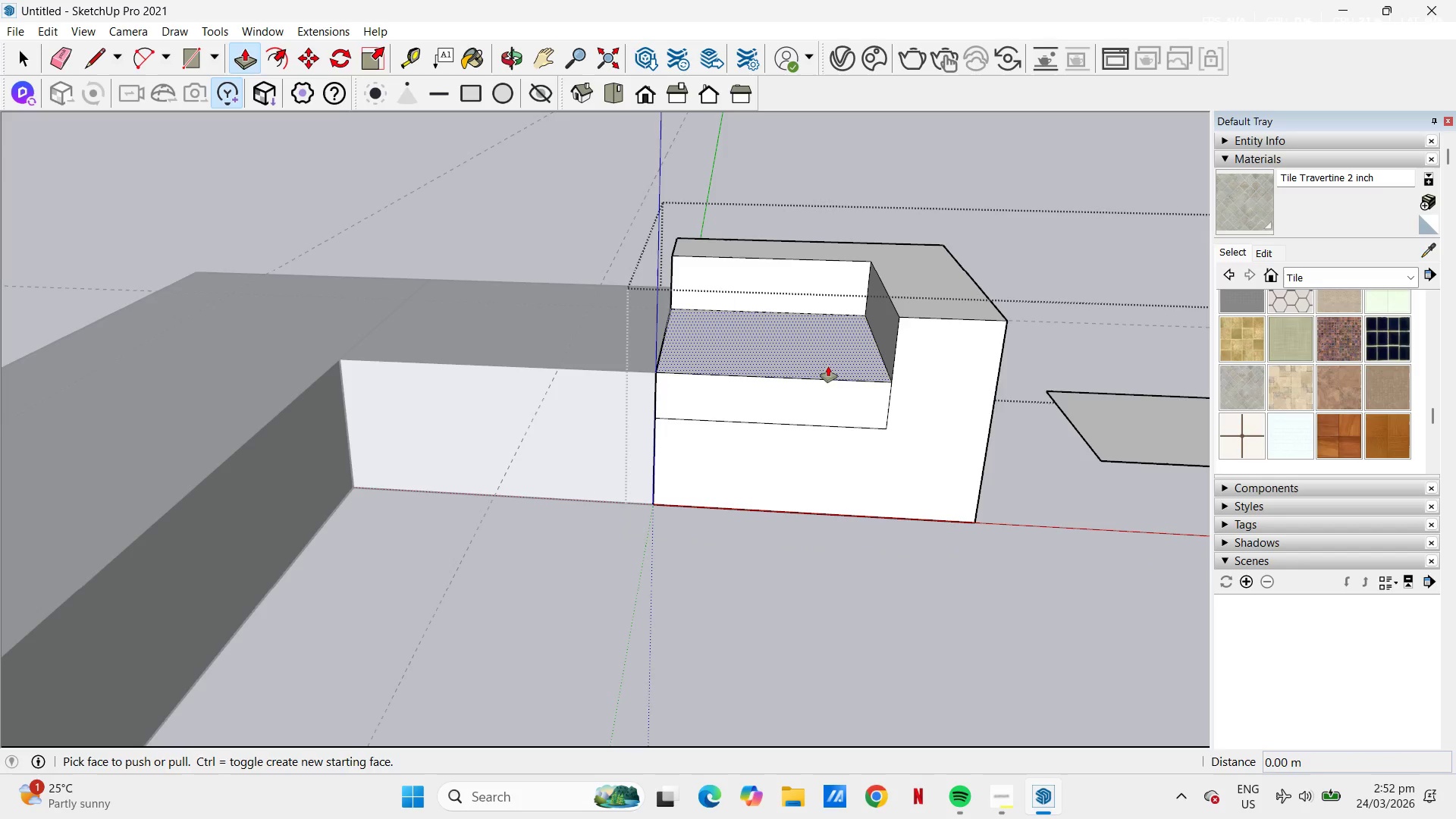 
left_click([828, 366])
 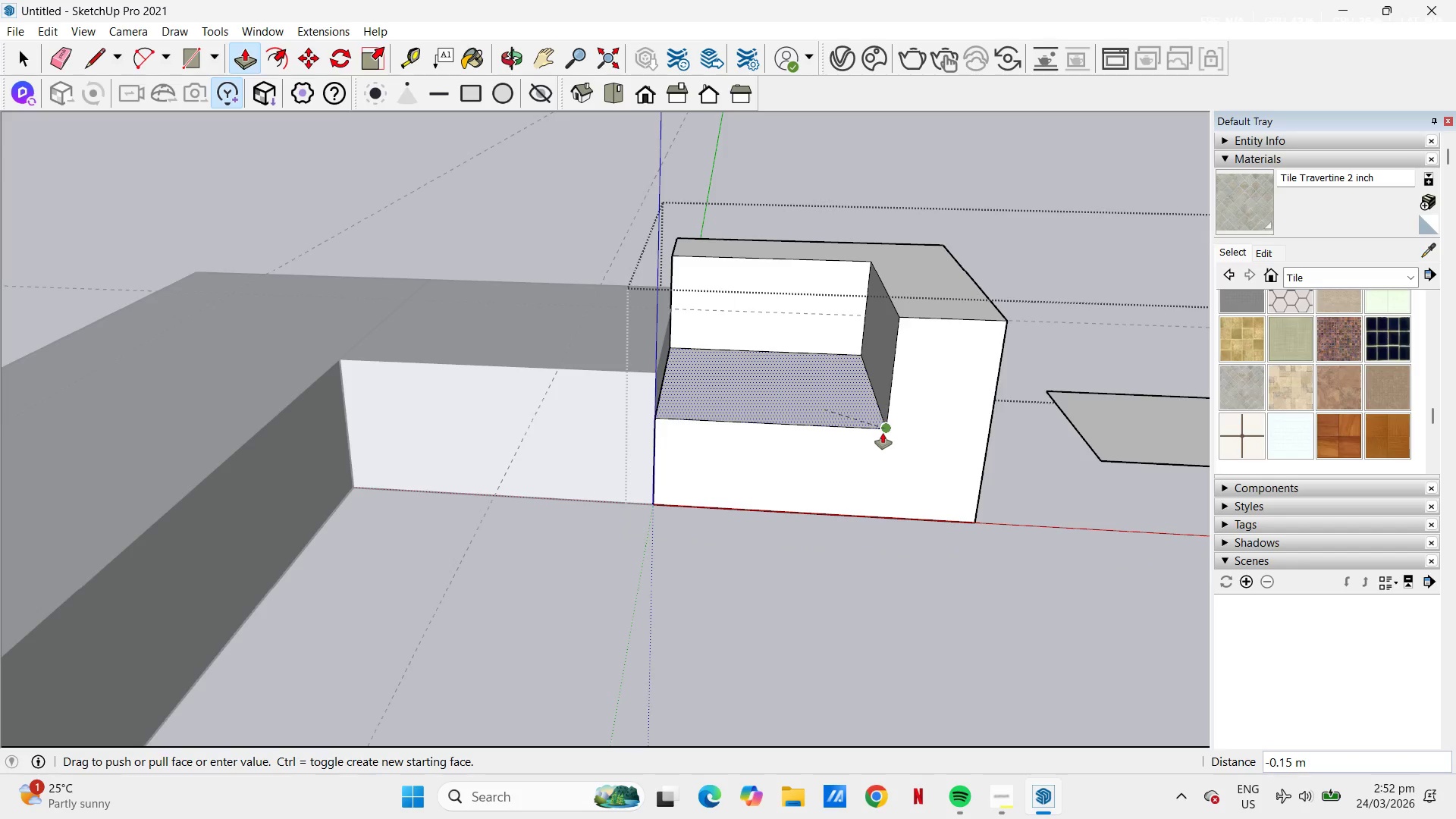 
left_click([883, 433])
 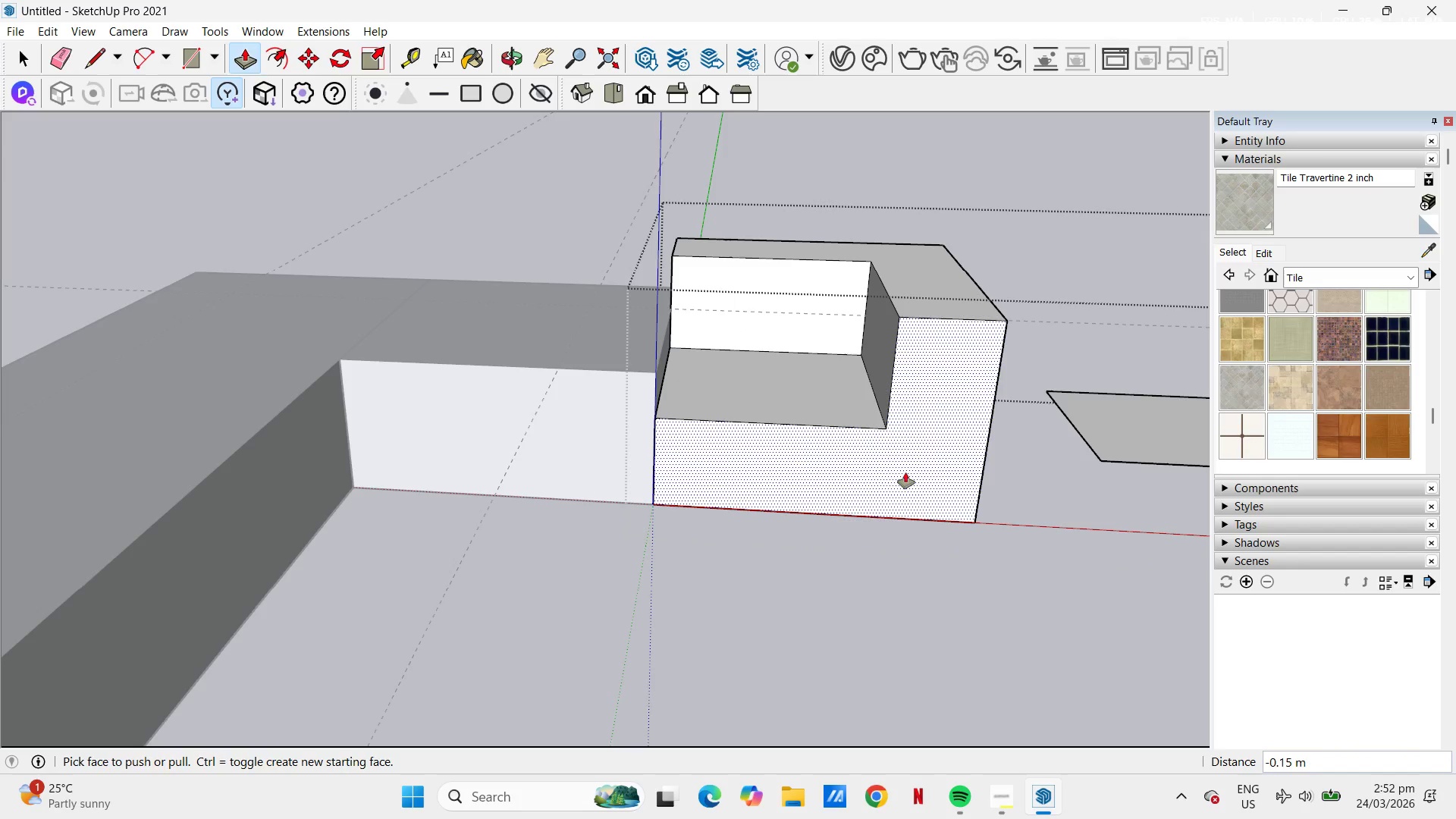 
key(Space)
 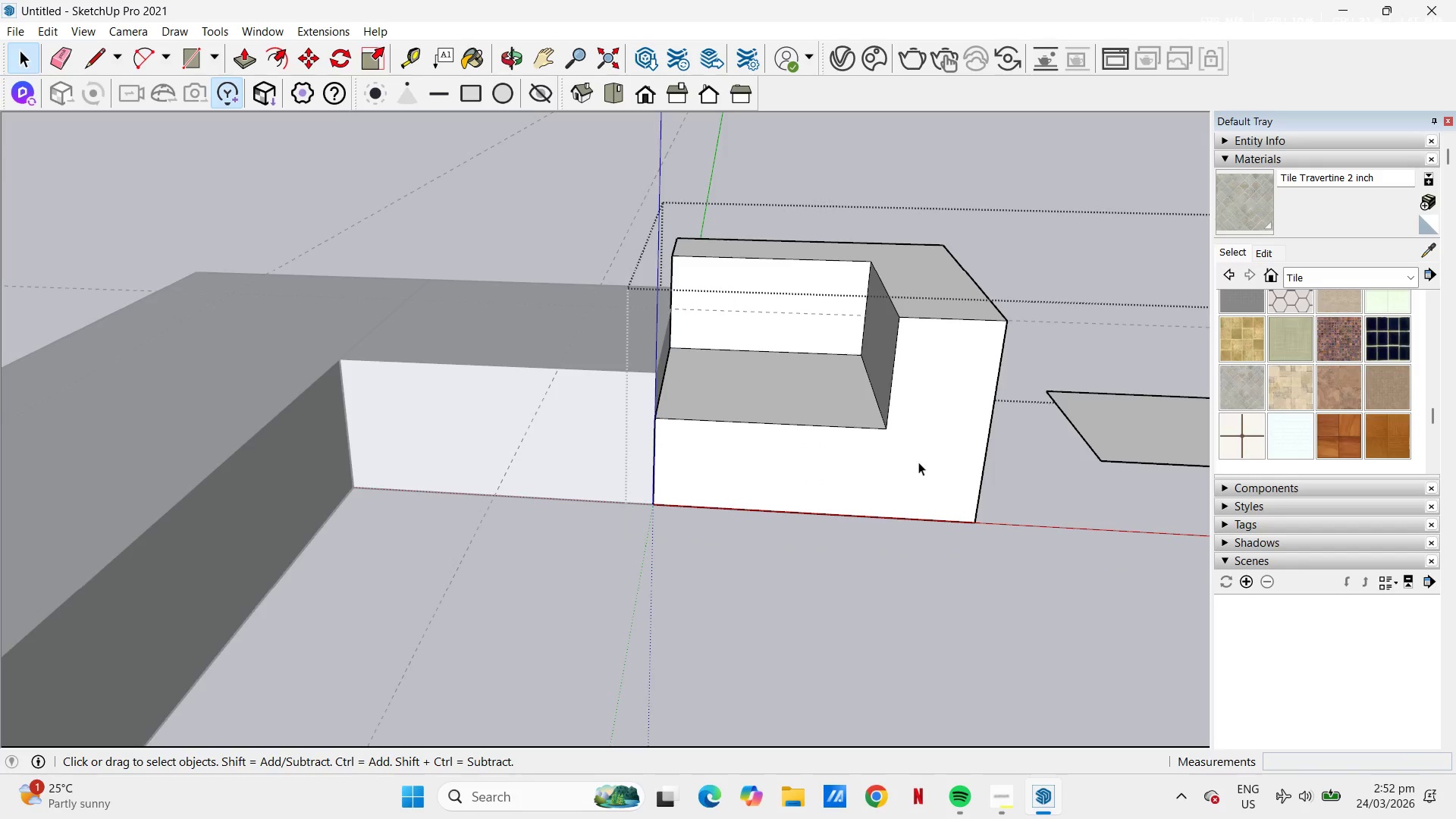 
left_click([918, 462])
 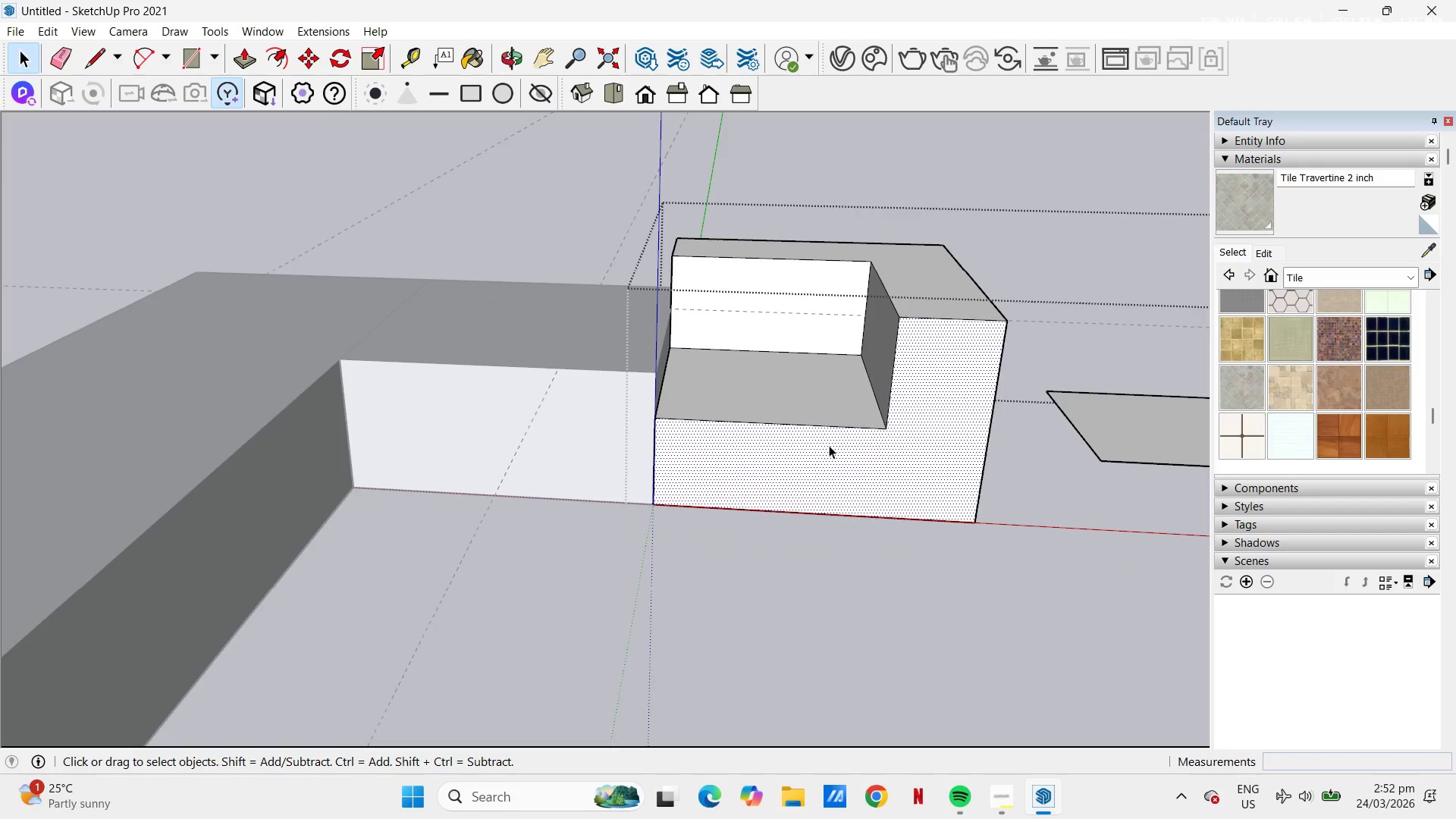 
scroll: coordinate [720, 425], scroll_direction: down, amount: 5.0
 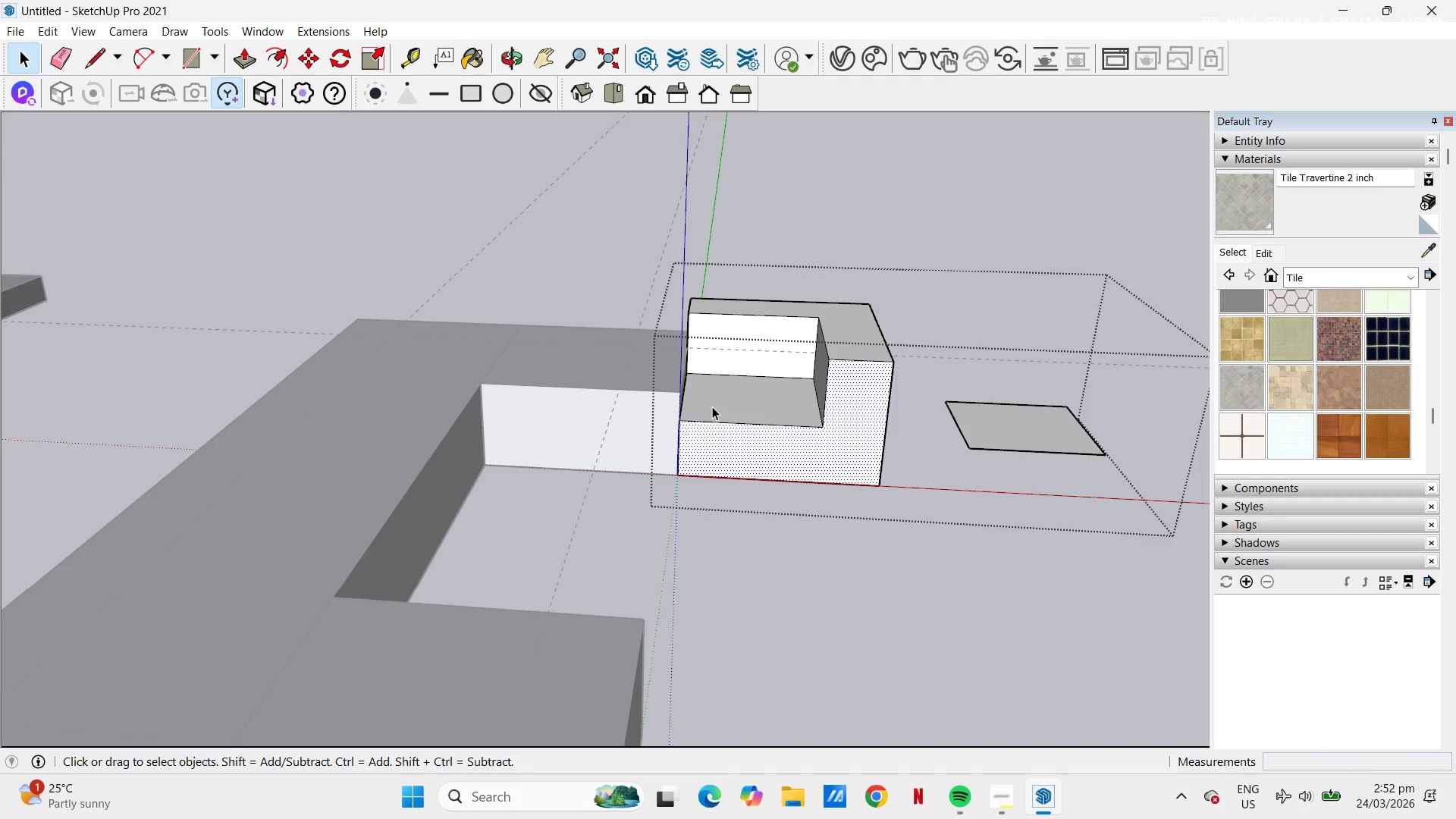 
wait(16.13)
 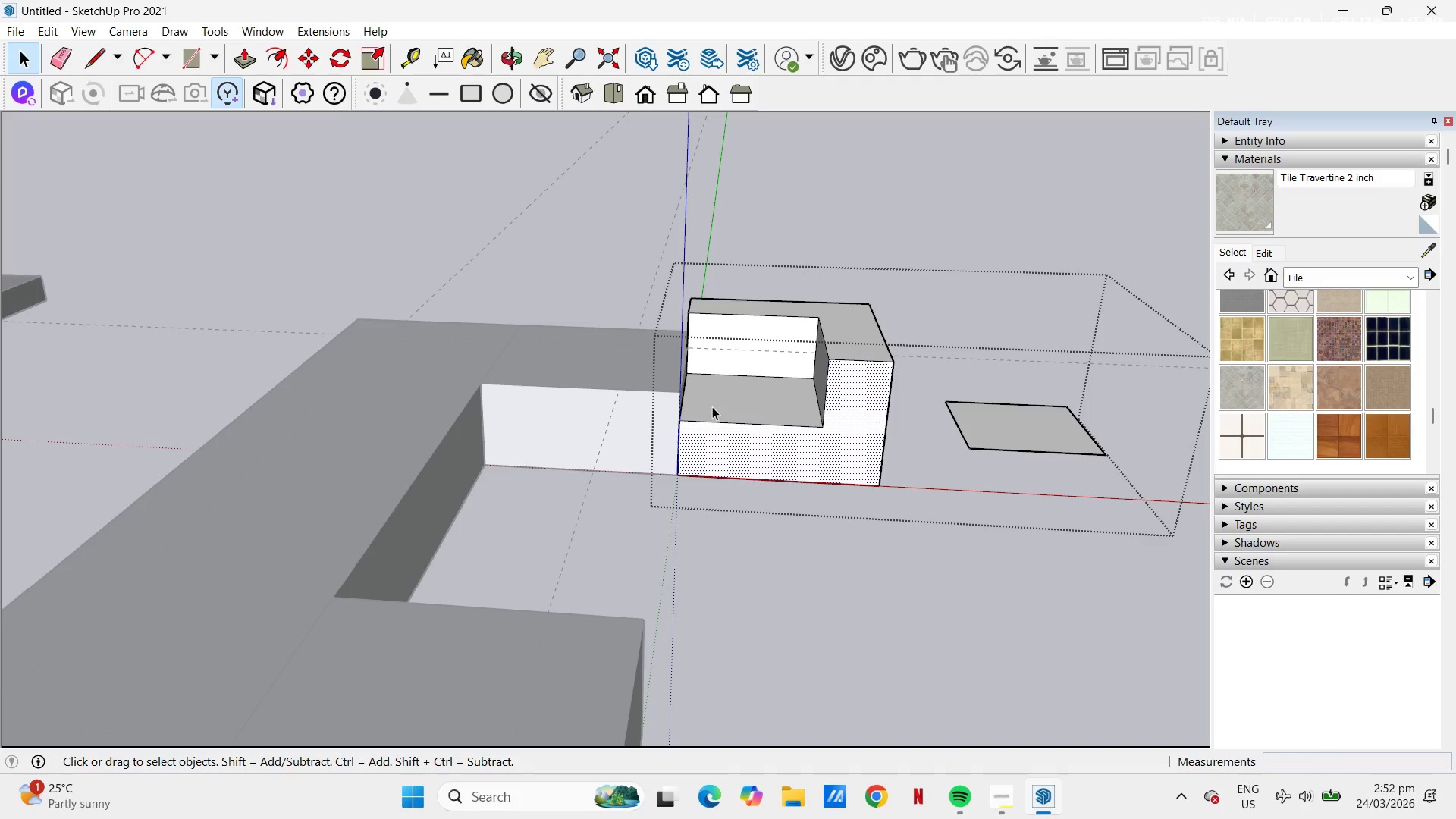 
left_click([940, 447])
 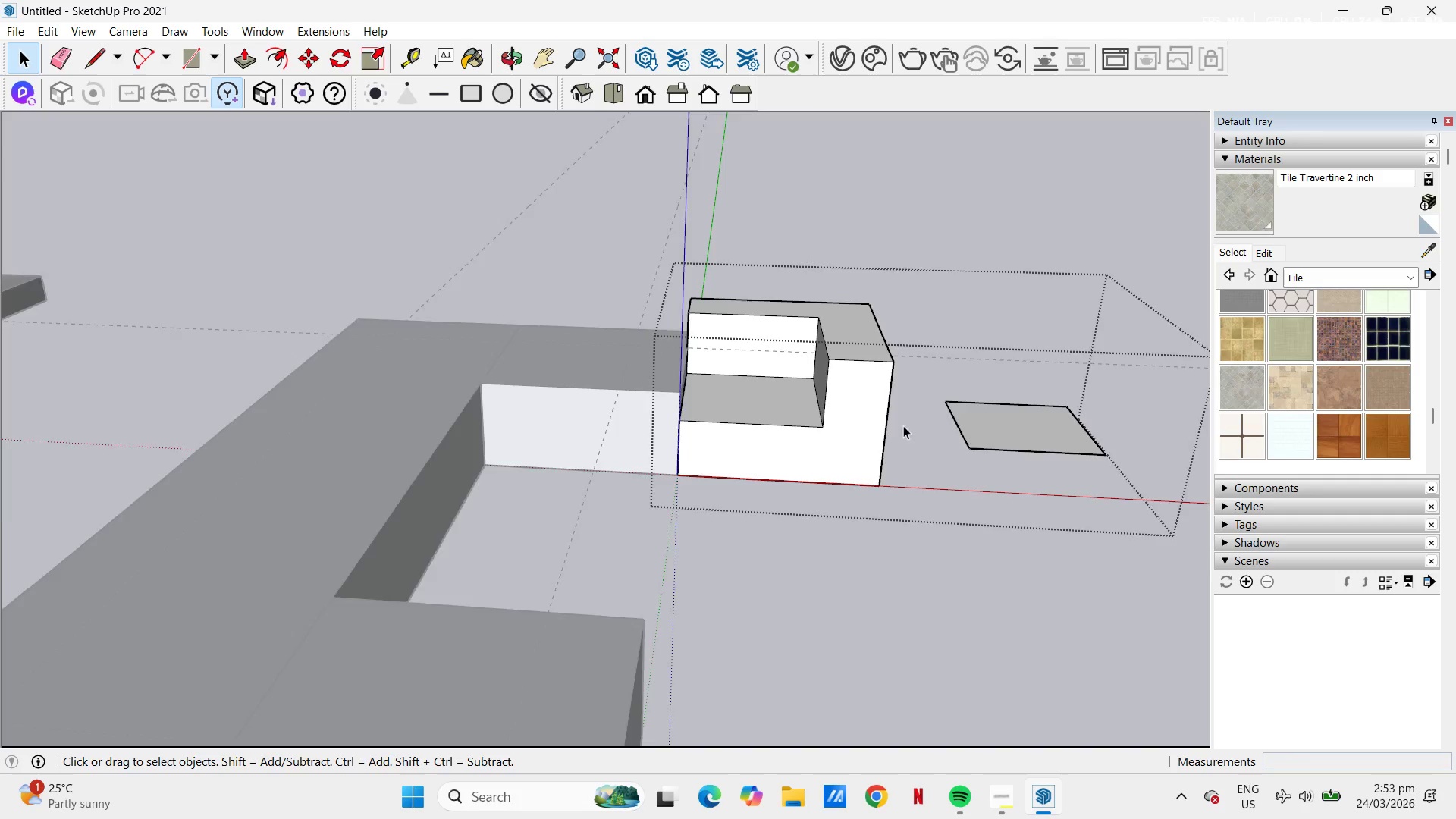 
scroll: coordinate [888, 435], scroll_direction: up, amount: 9.0
 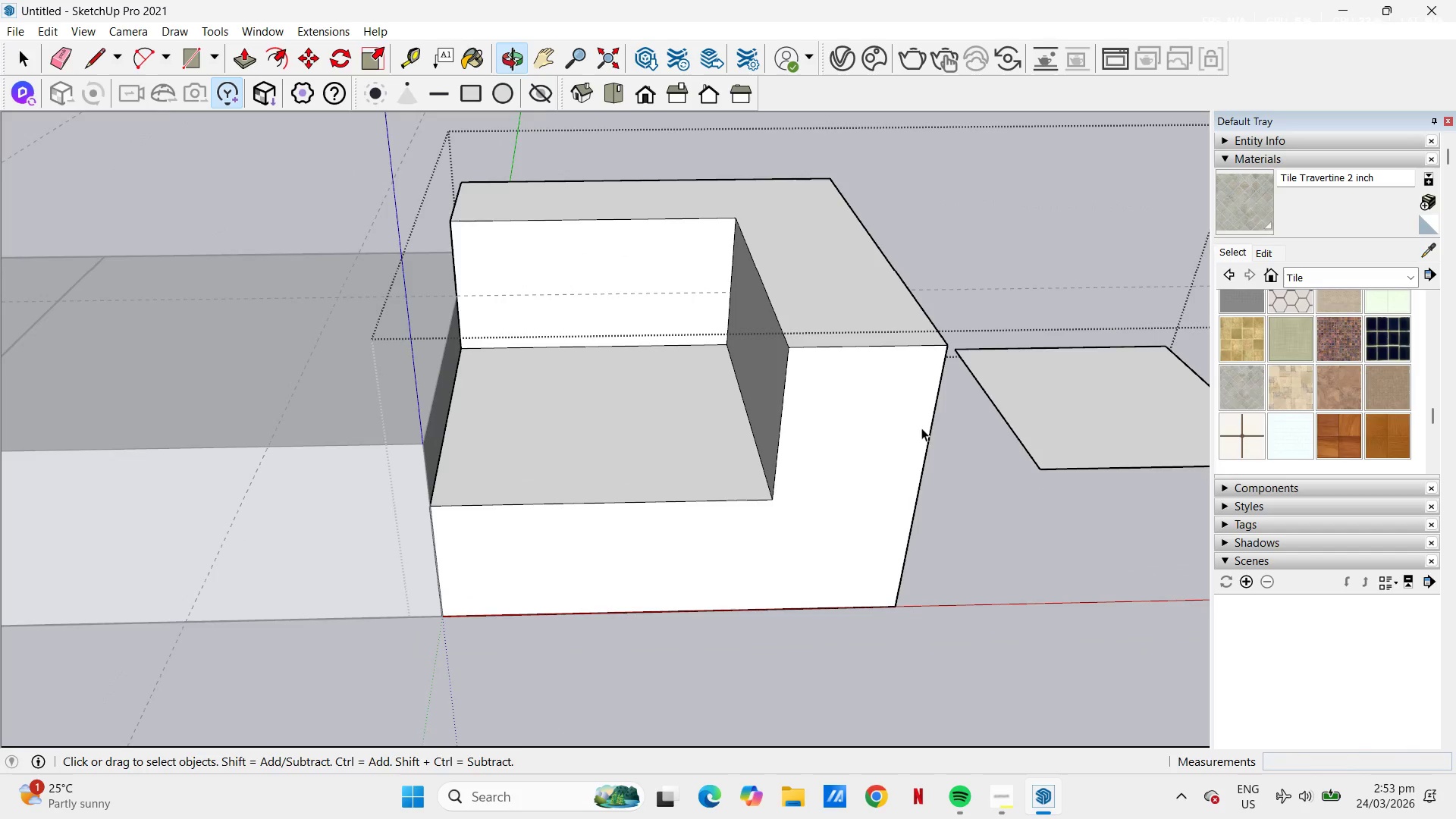 
scroll: coordinate [897, 359], scroll_direction: down, amount: 3.0
 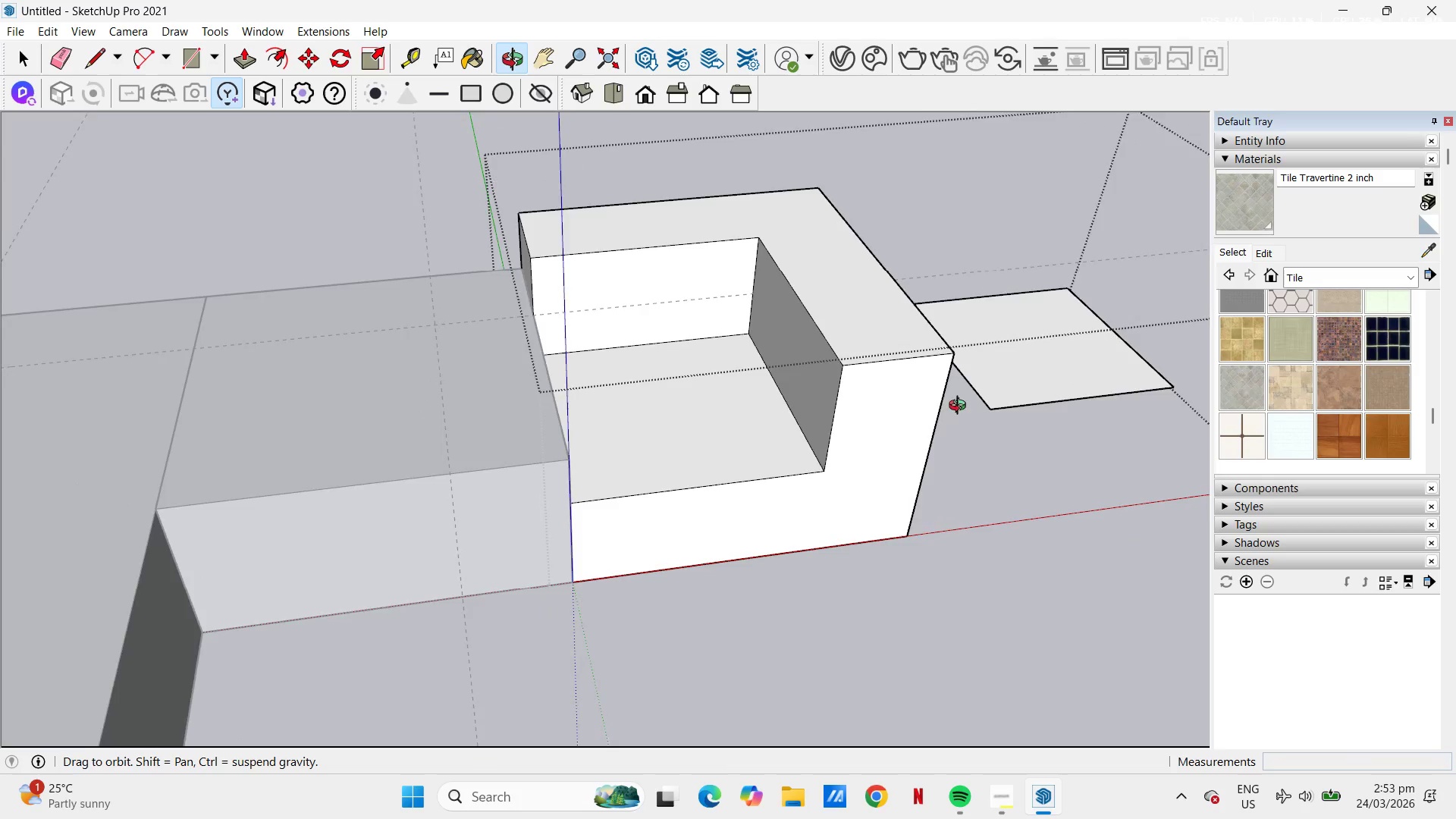 
scroll: coordinate [839, 387], scroll_direction: up, amount: 1.0
 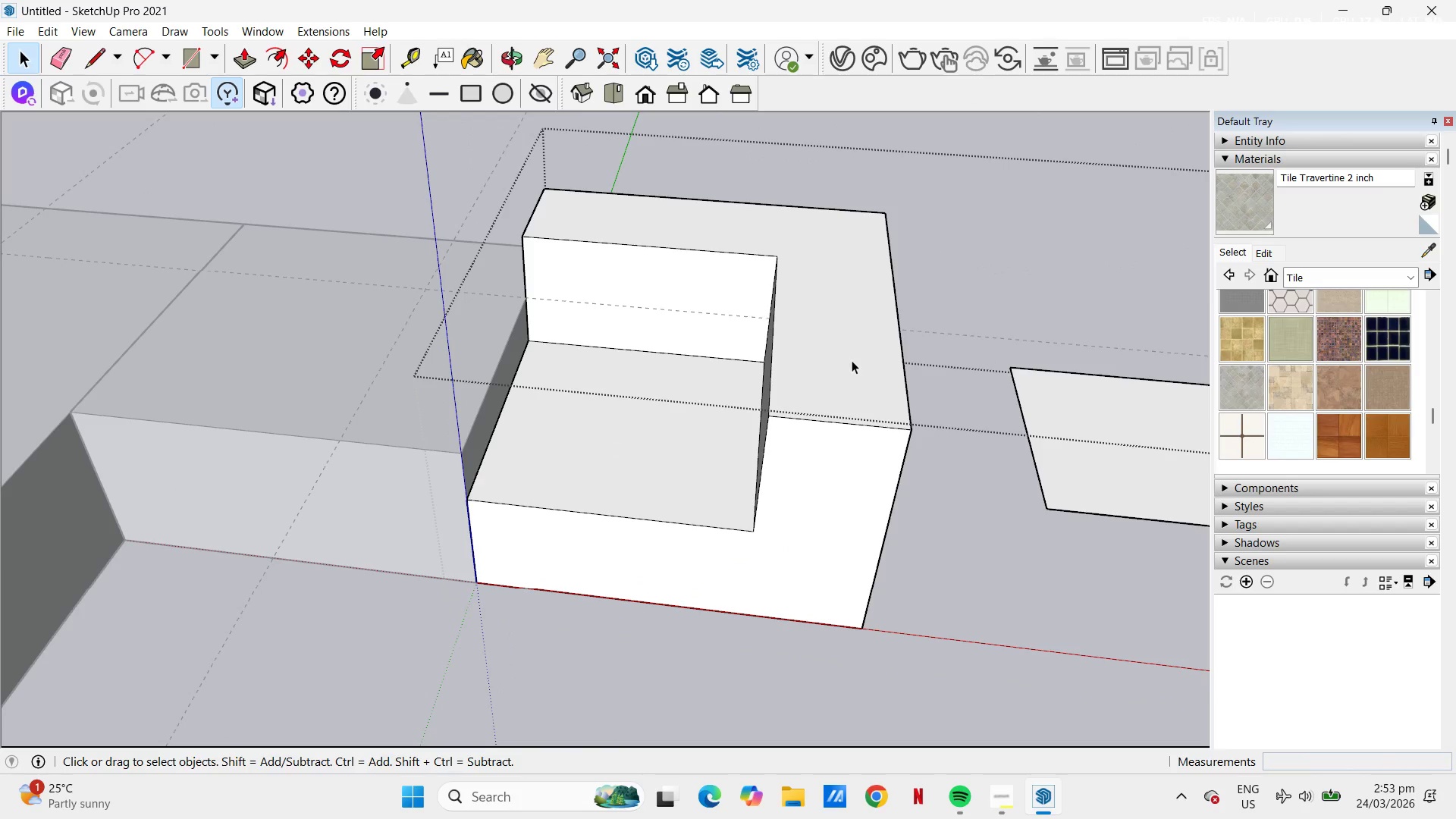 
scroll: coordinate [854, 357], scroll_direction: down, amount: 5.0
 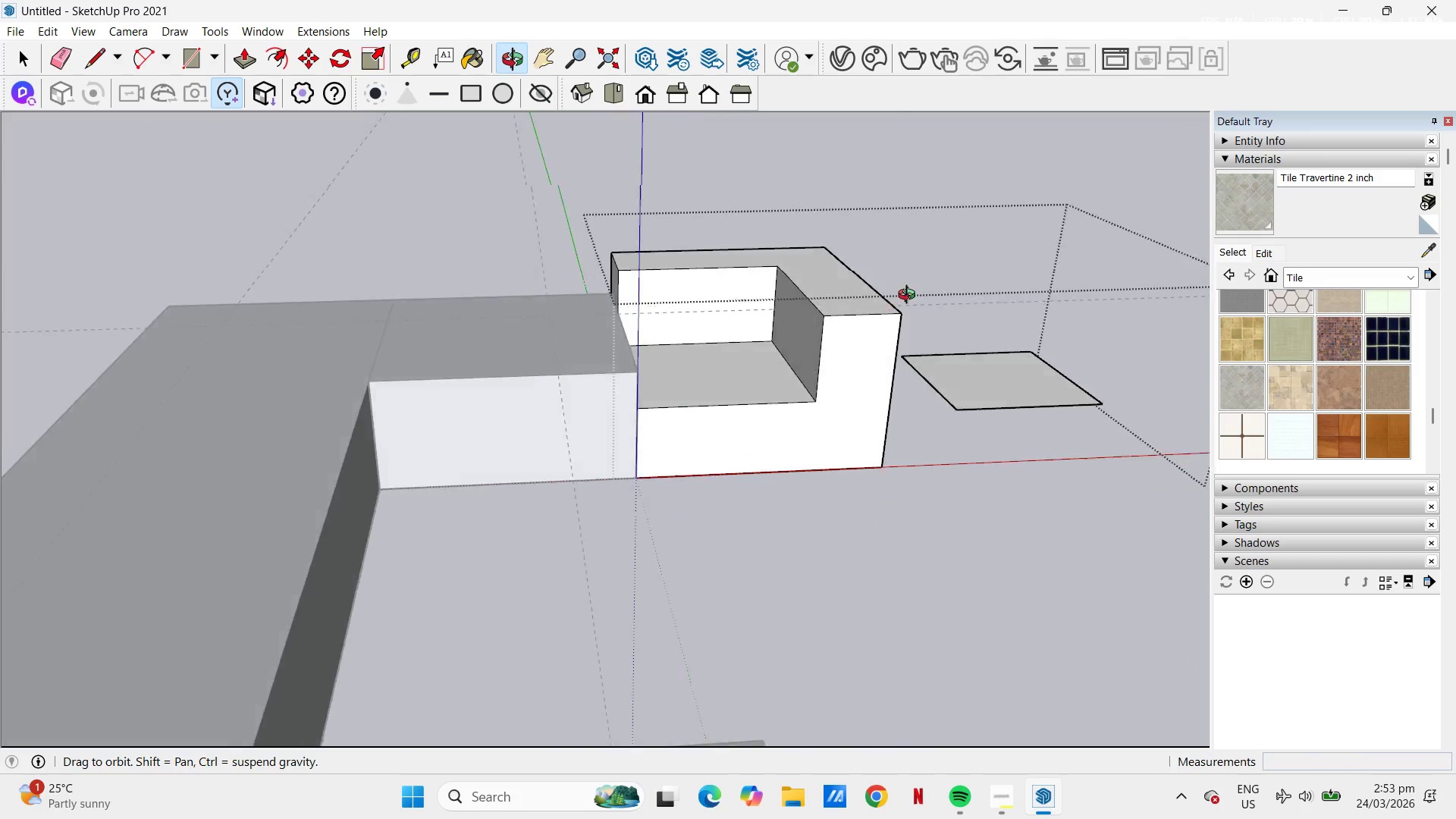 
scroll: coordinate [800, 331], scroll_direction: up, amount: 7.0
 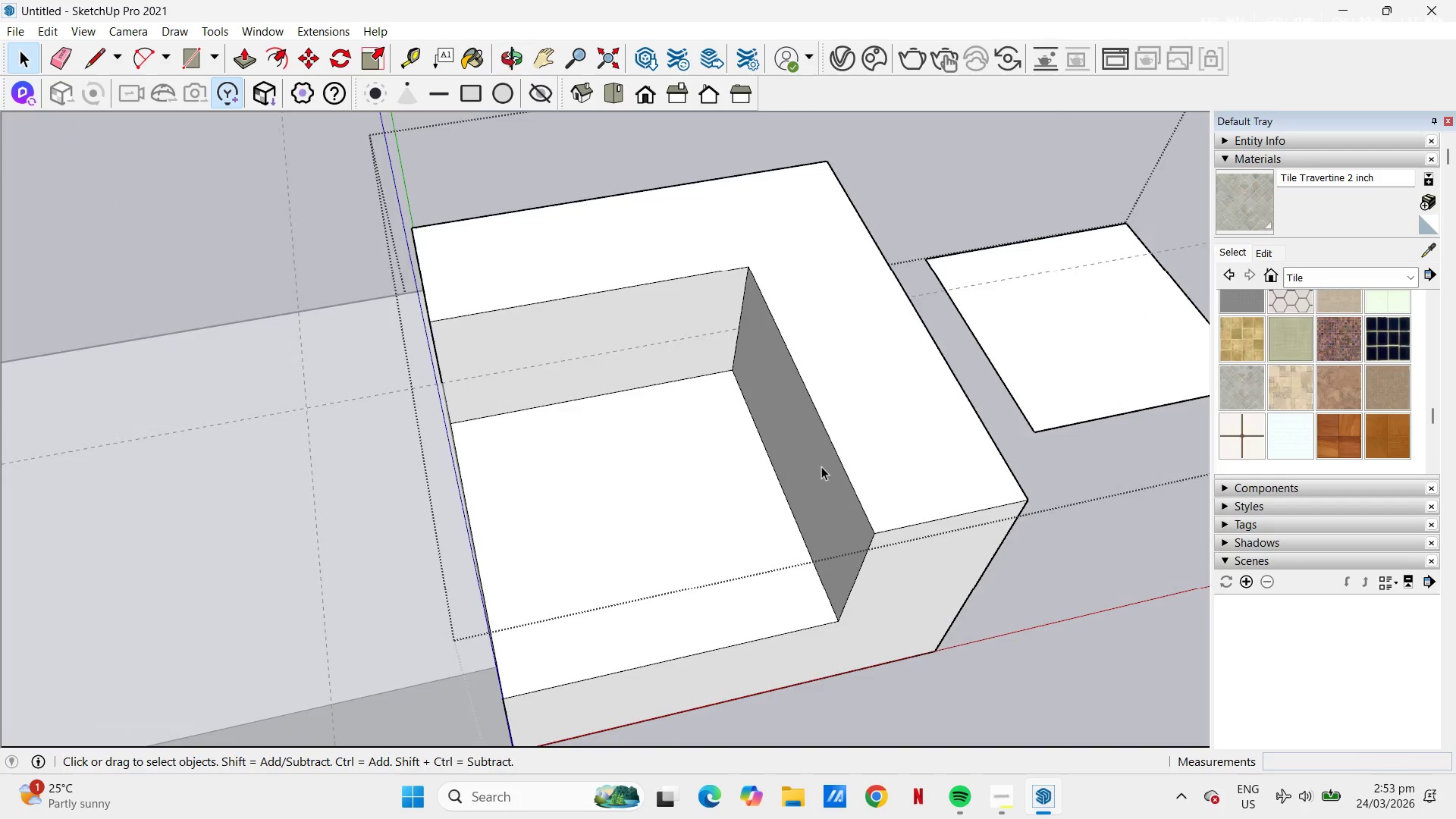 
key(P)
 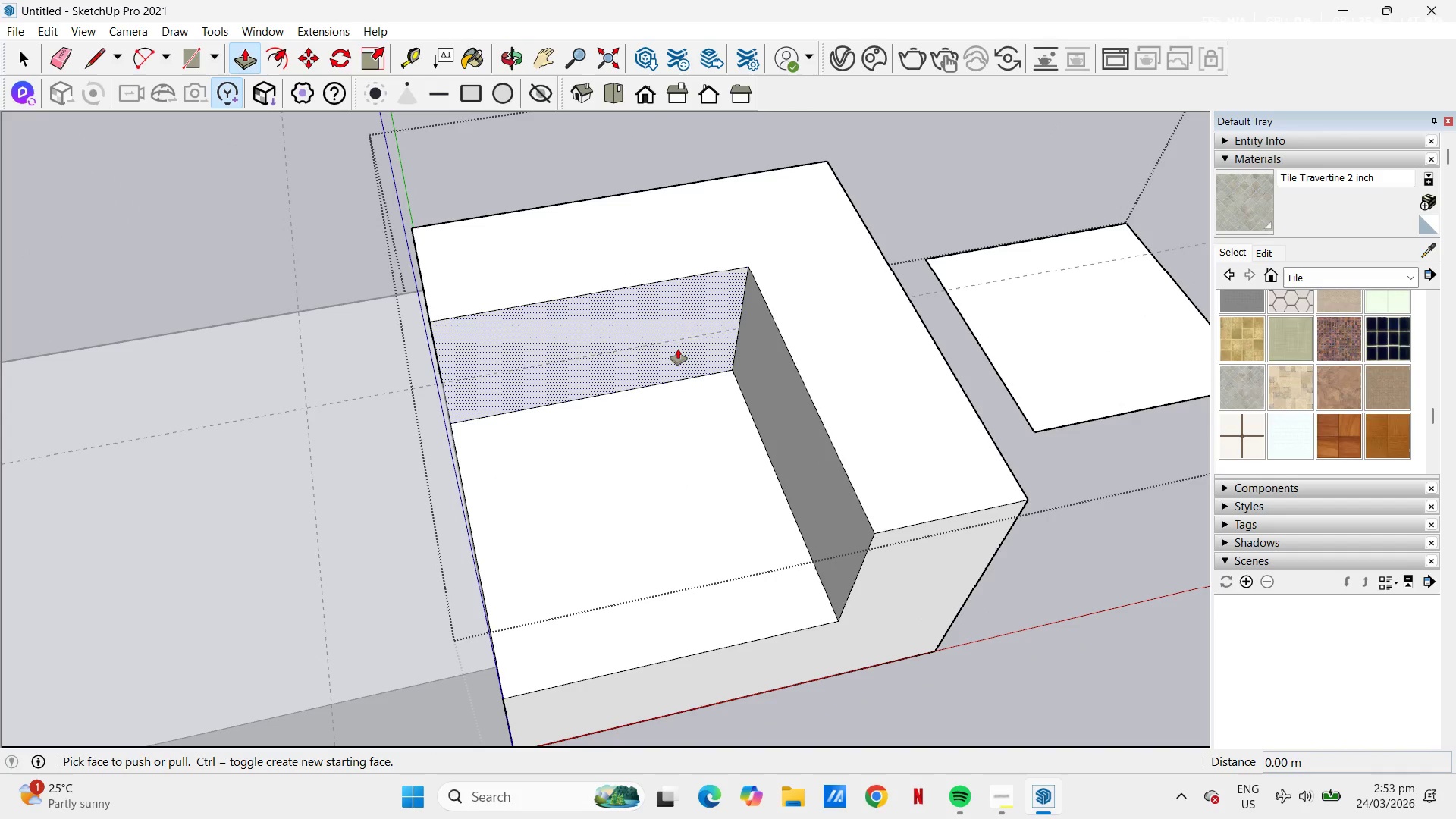 
left_click([678, 349])
 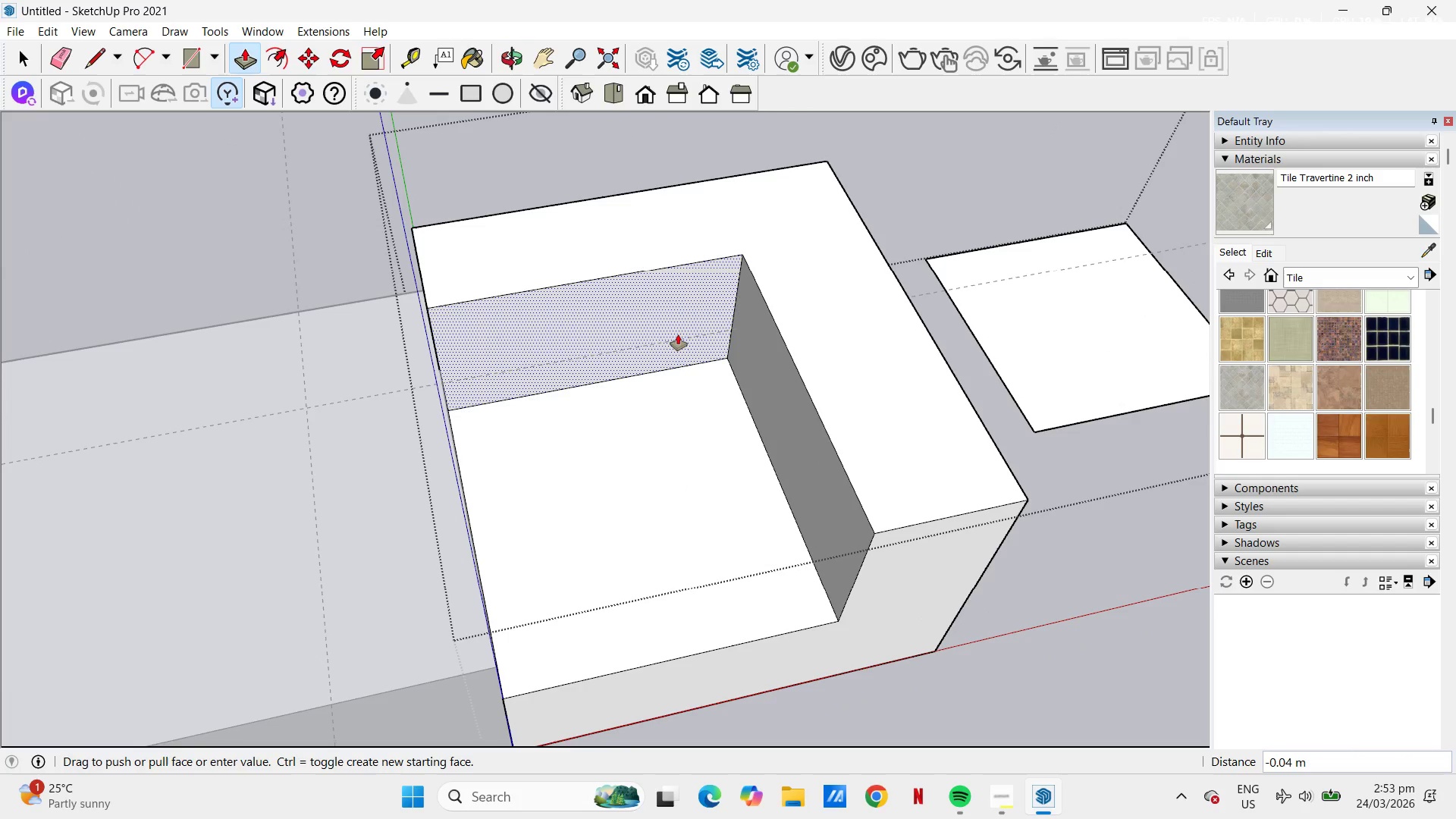 
key(NumpadDecimal)
 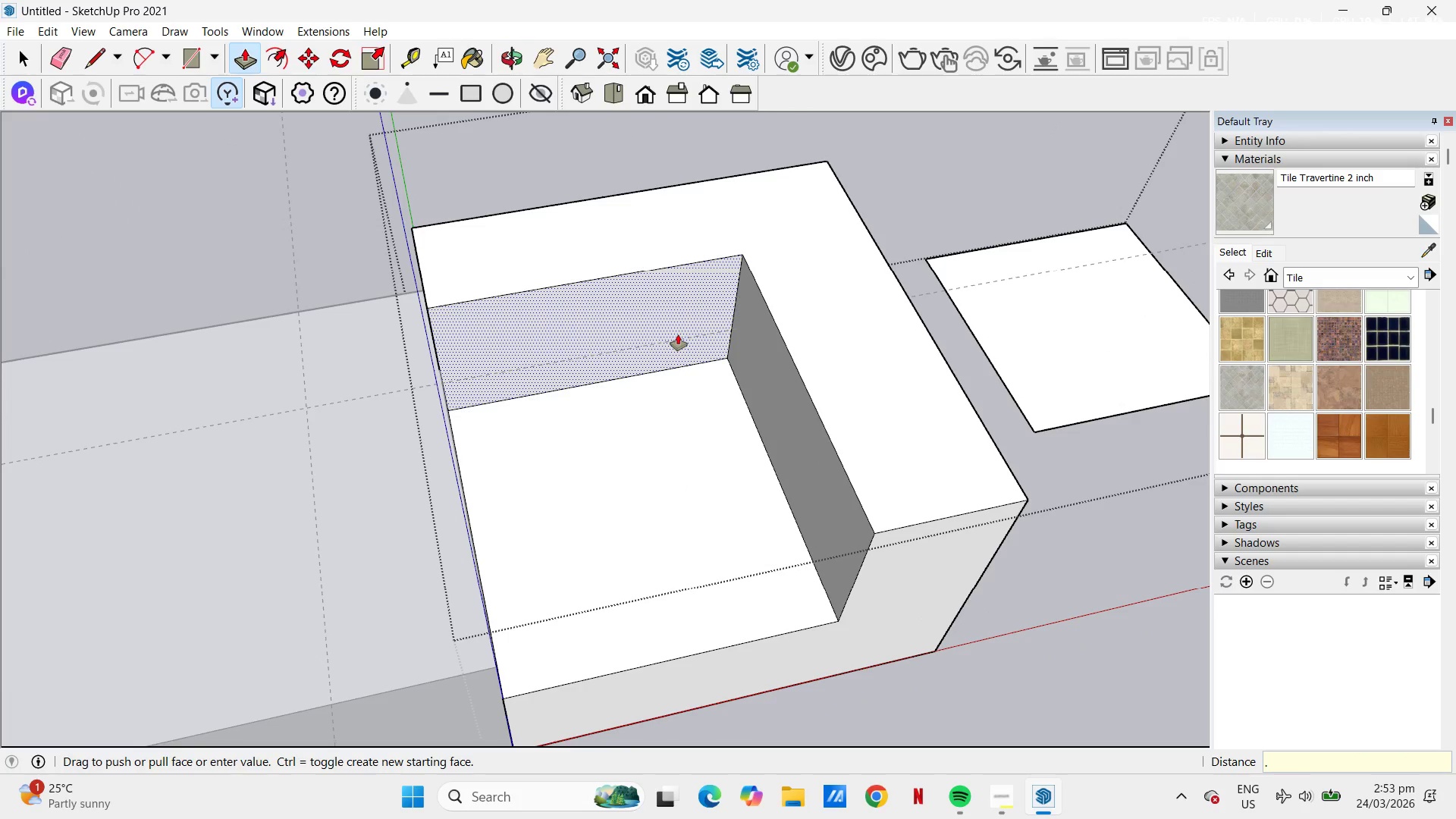 
key(Numpad0)
 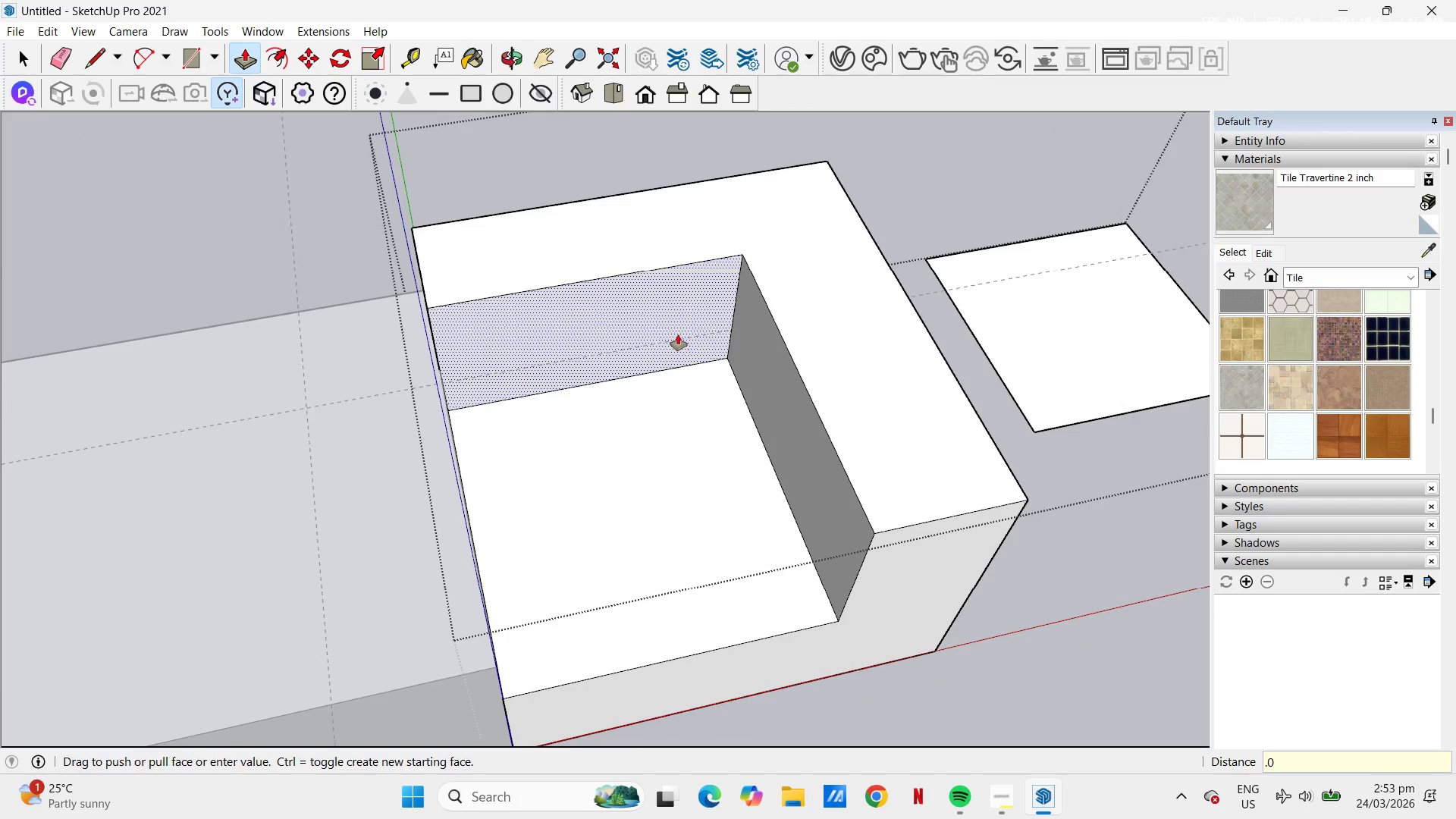 
key(Numpad5)
 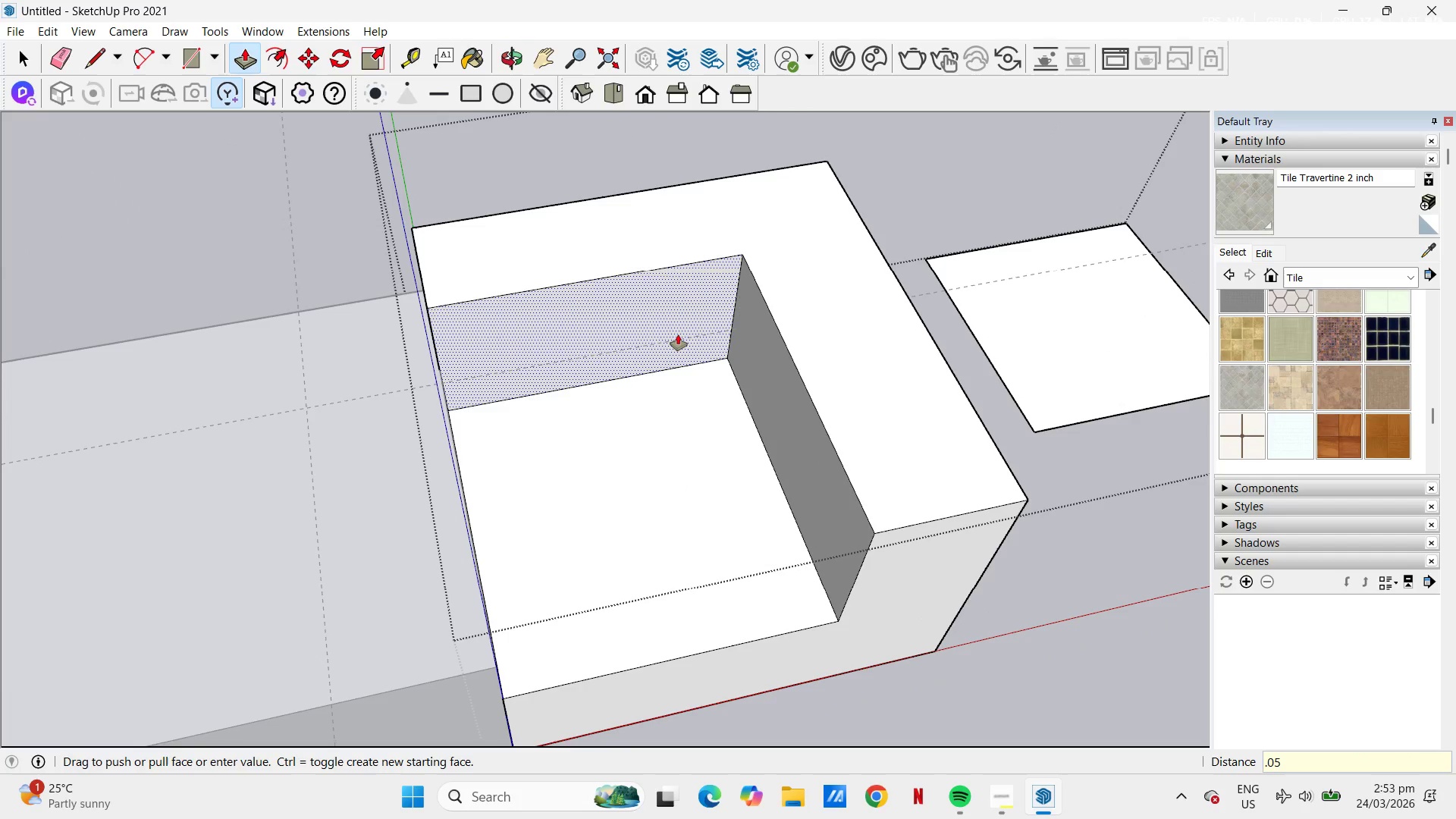 
key(NumpadEnter)
 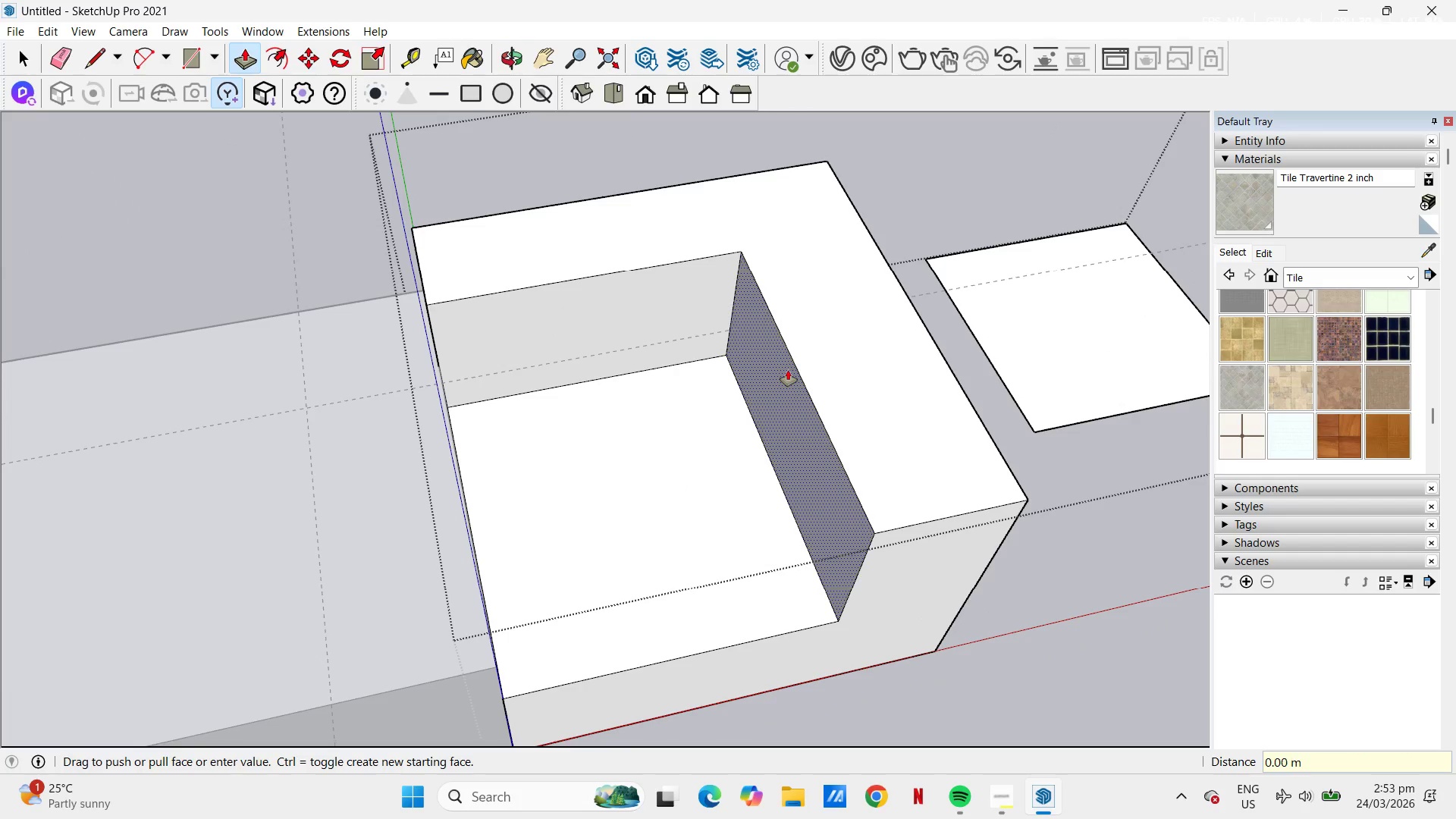 
double_click([788, 370])
 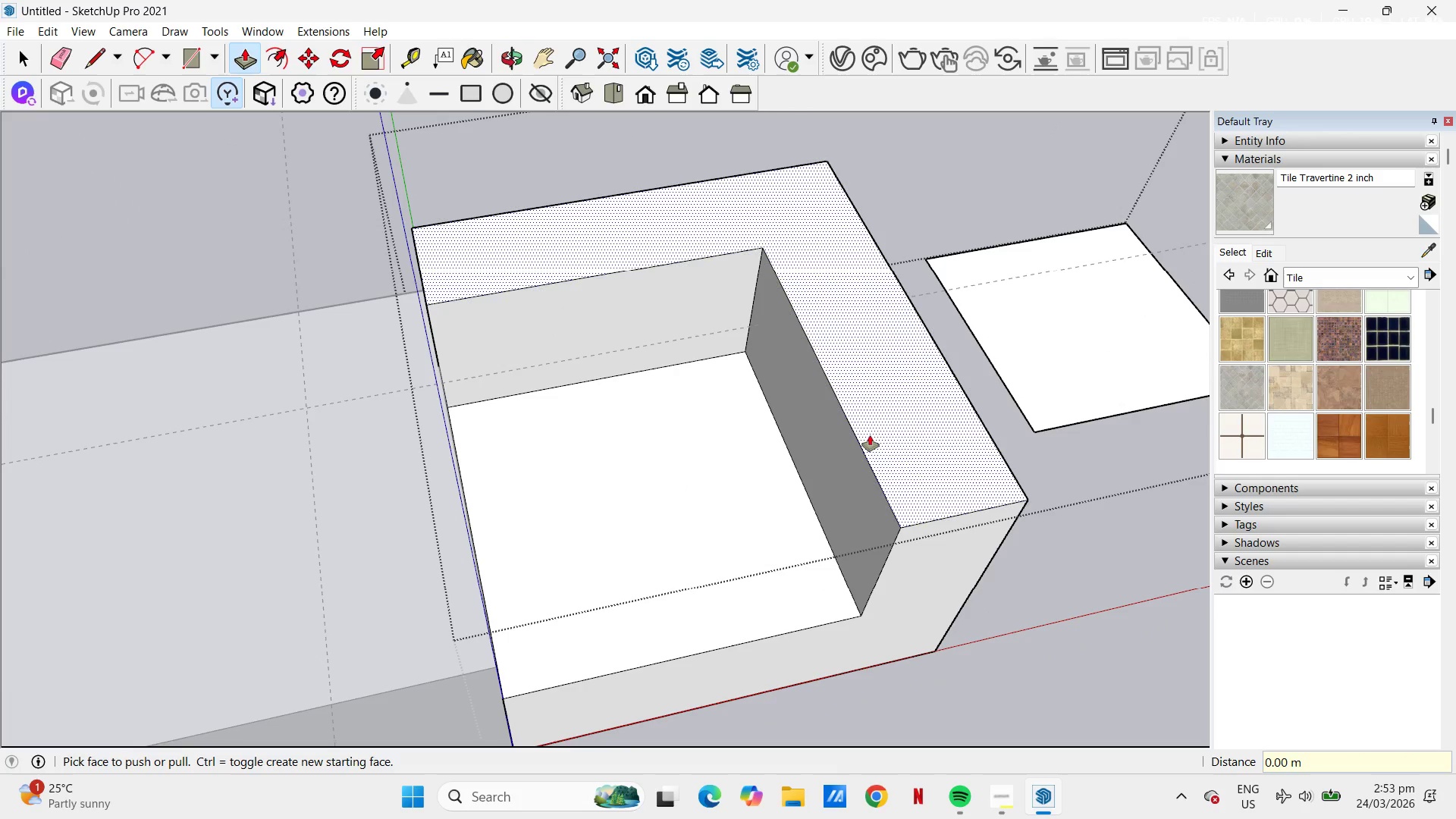 
key(Space)
 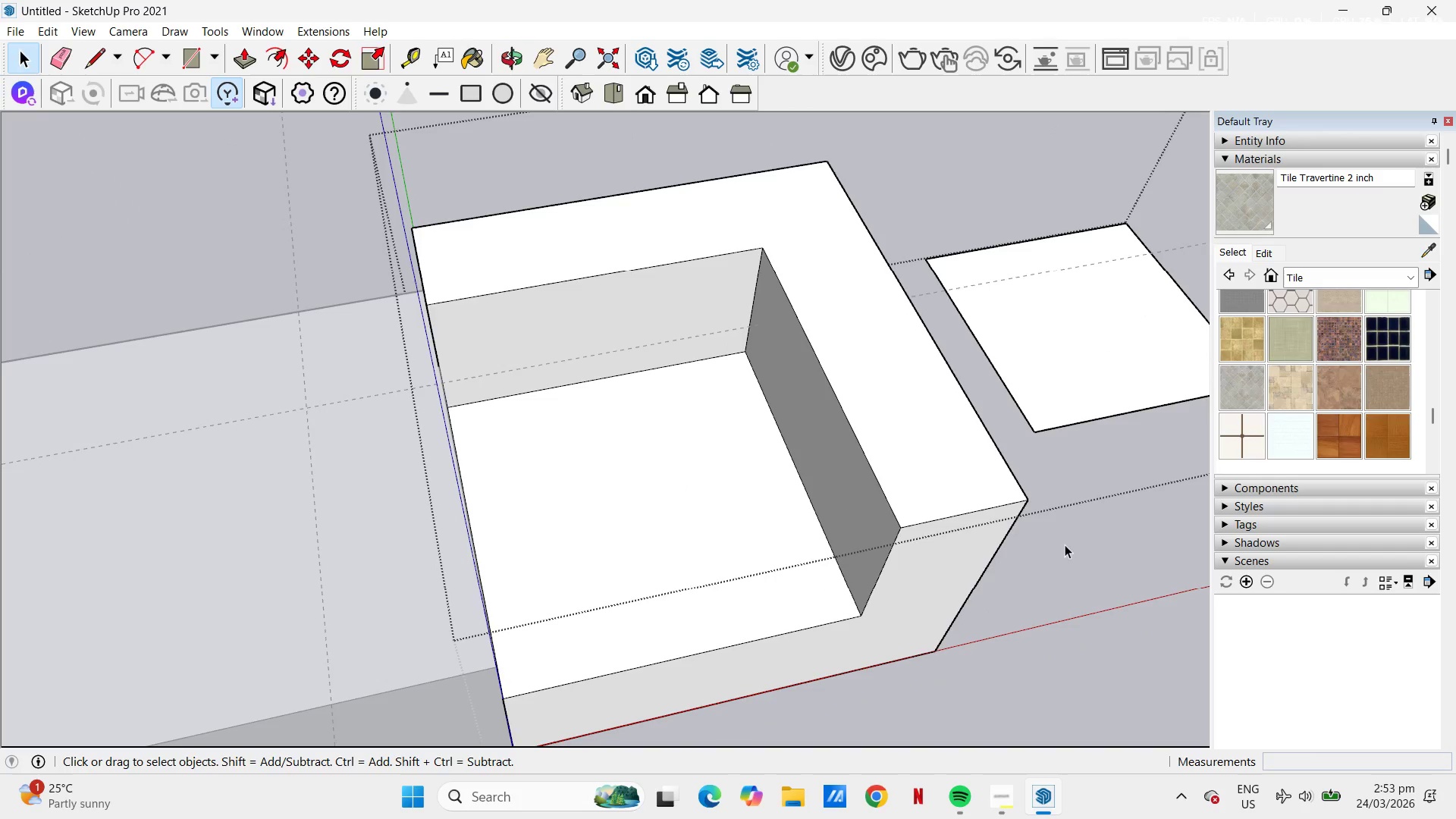 
scroll: coordinate [757, 394], scroll_direction: down, amount: 4.0
 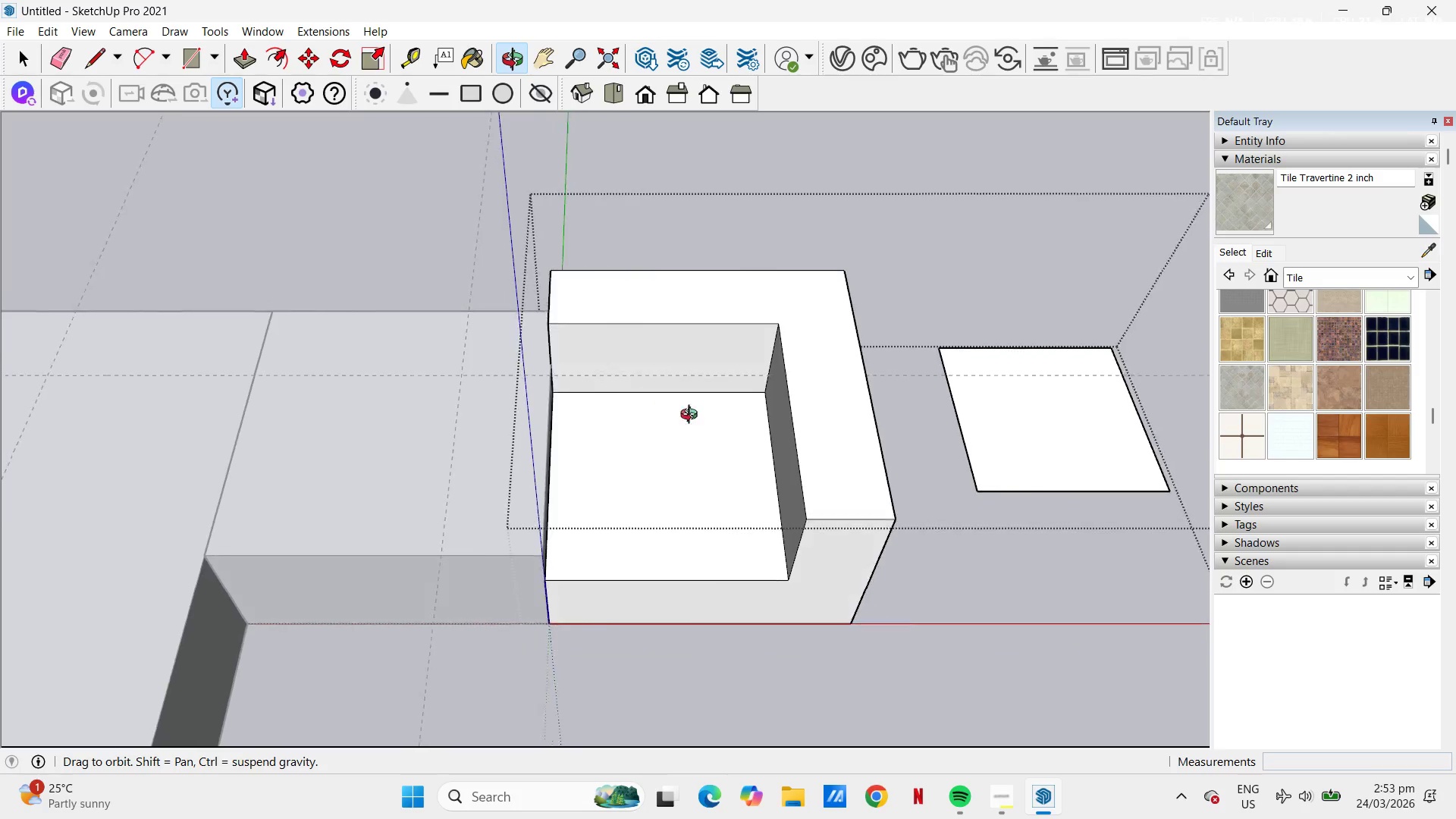 
key(H)
 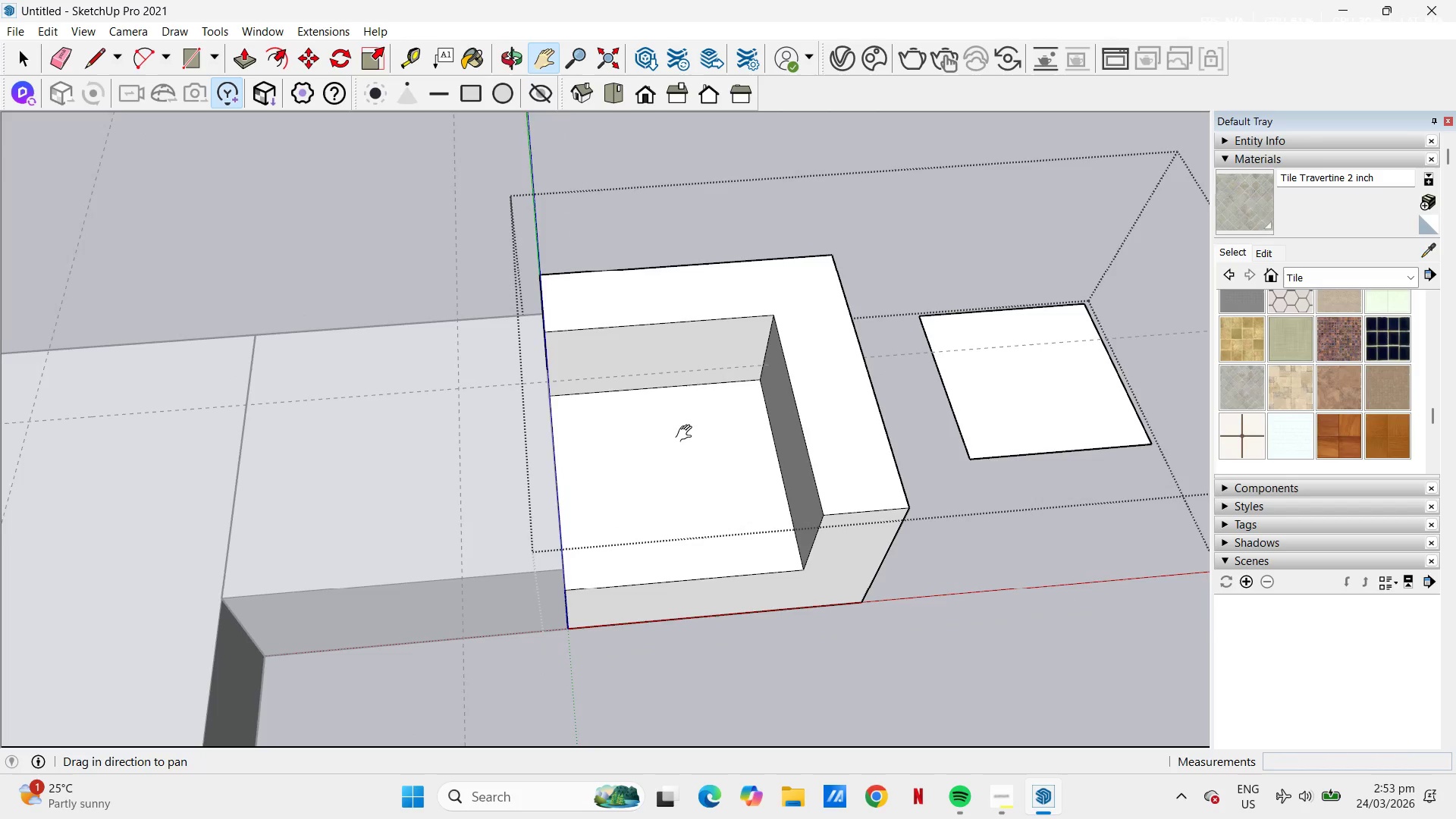 
left_click_drag(start_coordinate=[664, 441], to_coordinate=[582, 382])
 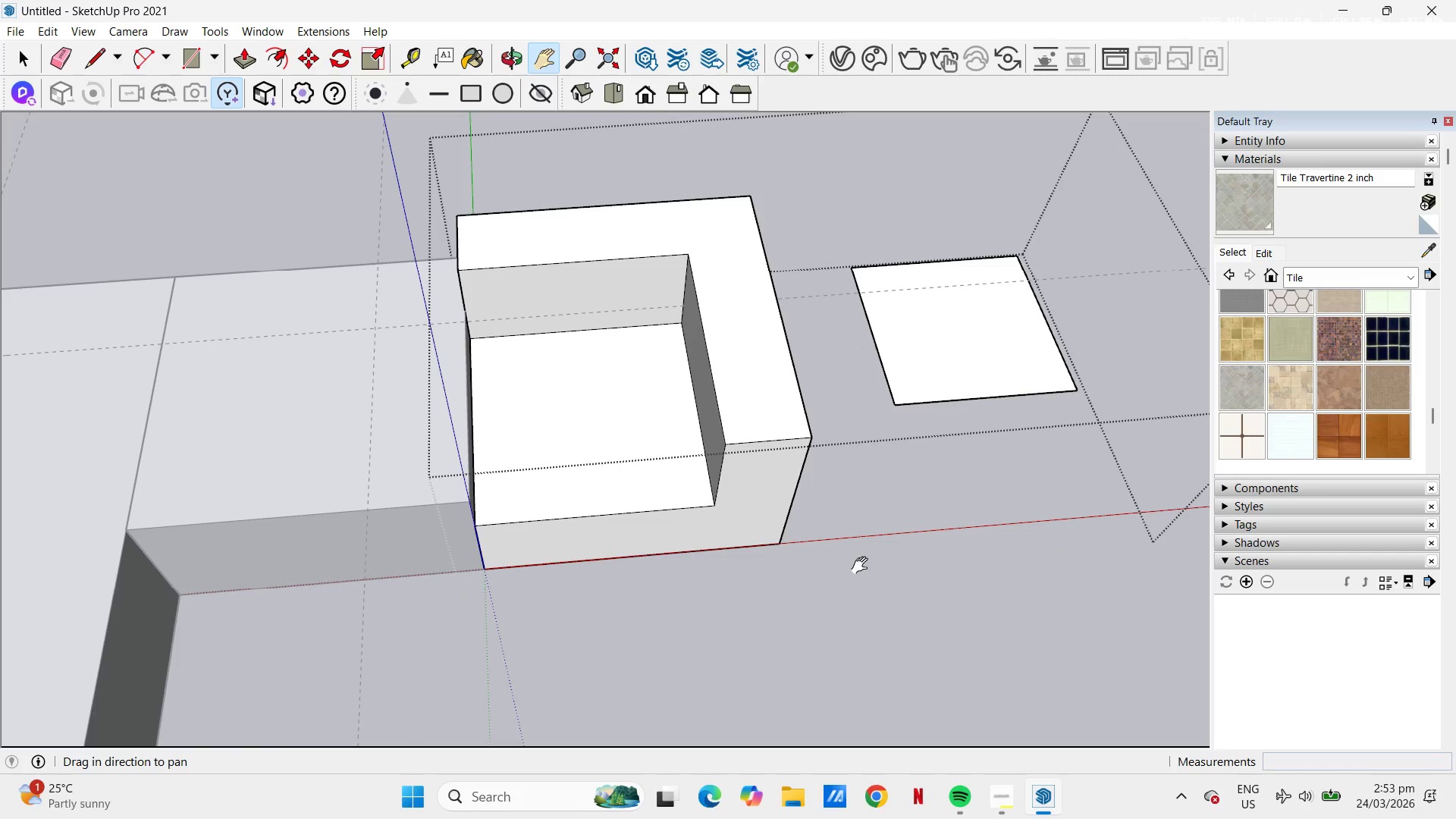 
hold_key(key=Space, duration=5.55)
 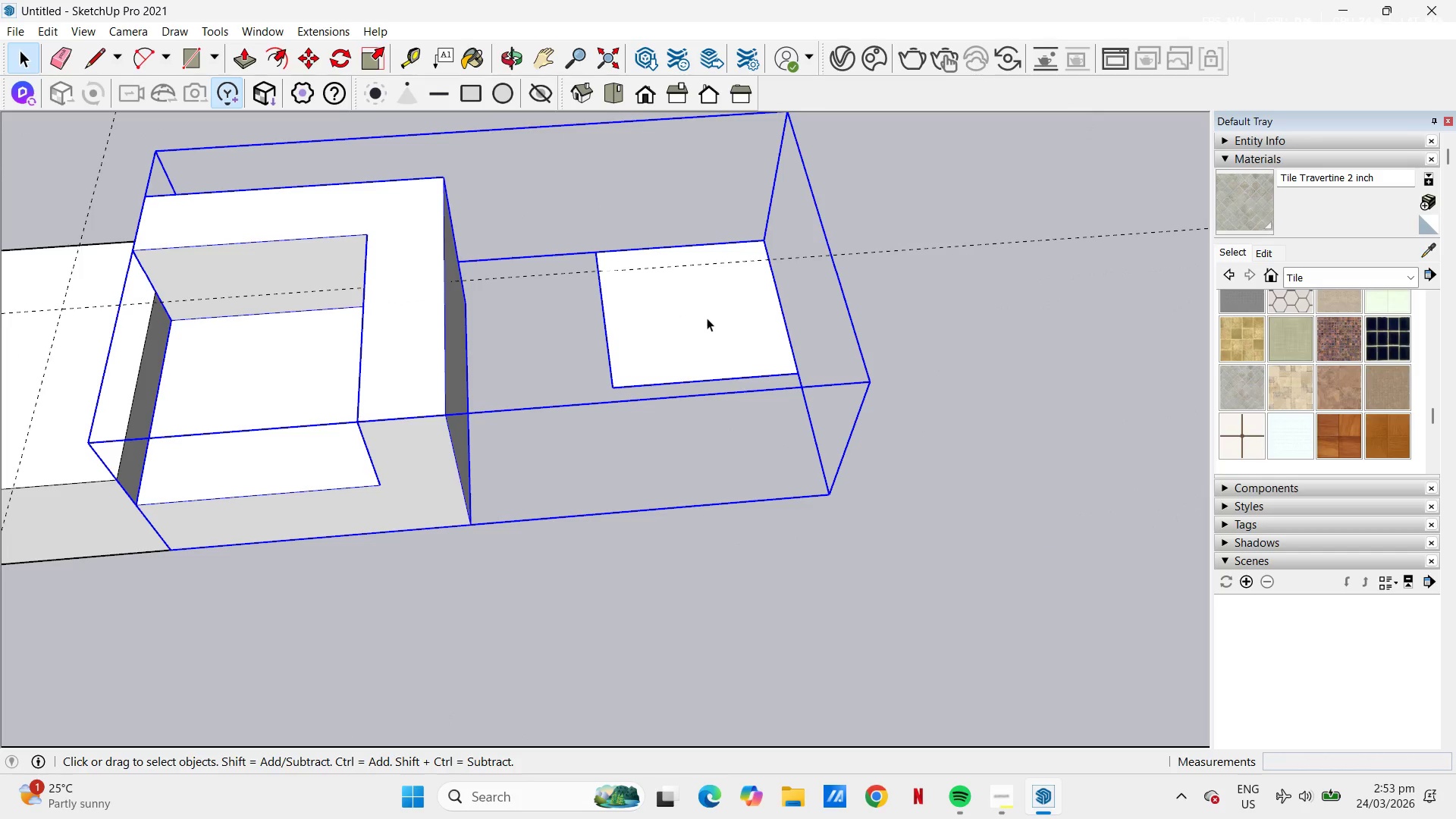 
left_click([825, 562])
 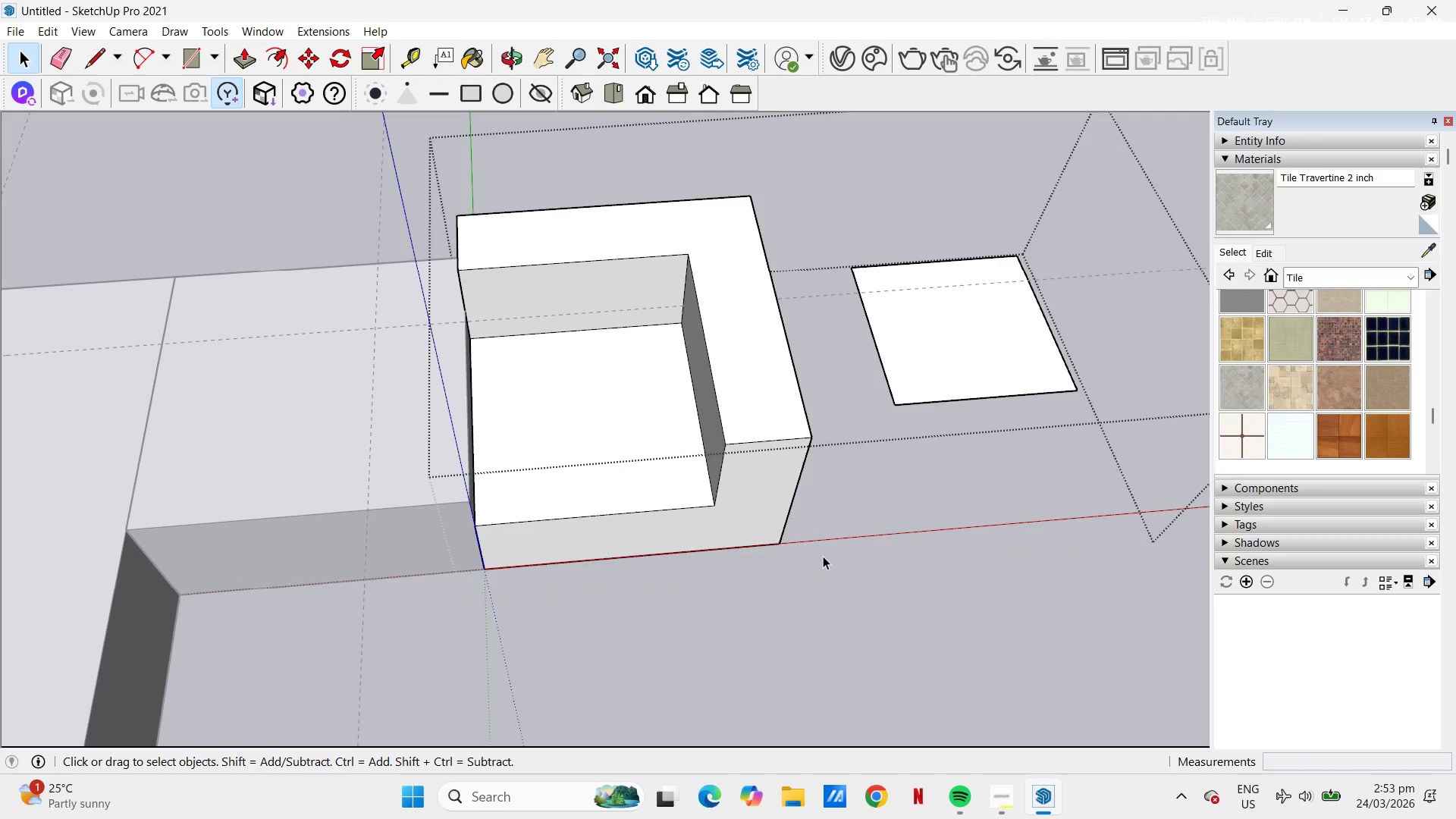 
left_click([821, 551])
 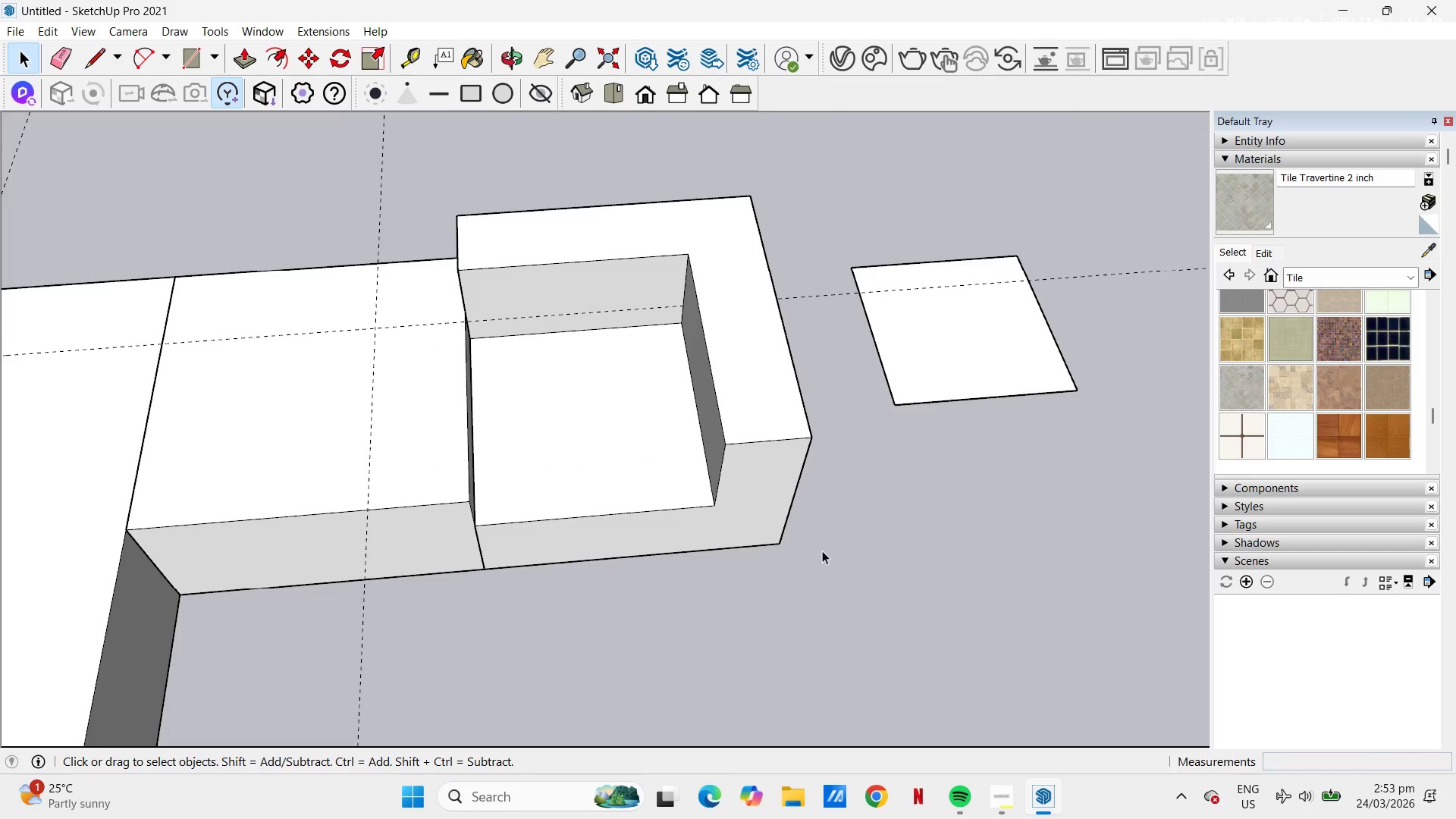 
key(H)
 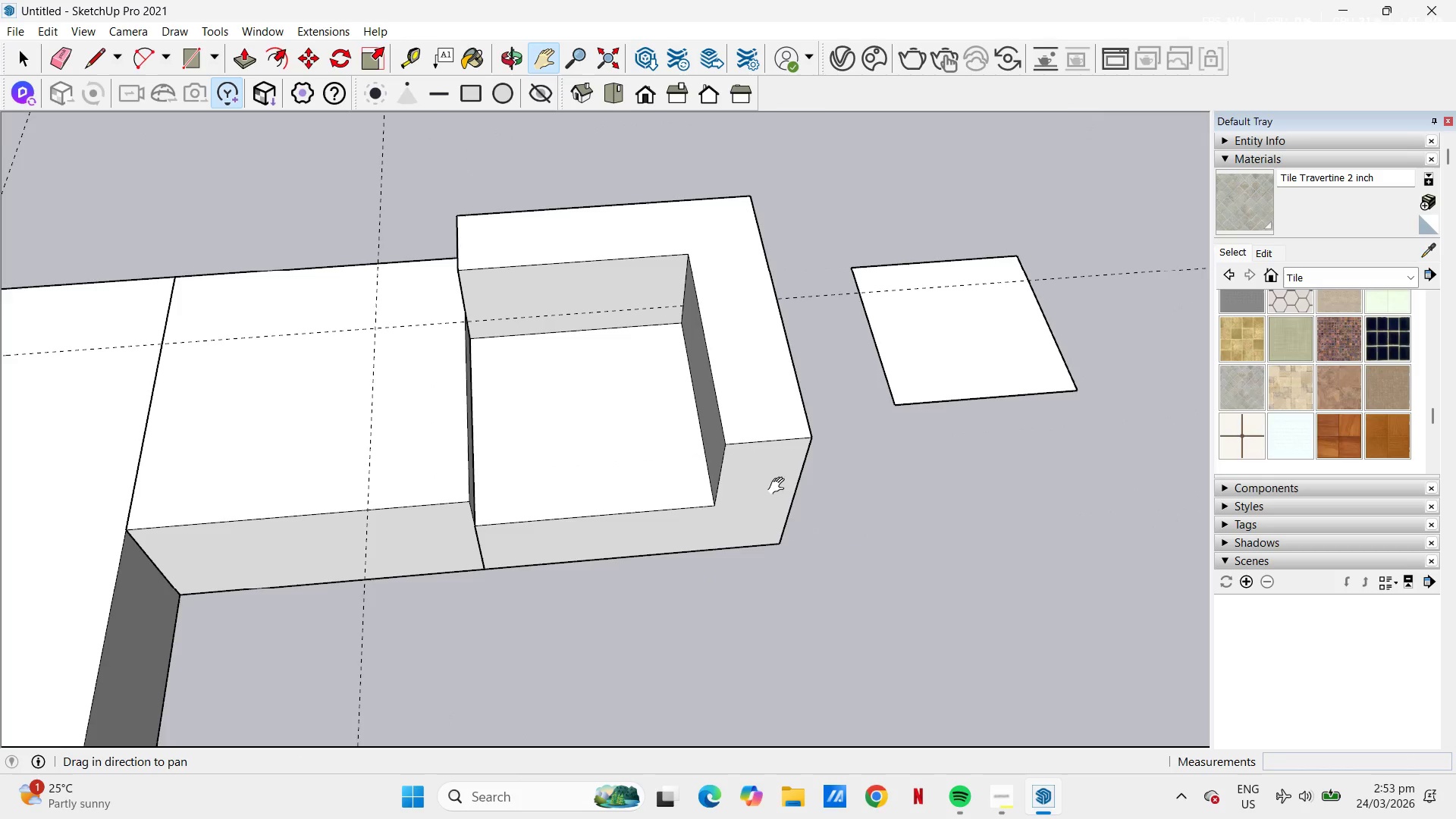 
left_click_drag(start_coordinate=[790, 475], to_coordinate=[443, 453])
 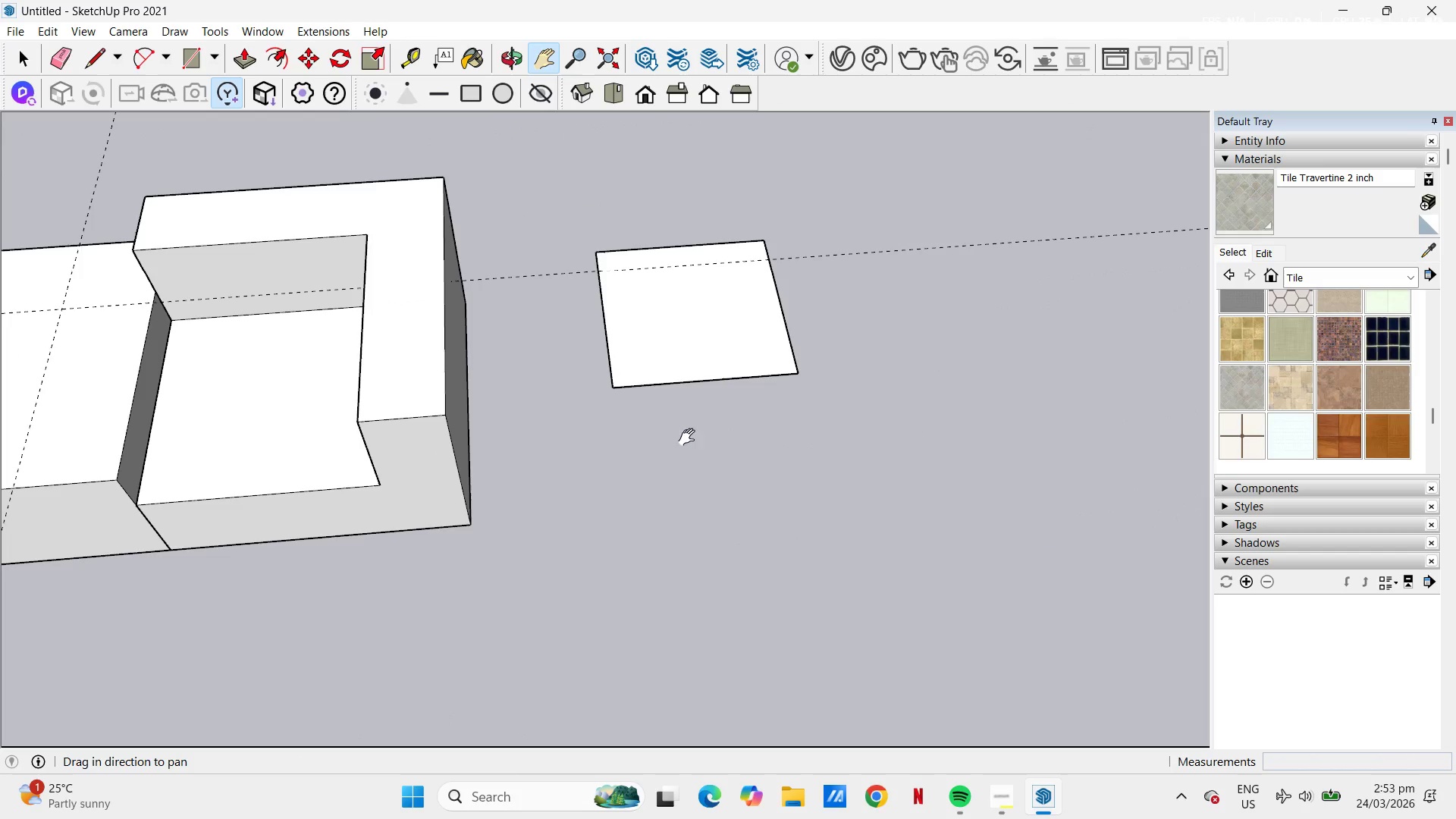 
hold_key(key=Space, duration=6.14)
 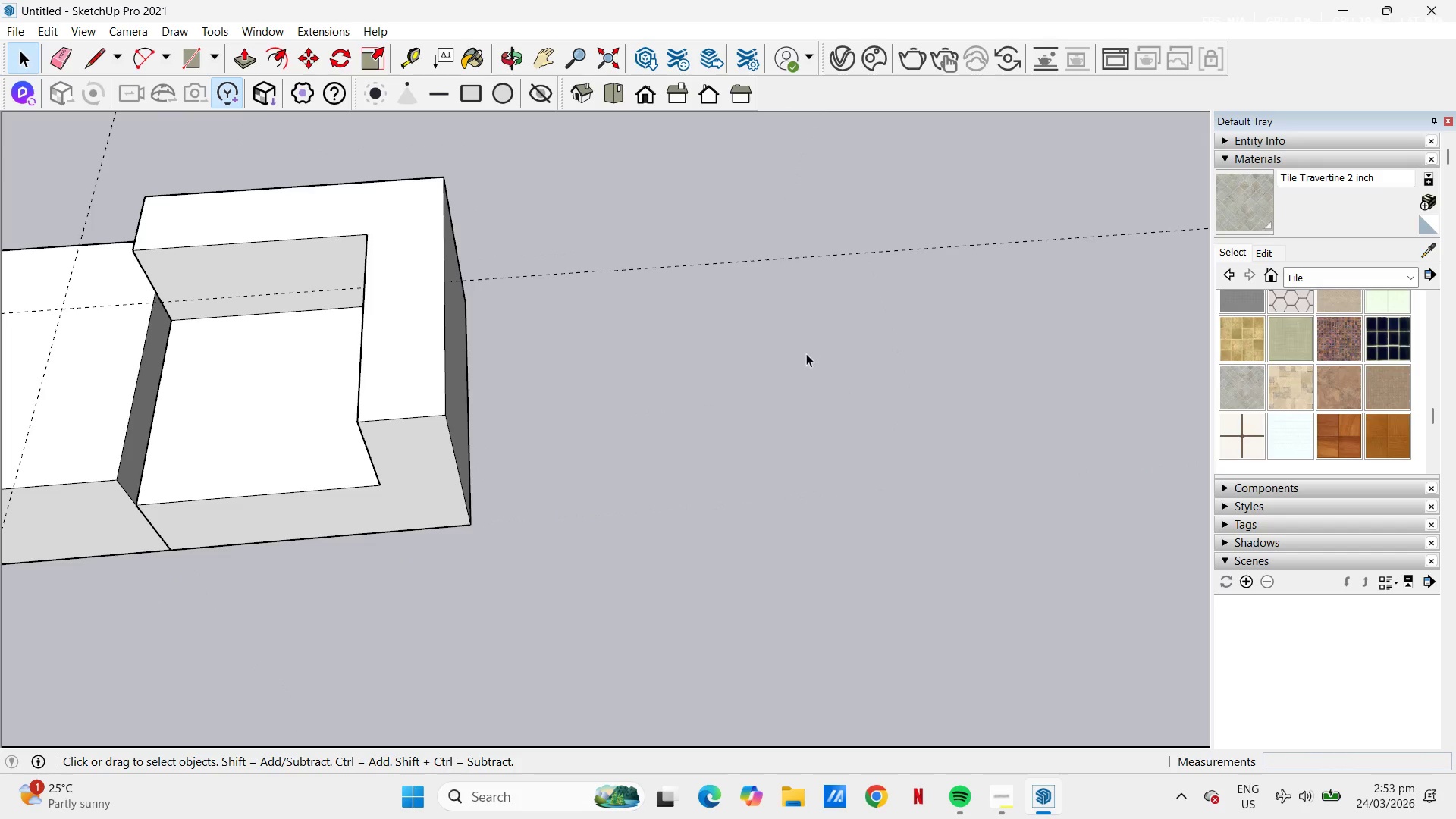 
left_click([707, 318])
 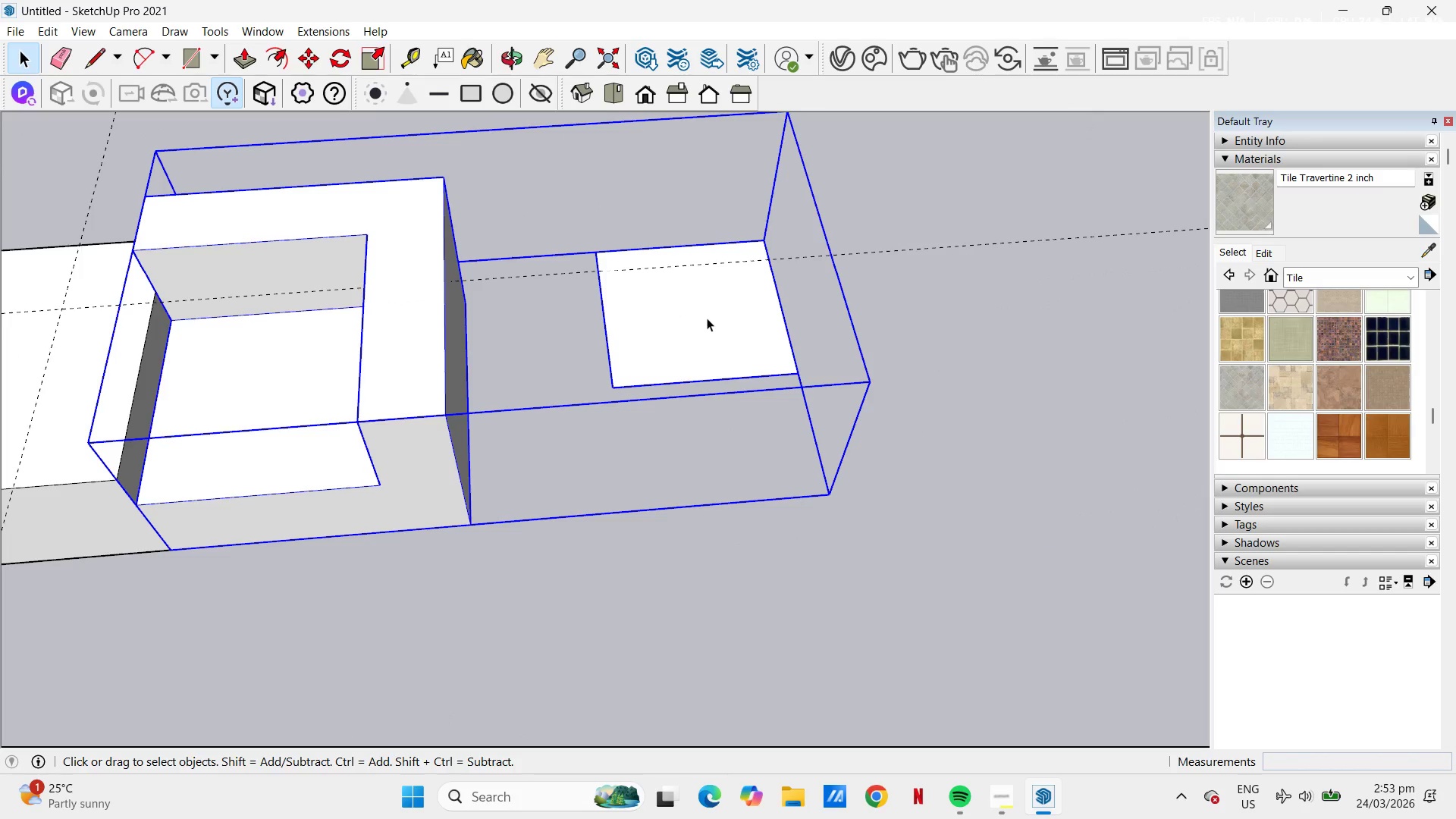 
double_click([707, 318])
 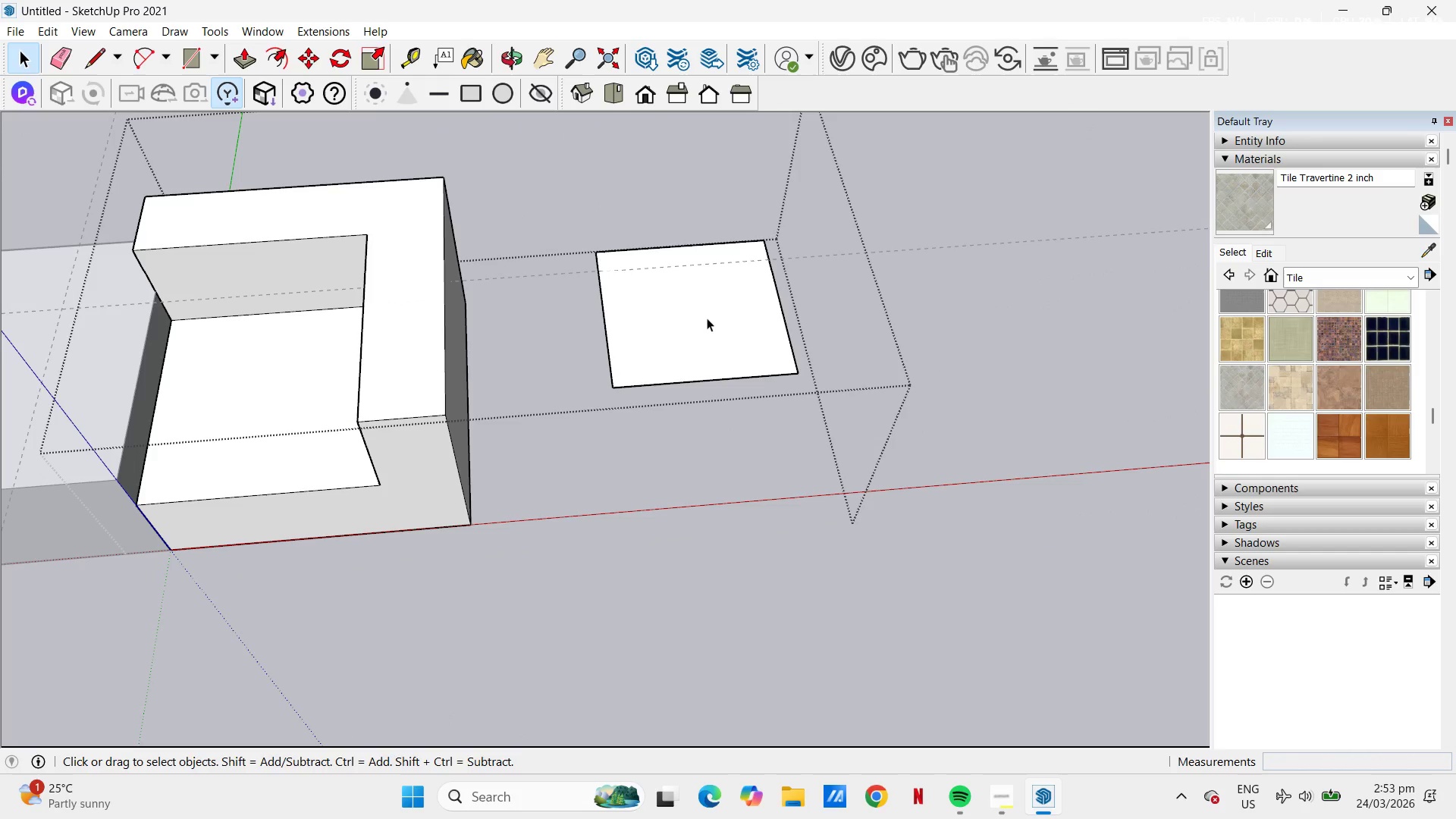 
triple_click([707, 318])
 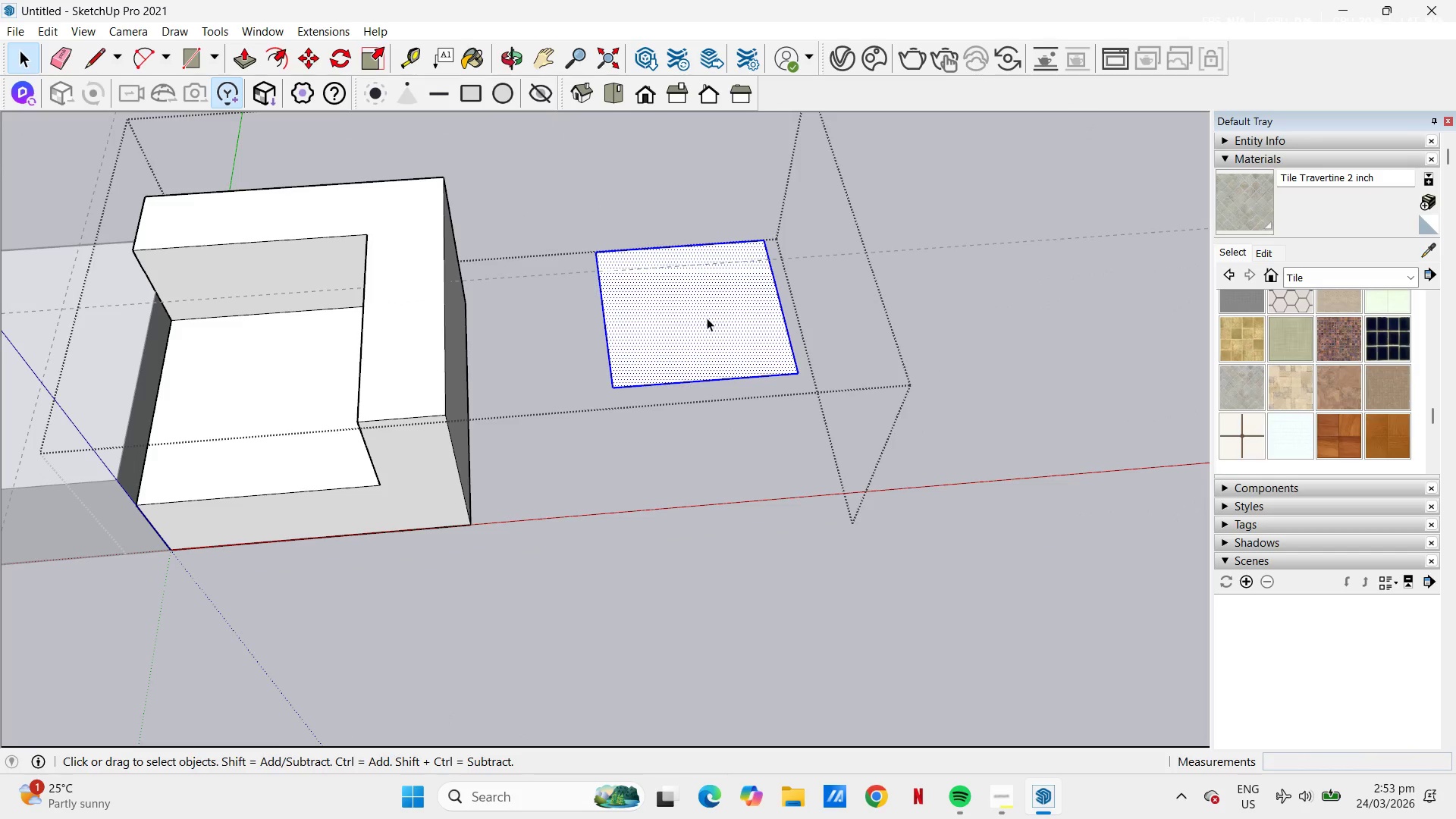 
key(Control+C)
 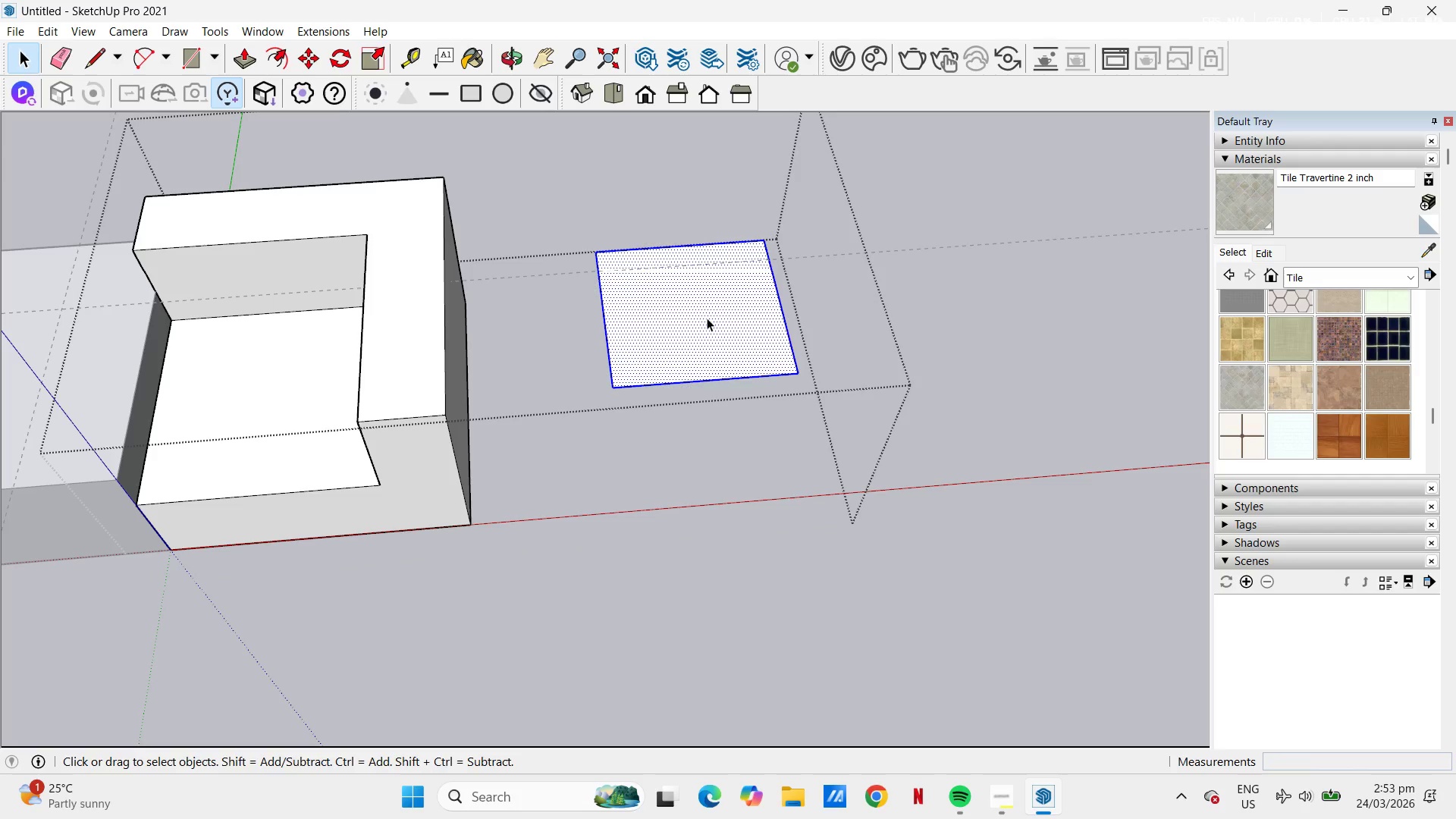 
key(E)
 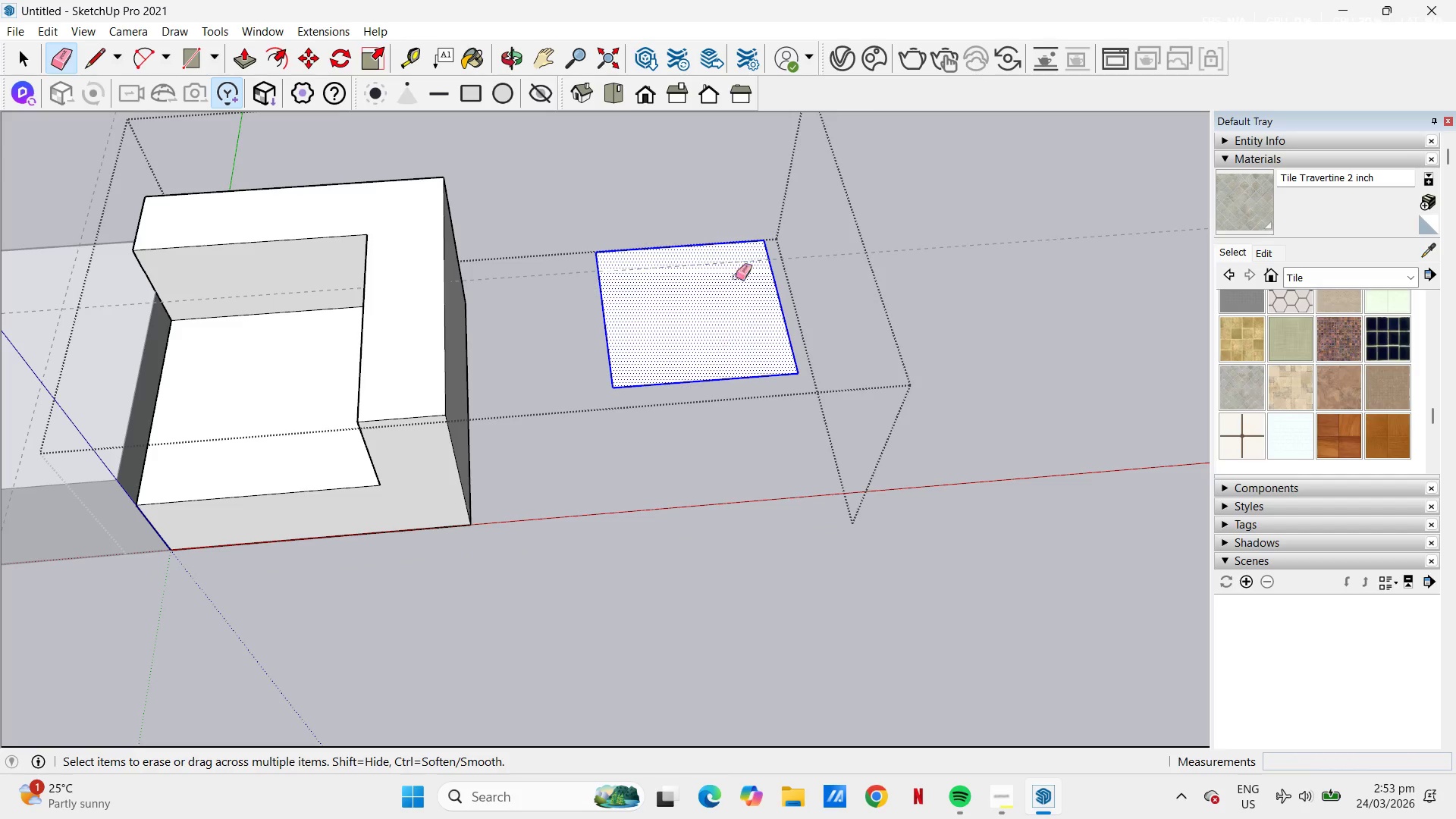 
left_click_drag(start_coordinate=[676, 242], to_coordinate=[739, 363])
 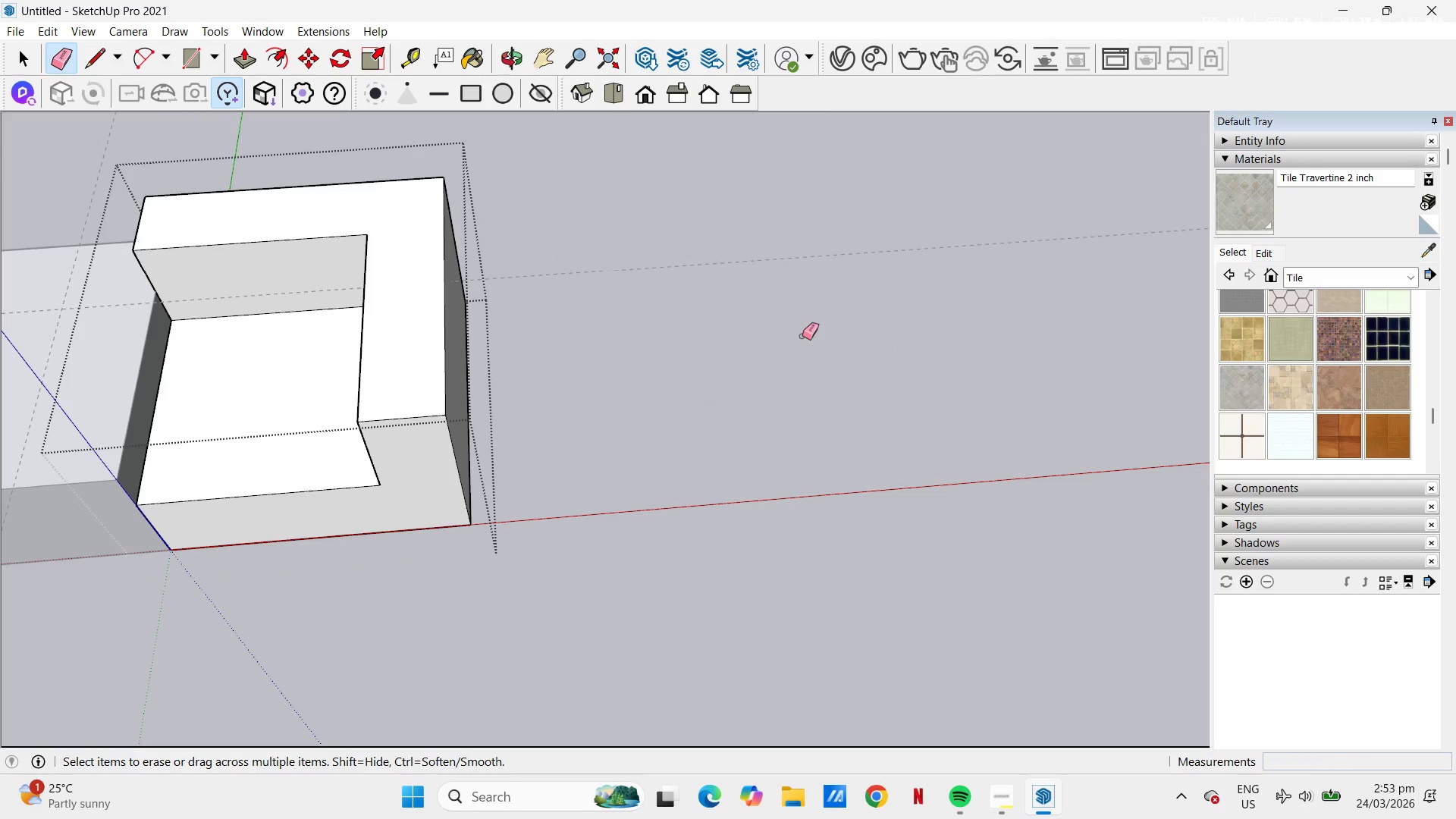 
key(Escape)
 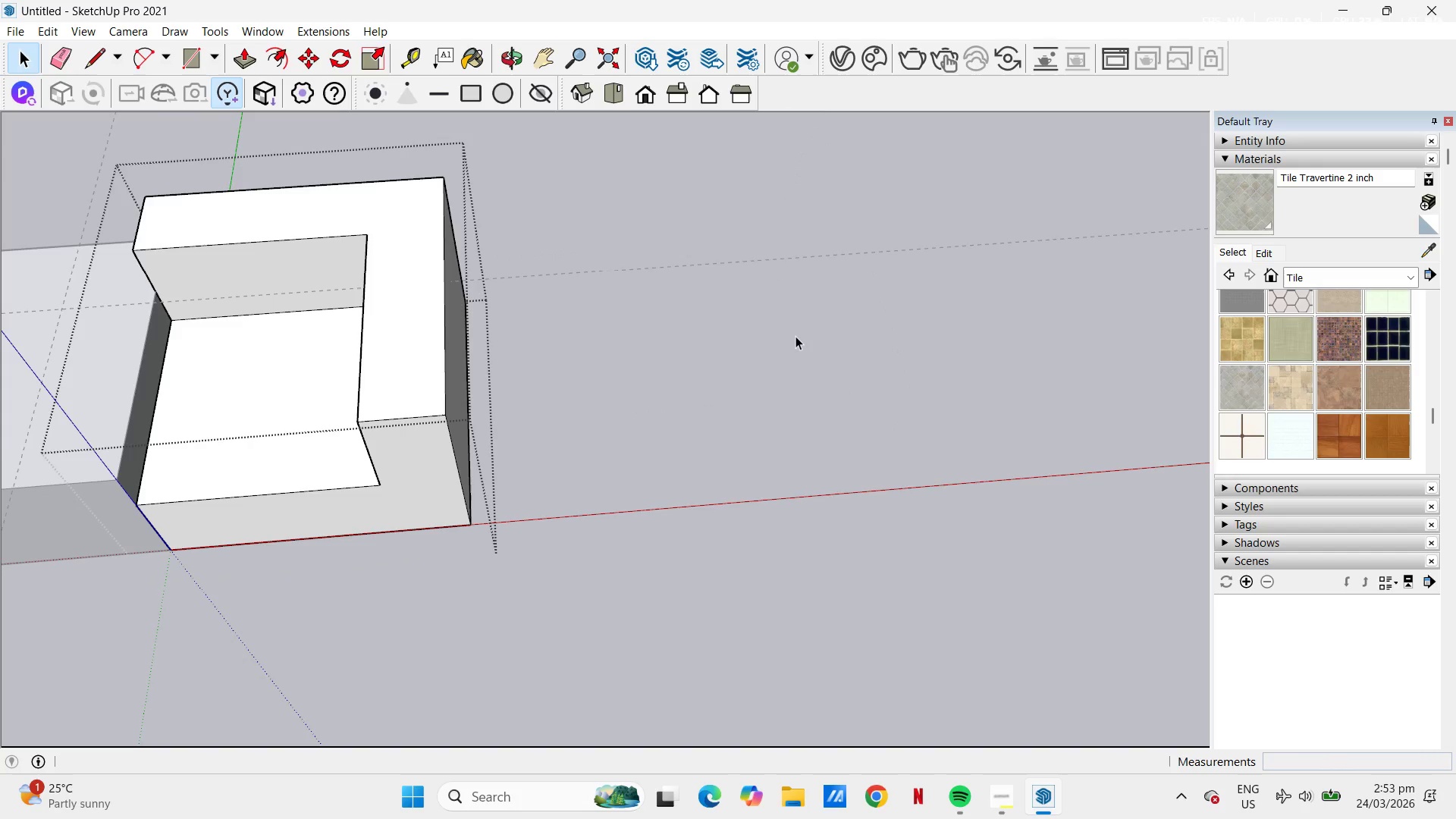 
key(Escape)
 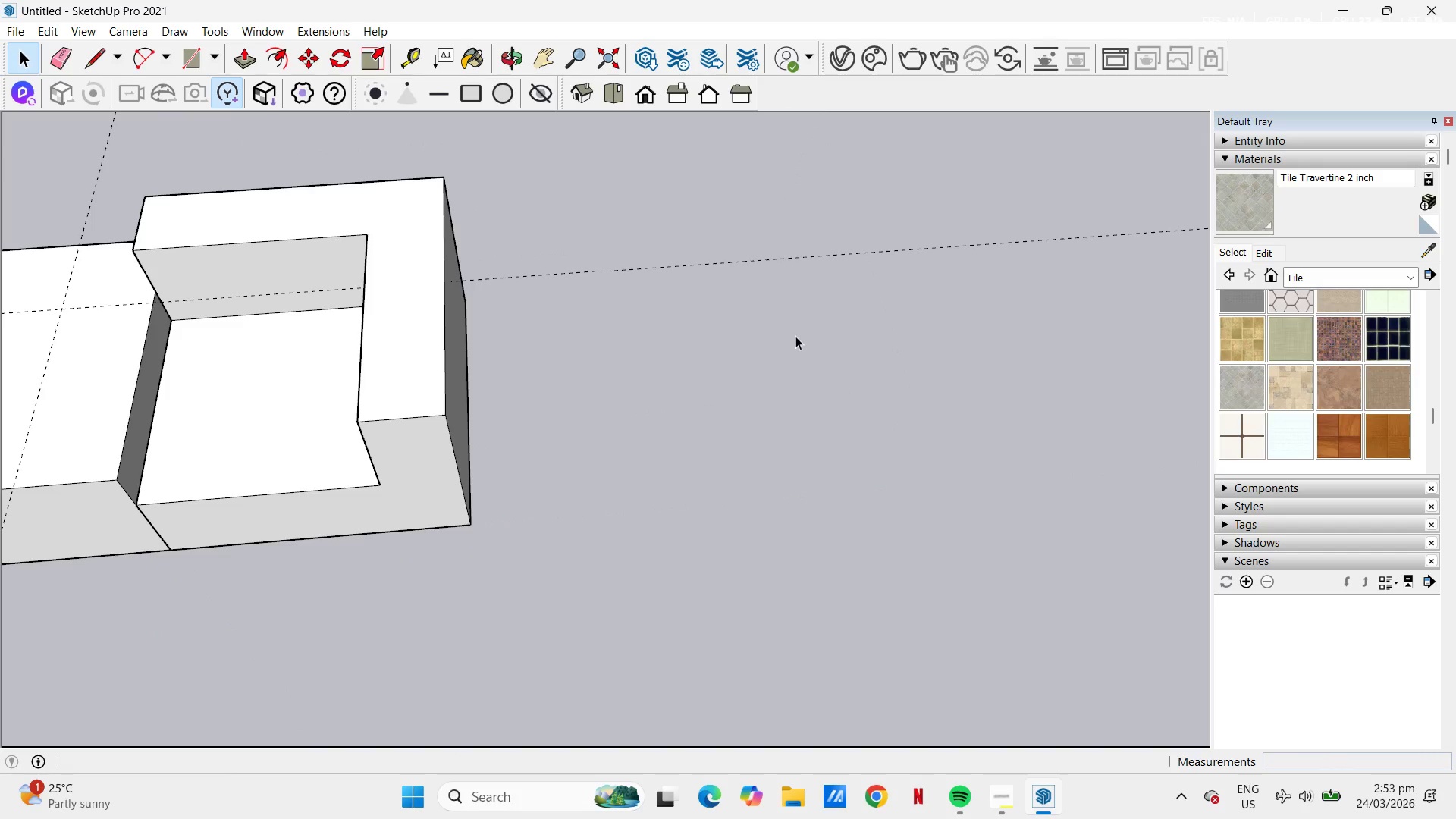 
key(Escape)
 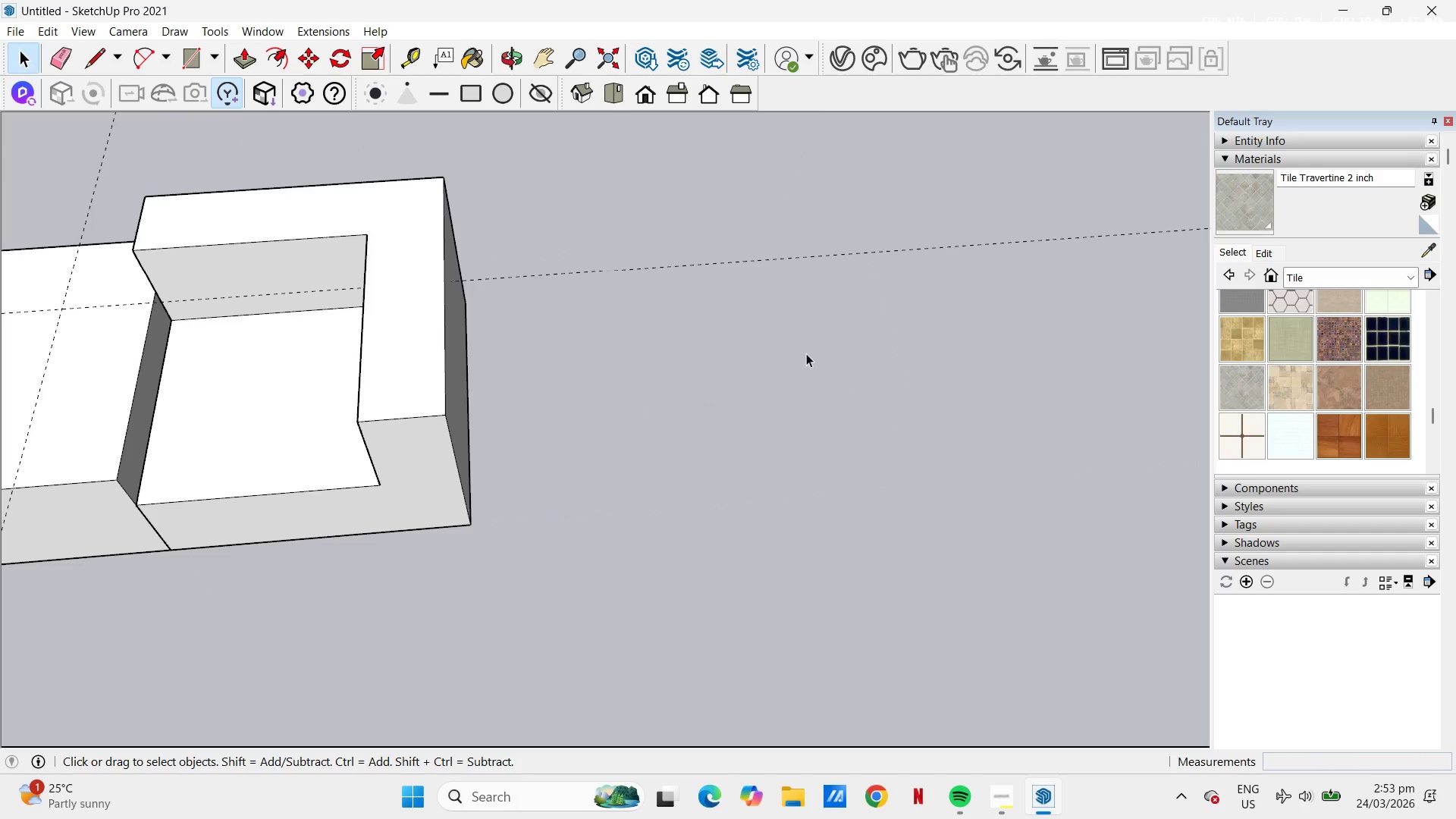 
key(Escape)
 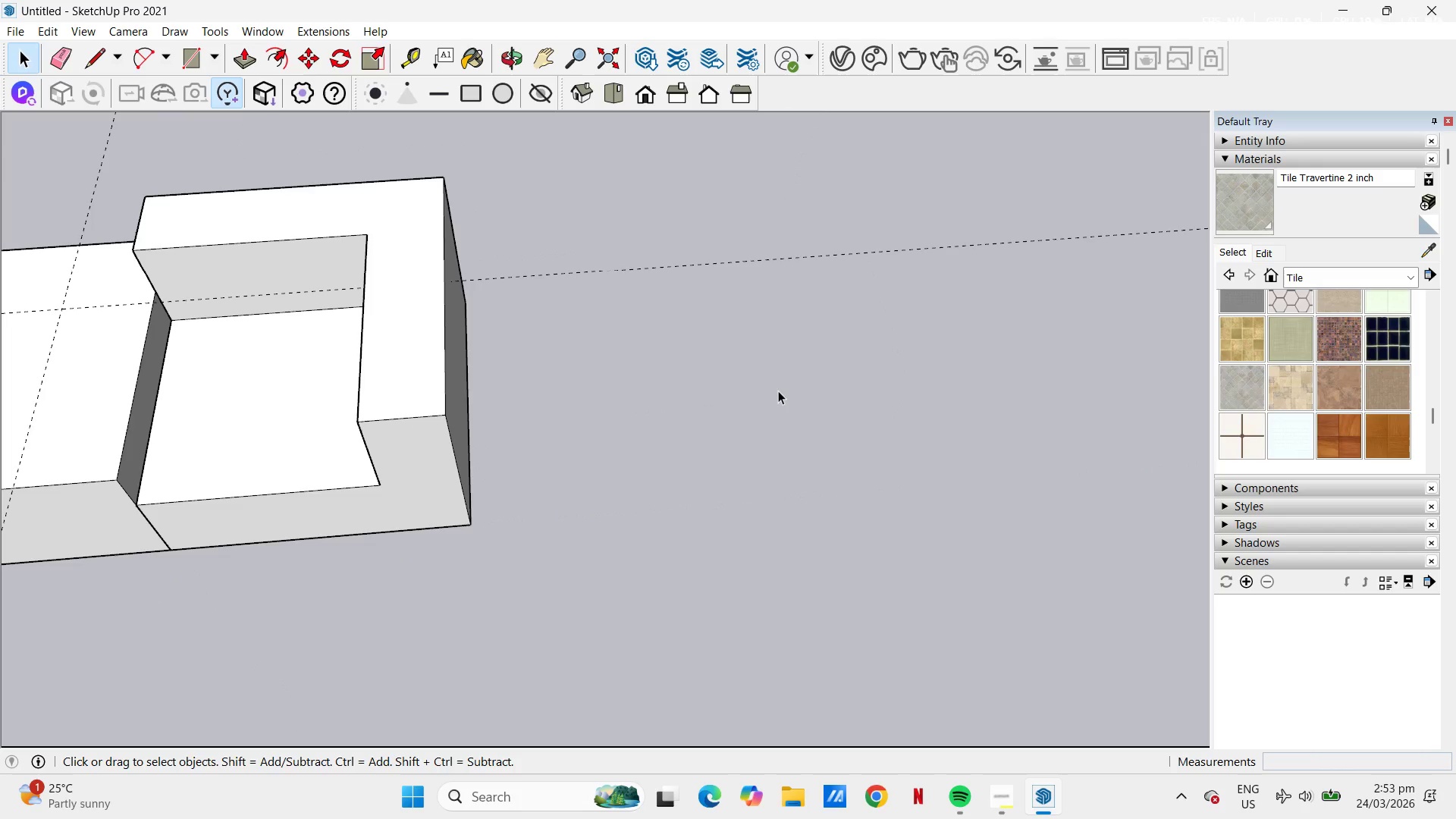 
key(Control+V)
 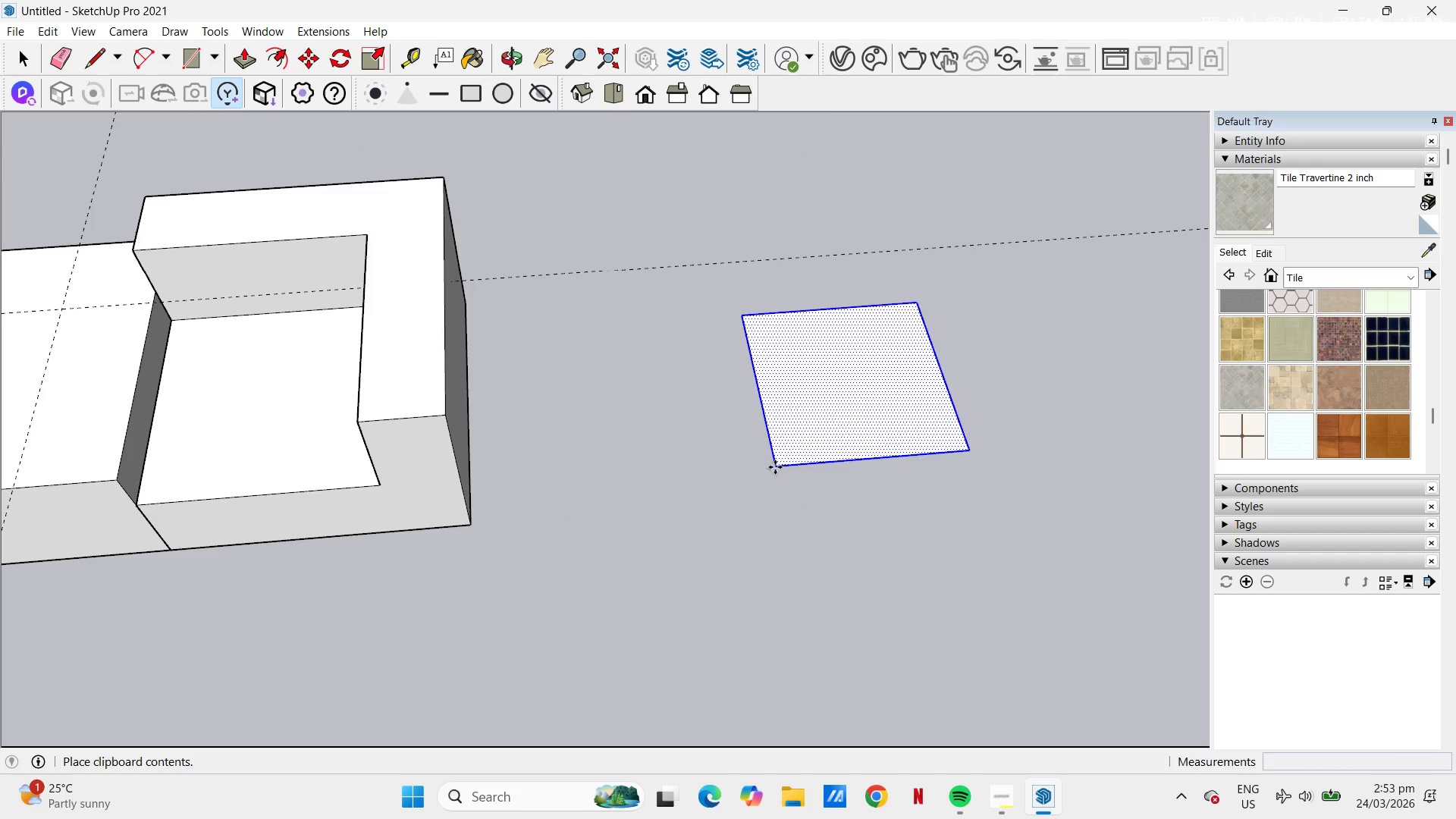 
left_click([775, 468])
 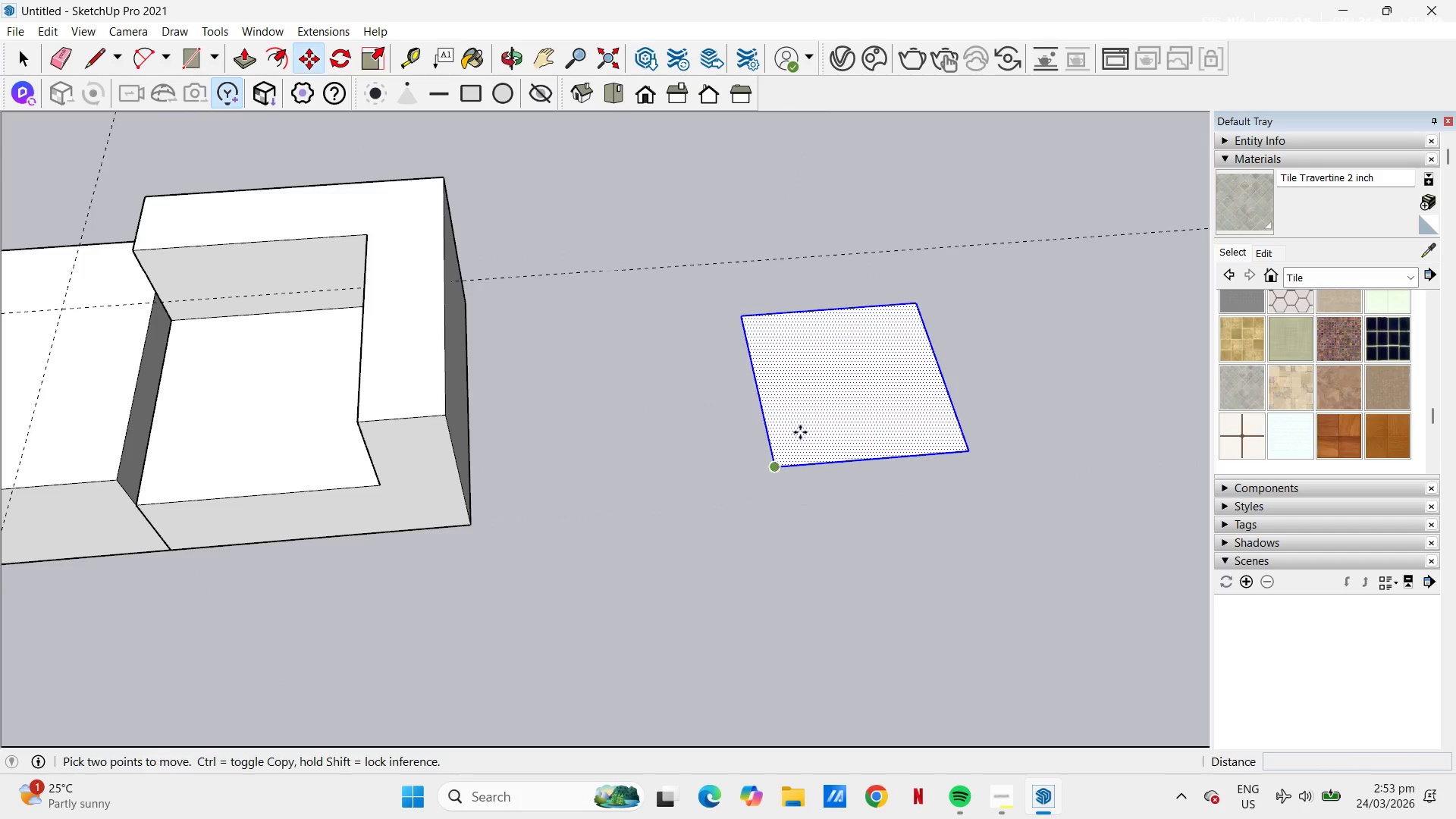 
scroll: coordinate [836, 440], scroll_direction: up, amount: 10.0
 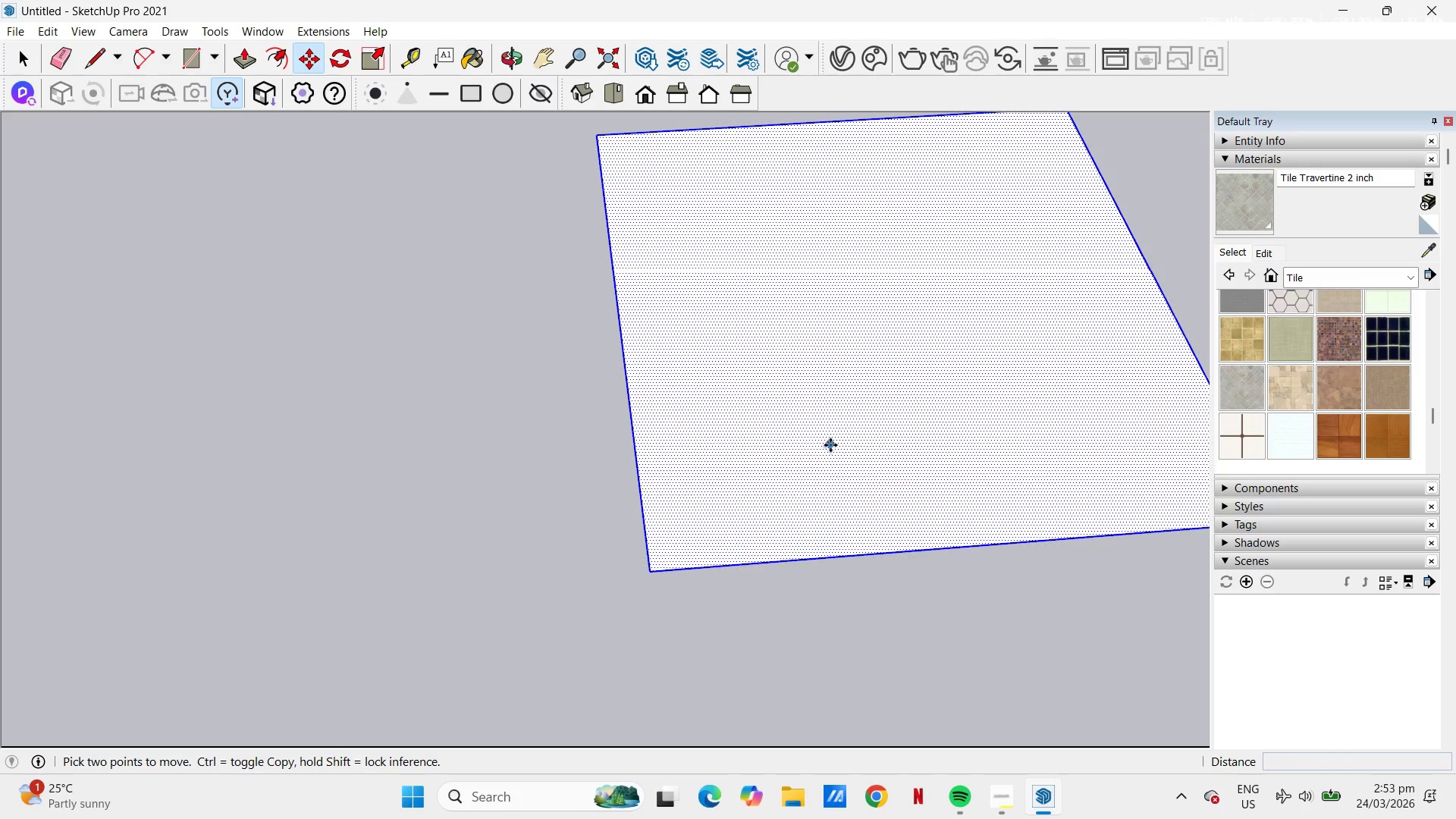 
type(aa)
 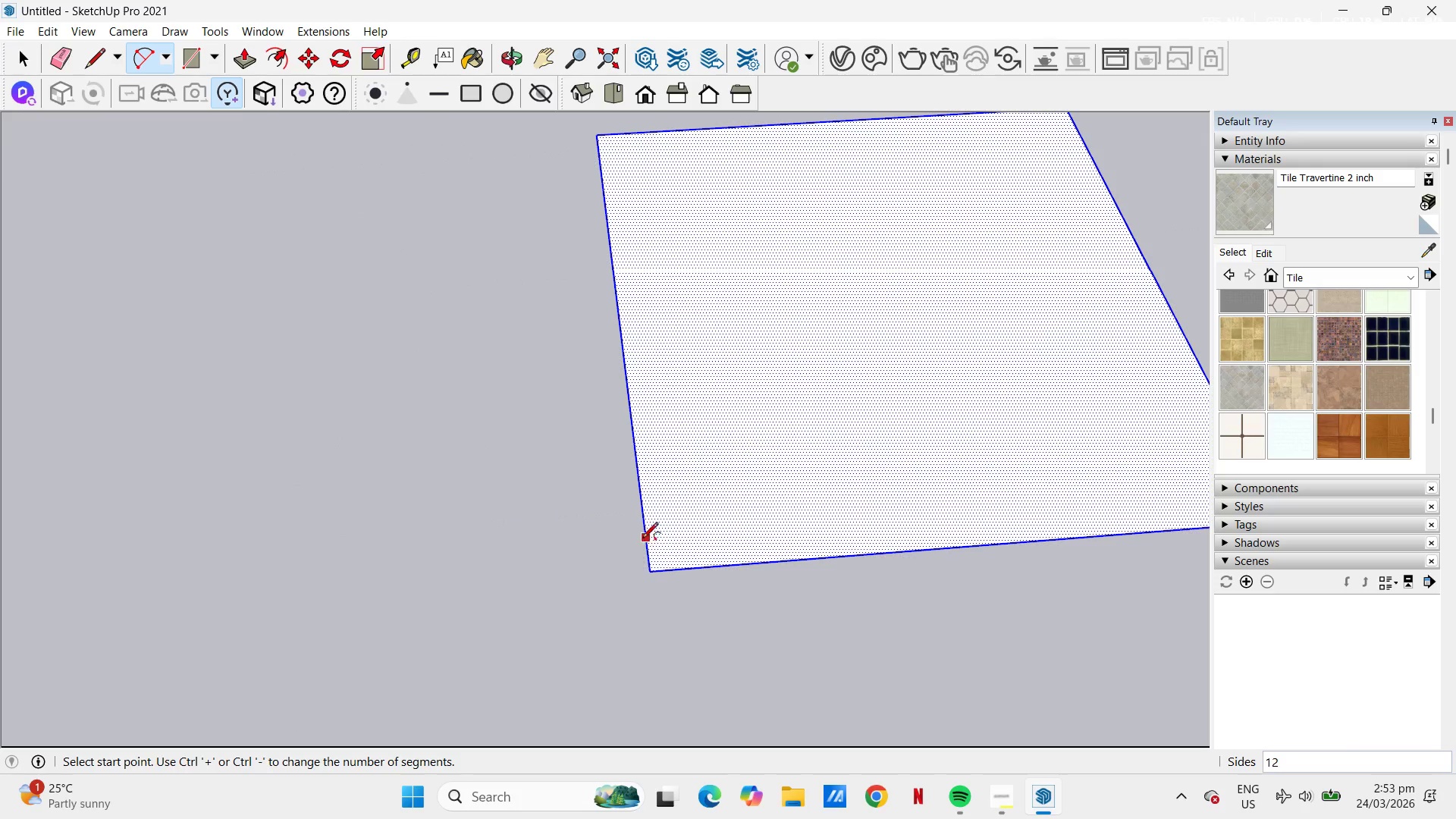 
scroll: coordinate [659, 561], scroll_direction: up, amount: 1.0
 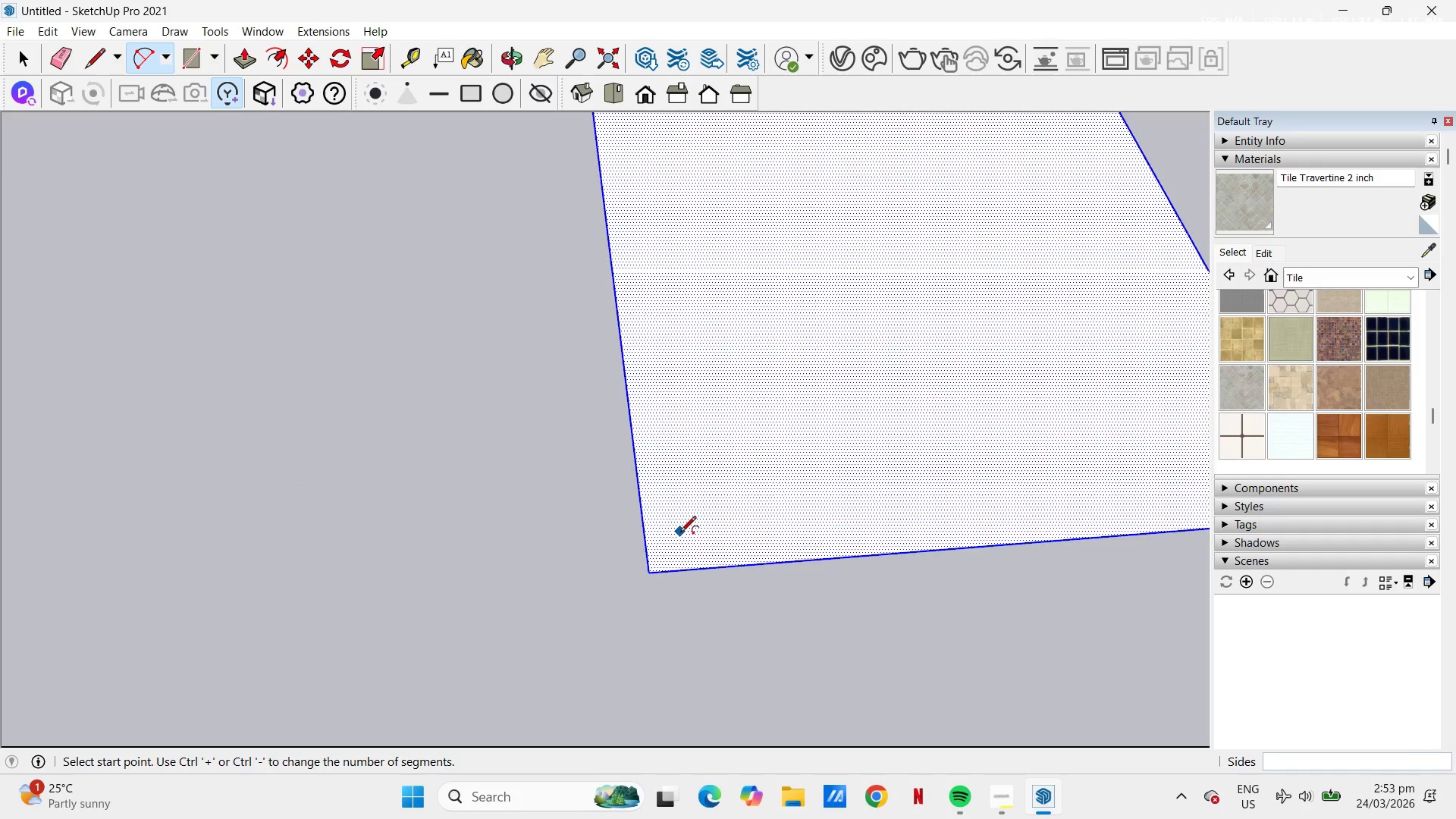 
mouse_move([687, 543])
 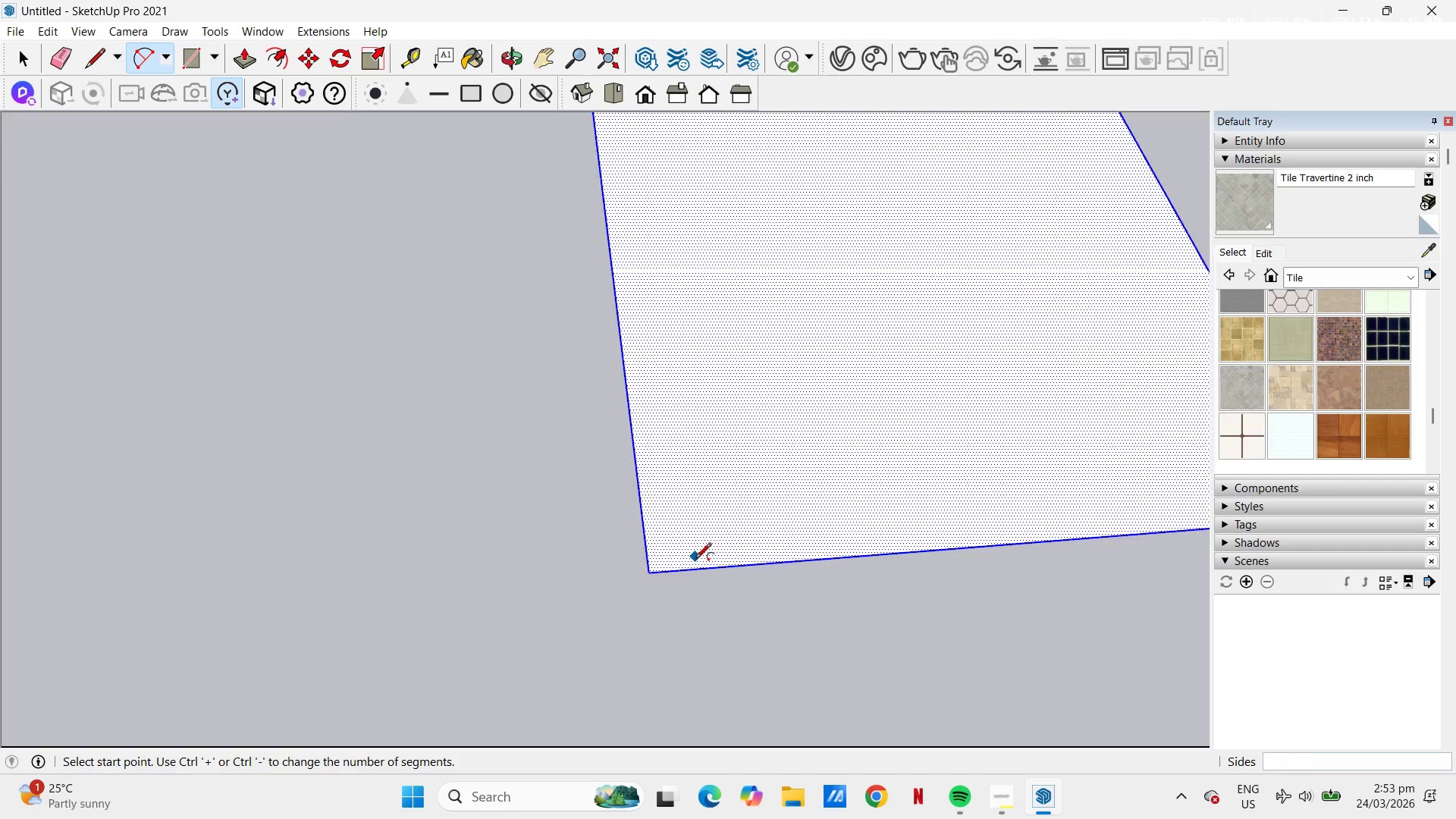 
key(T)
 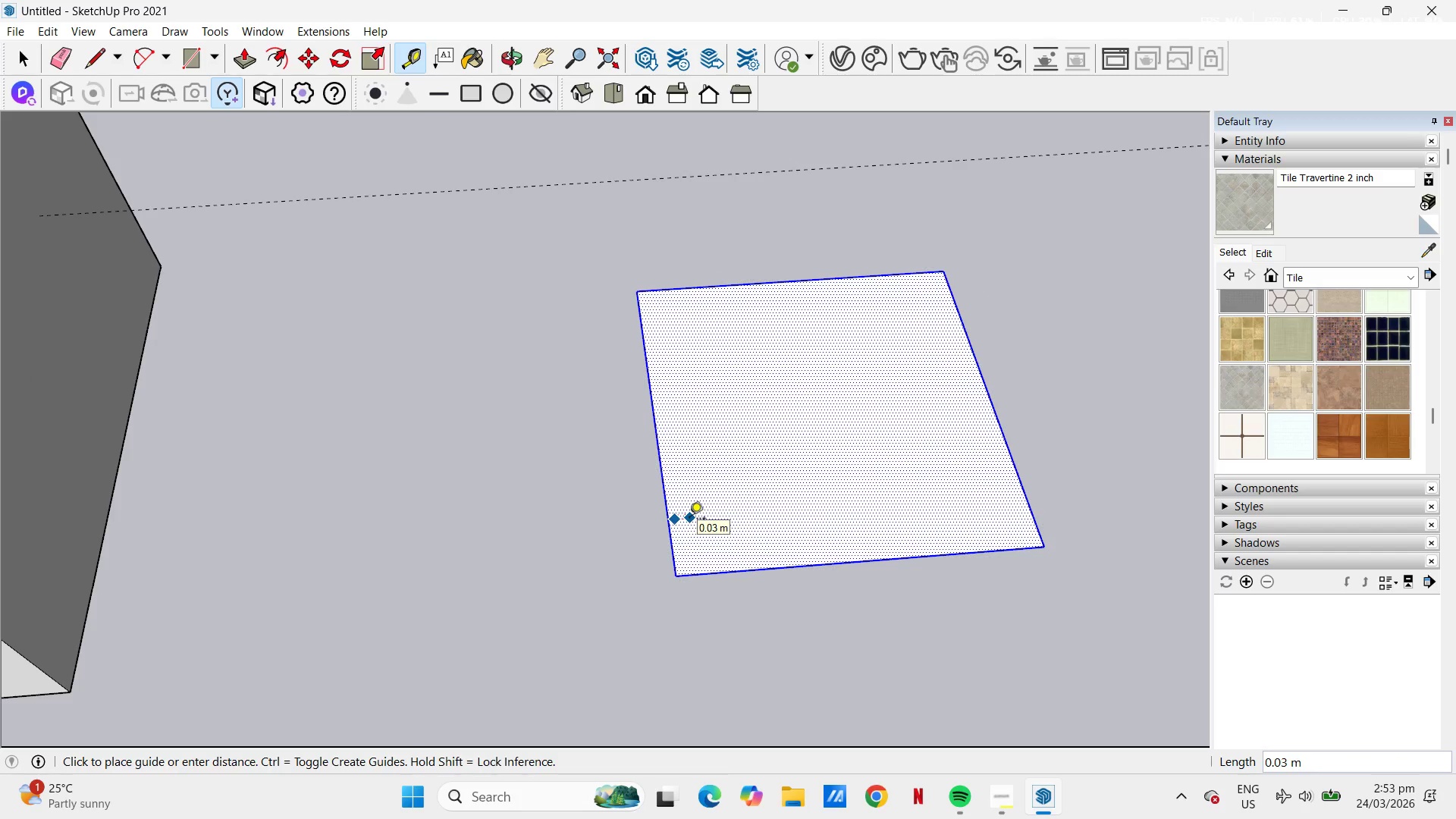 
scroll: coordinate [705, 581], scroll_direction: down, amount: 7.0
 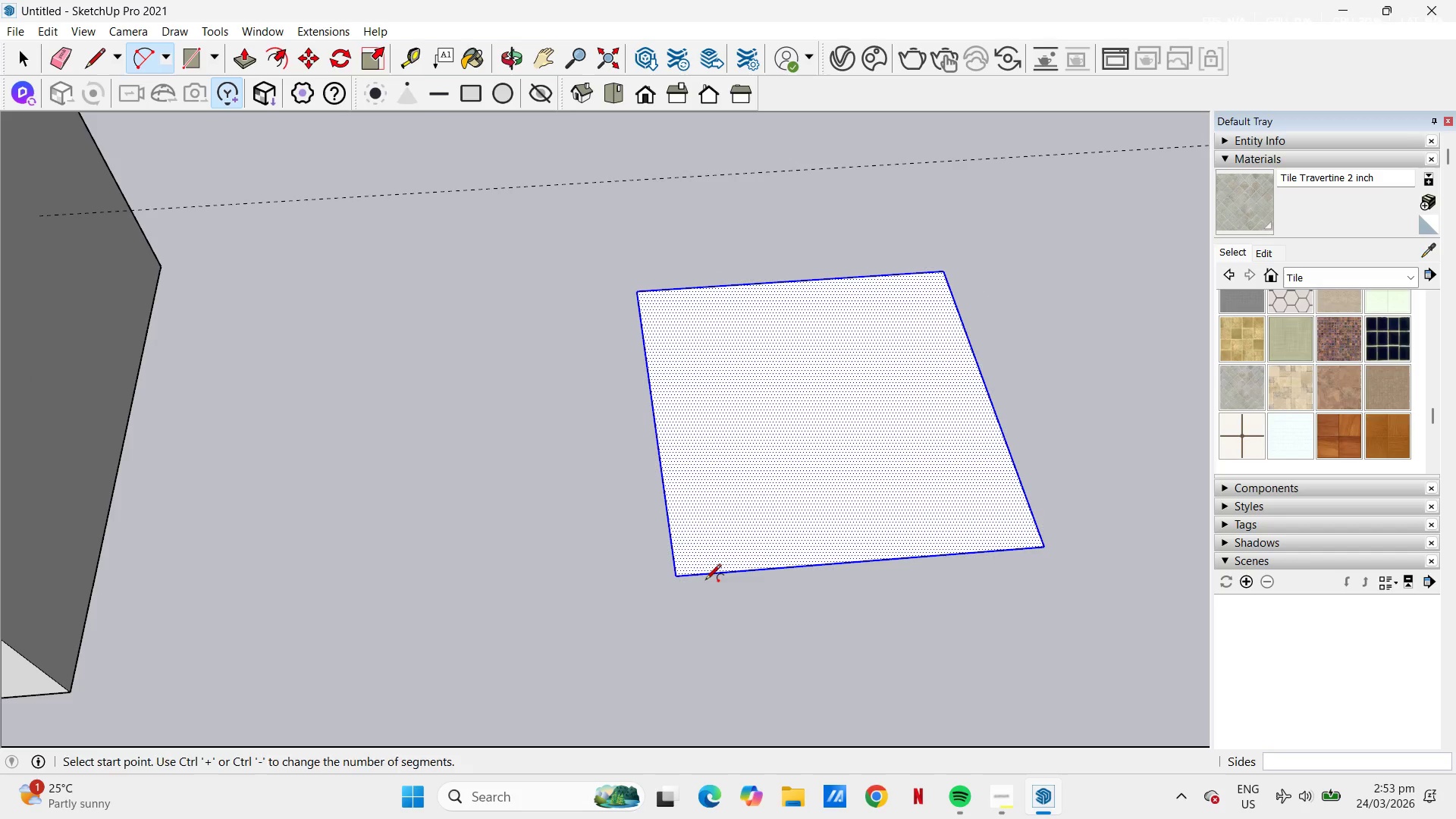 
key(Escape)
 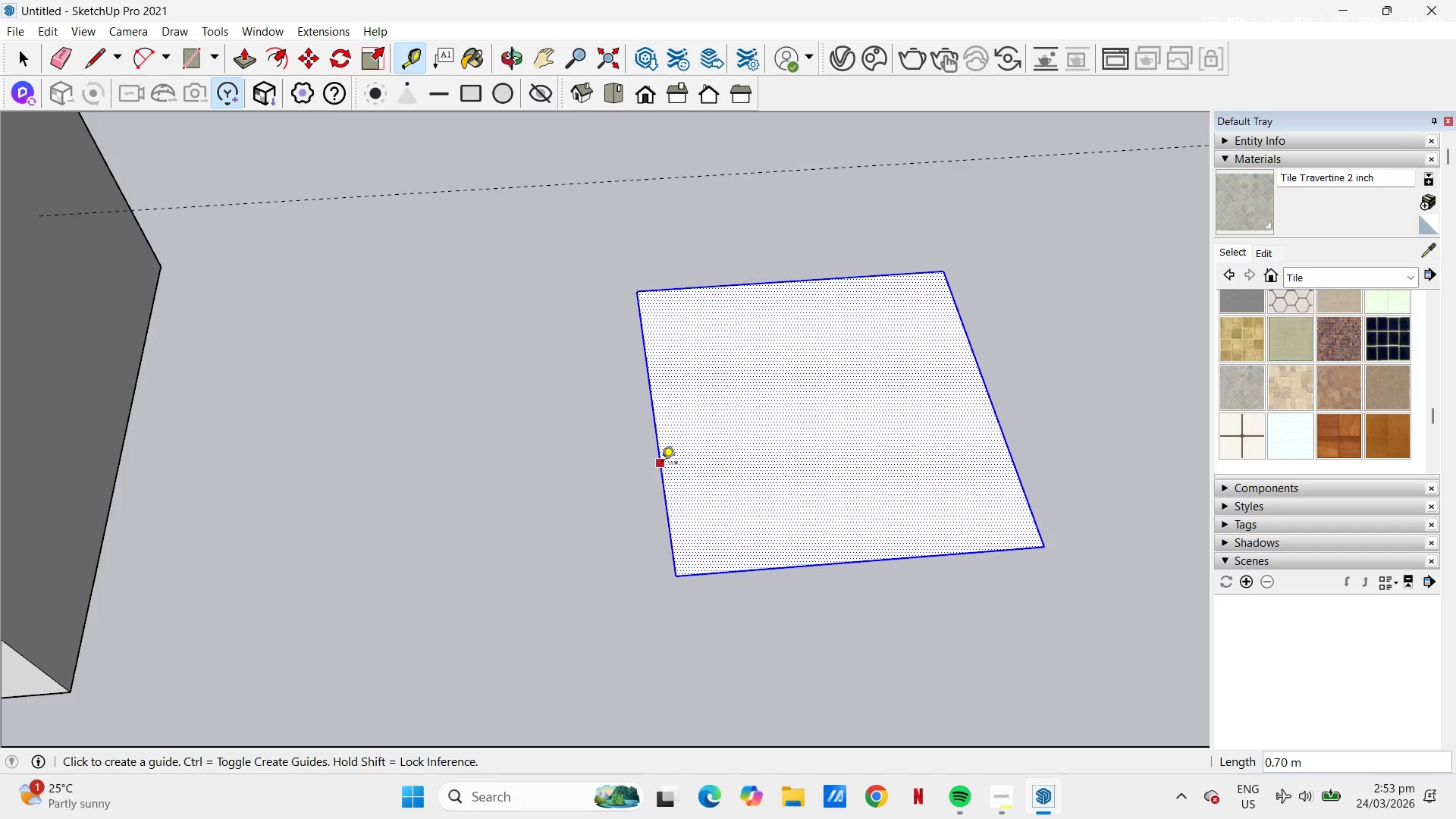 
left_click([659, 462])
 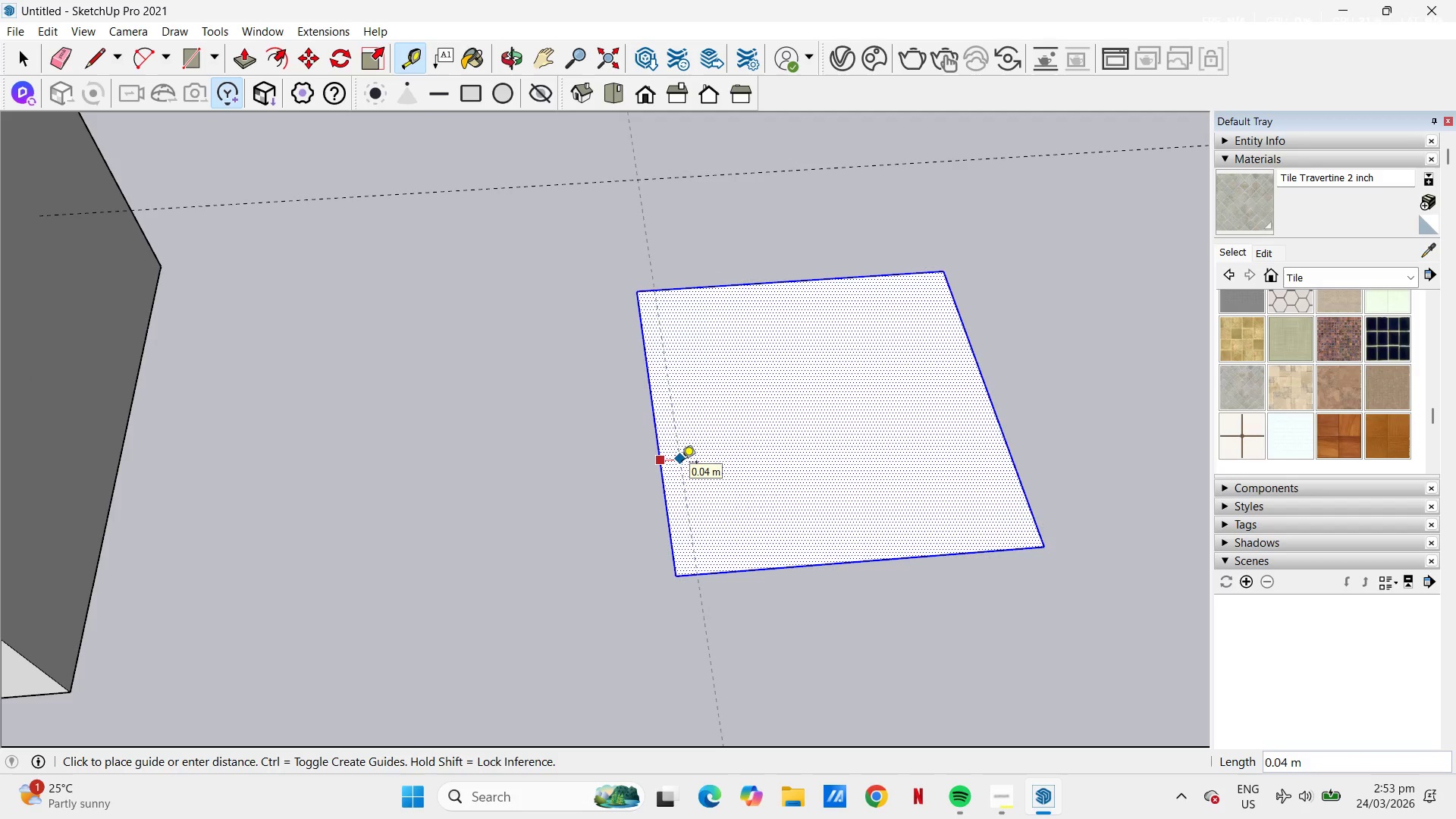 
key(NumpadDecimal)
 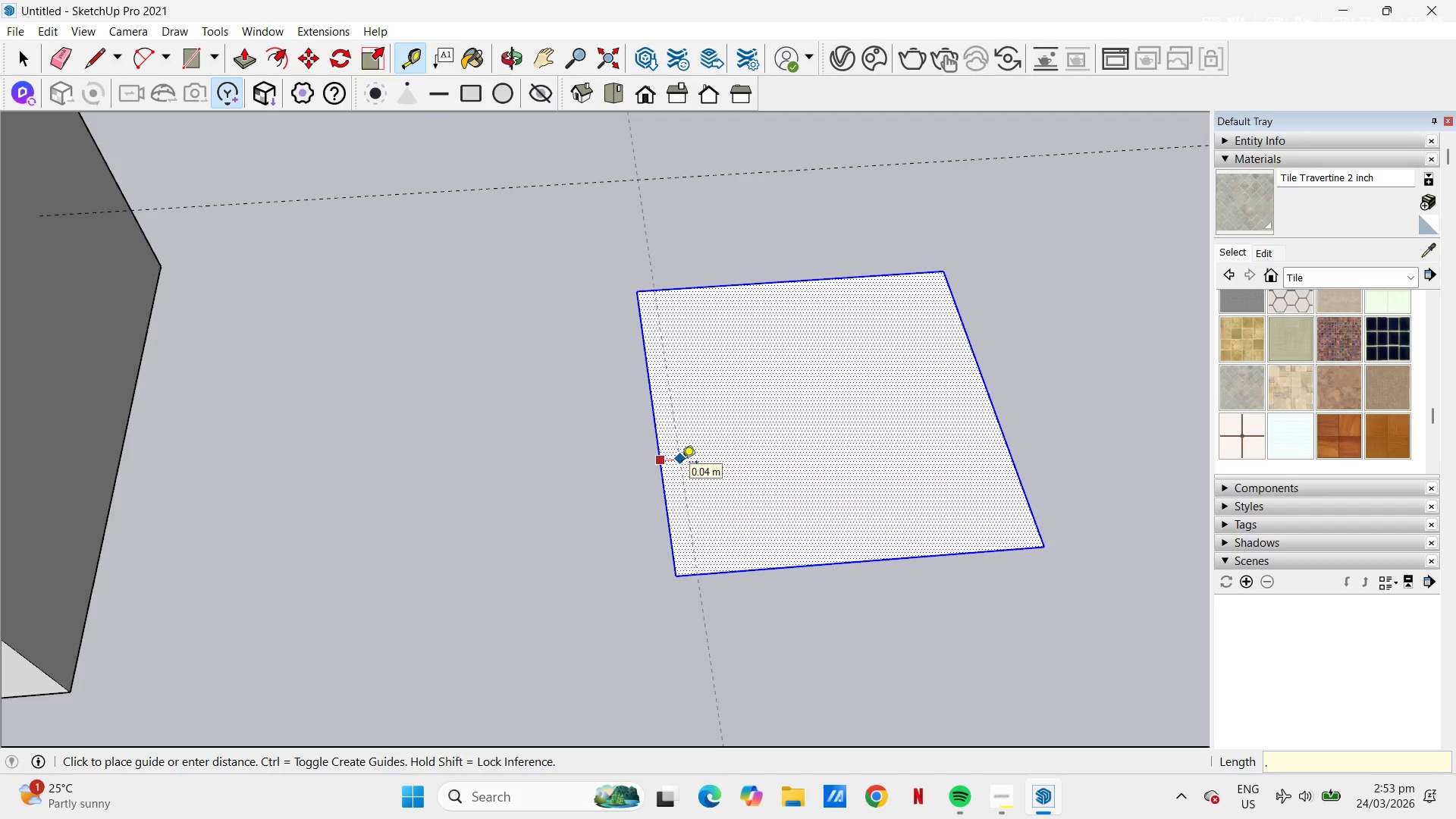 
key(Numpad1)
 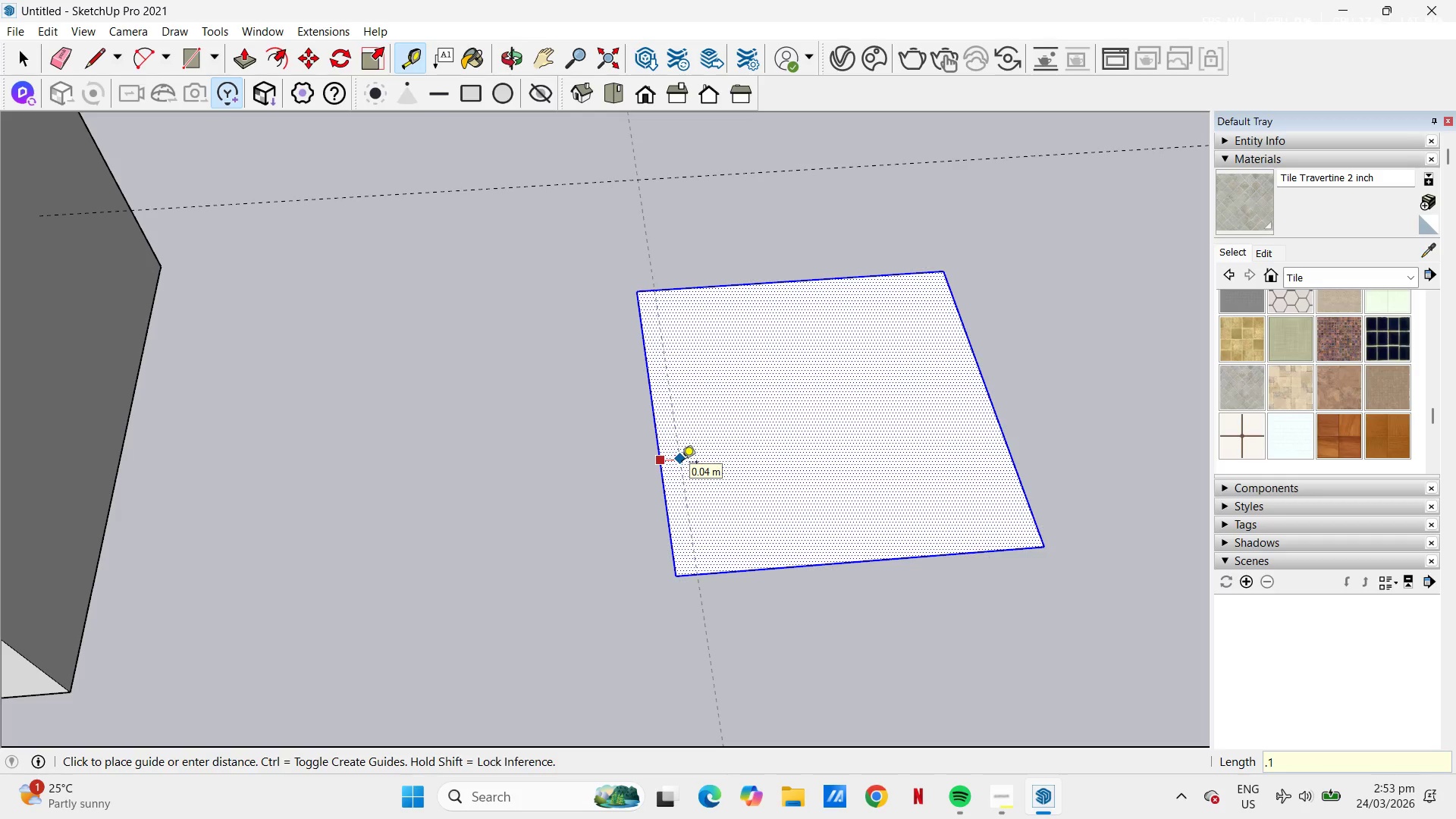 
key(NumpadEnter)
 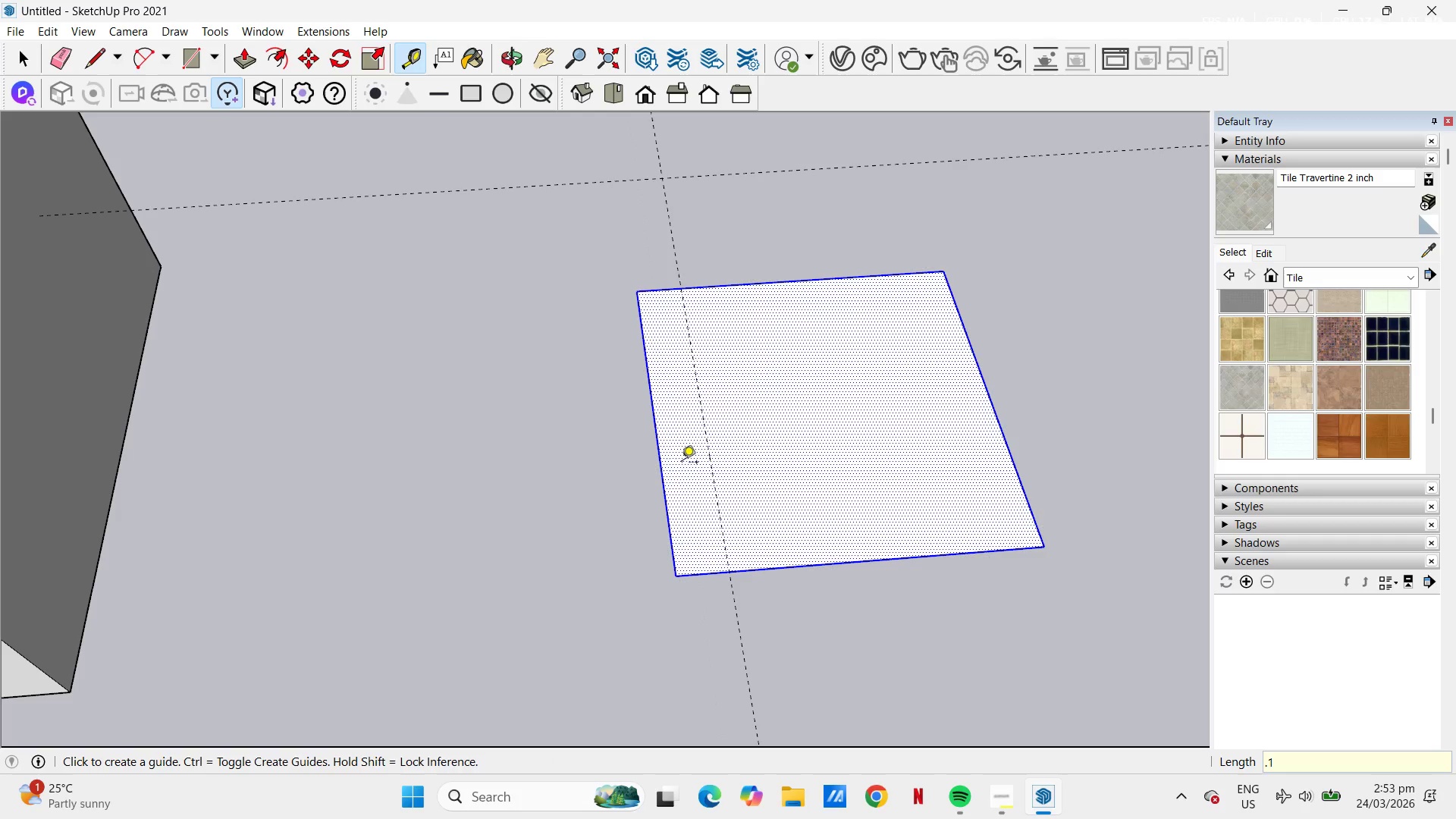 
key(Control+Z)
 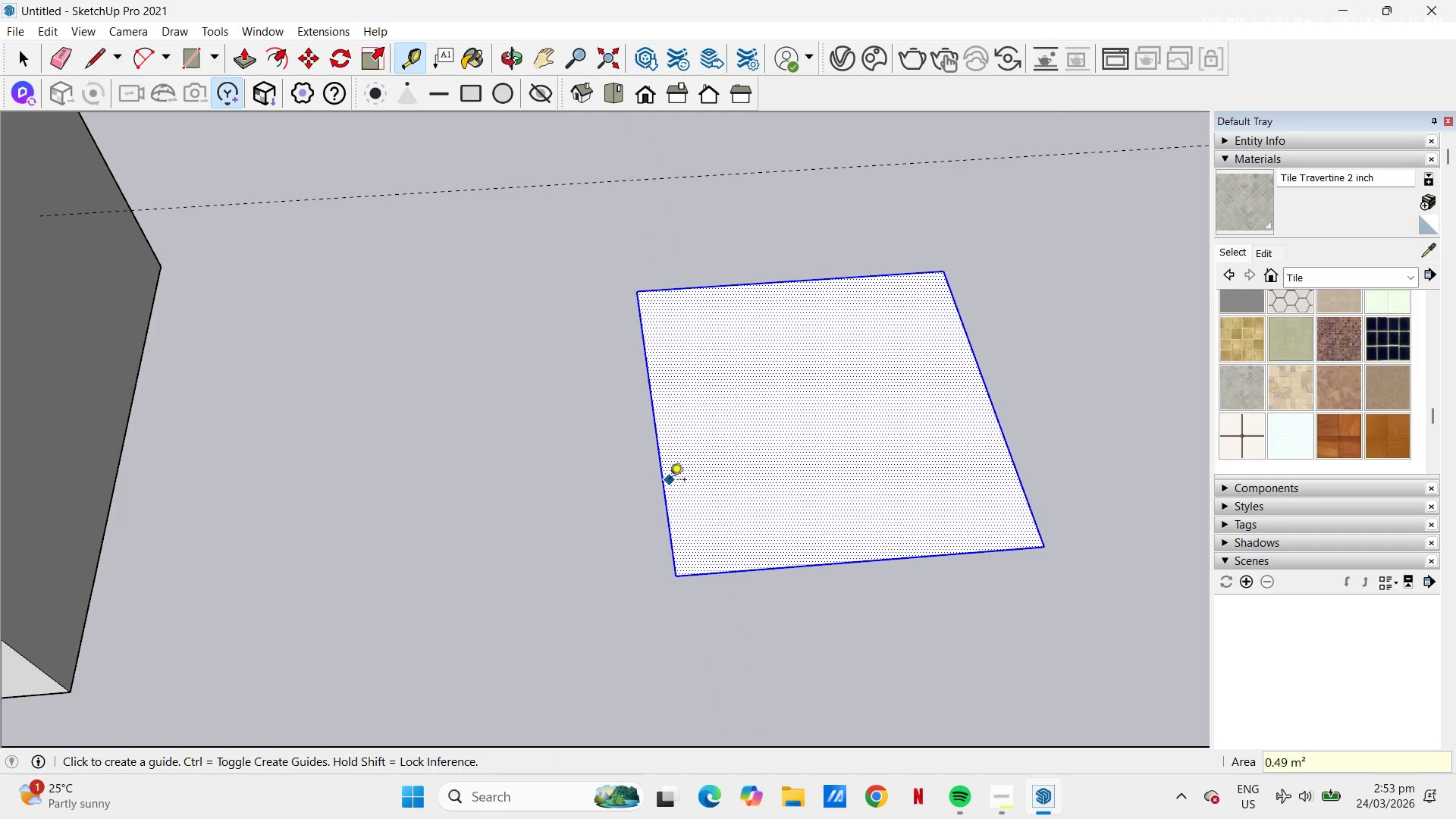 
left_click([667, 482])
 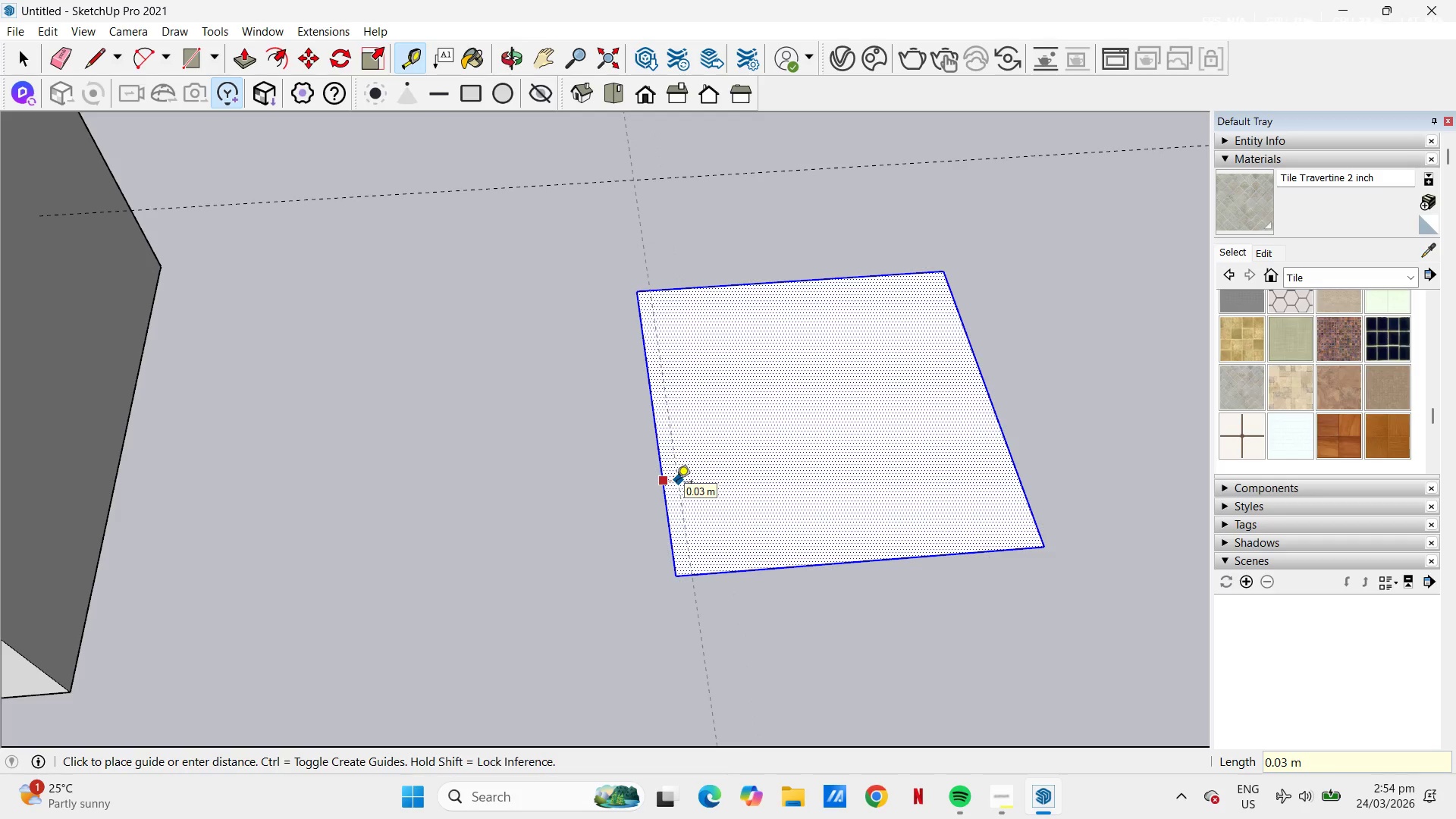 
key(NumpadDecimal)
 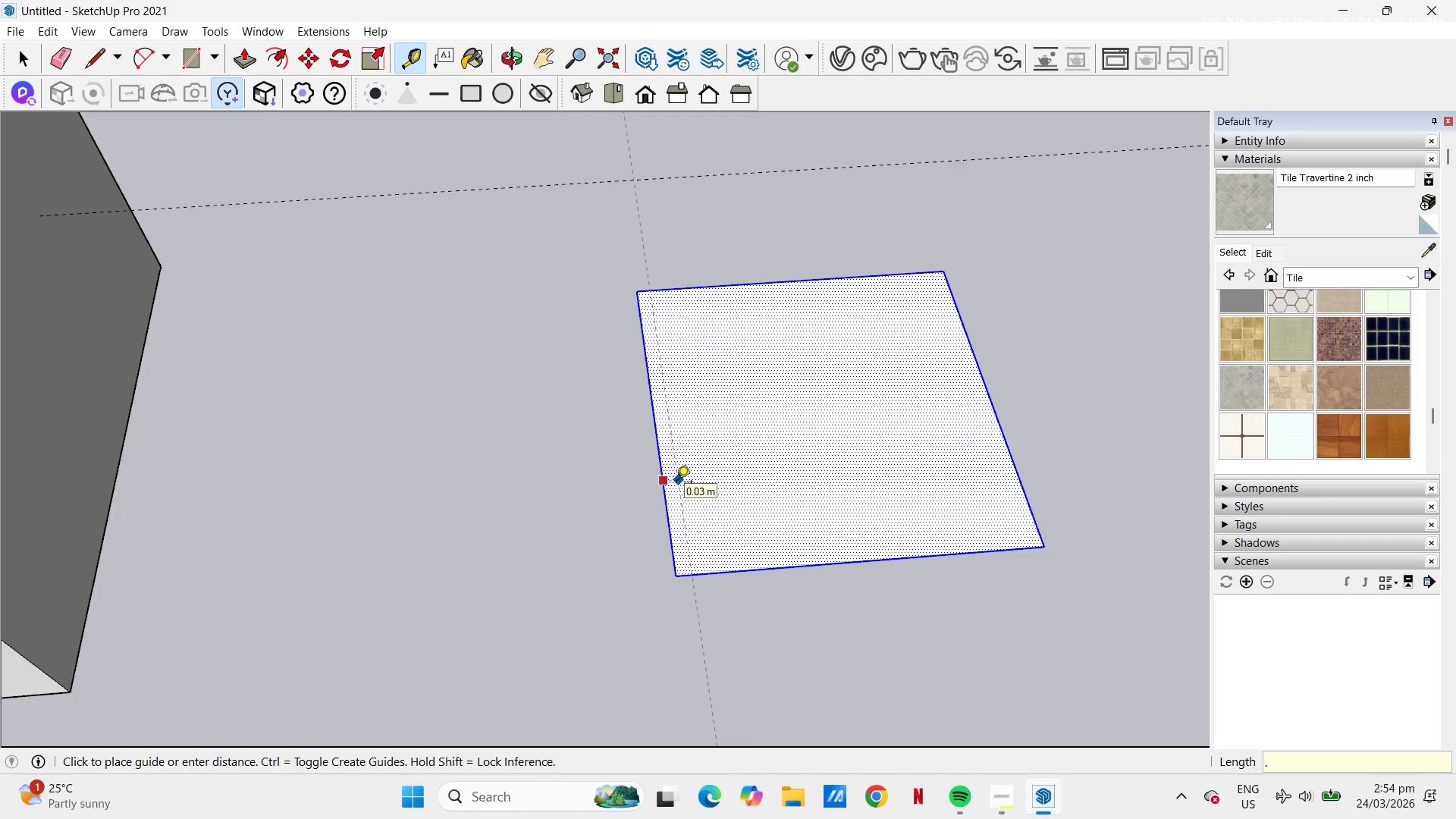 
key(Numpad0)
 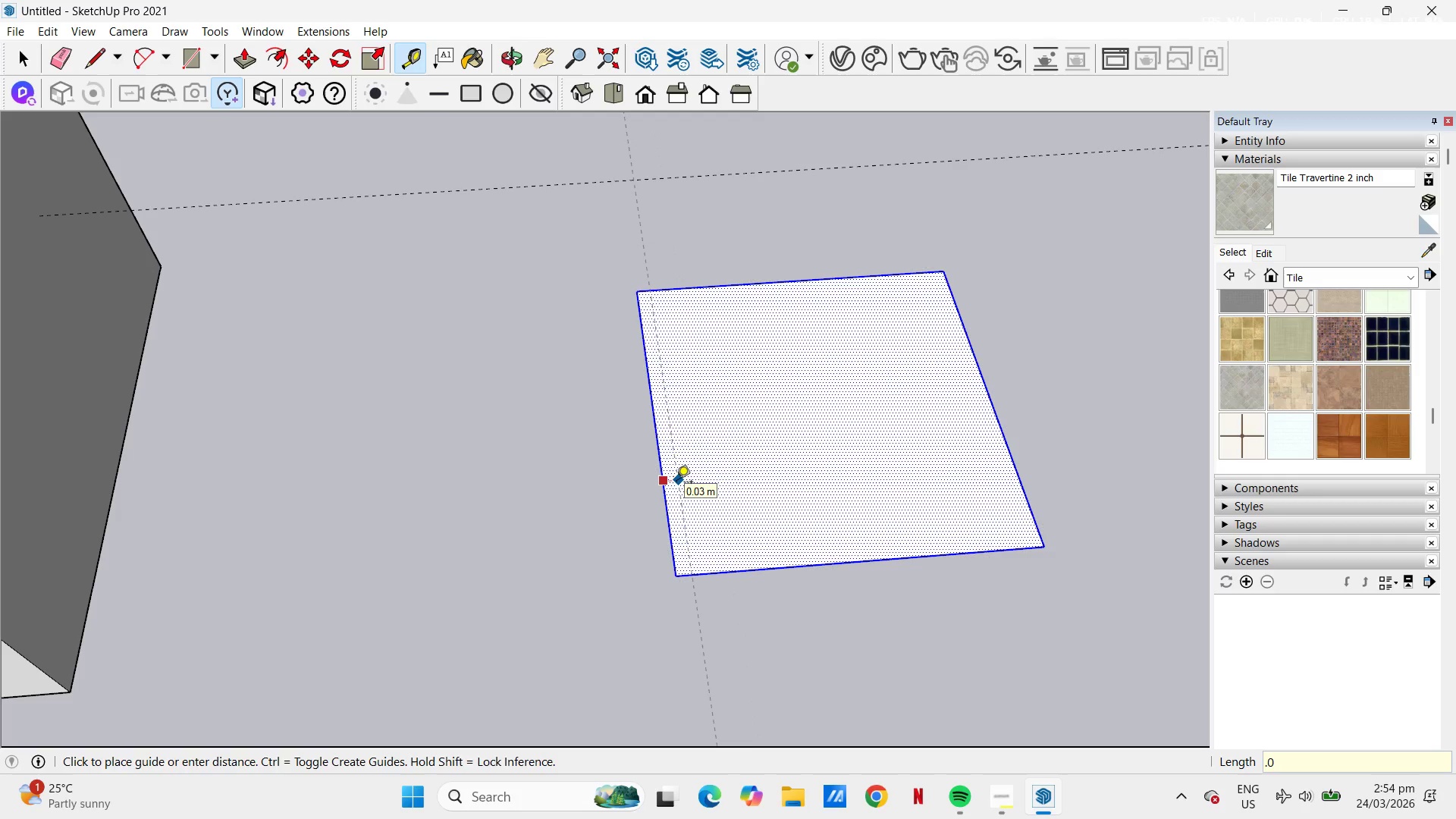 
key(Numpad5)
 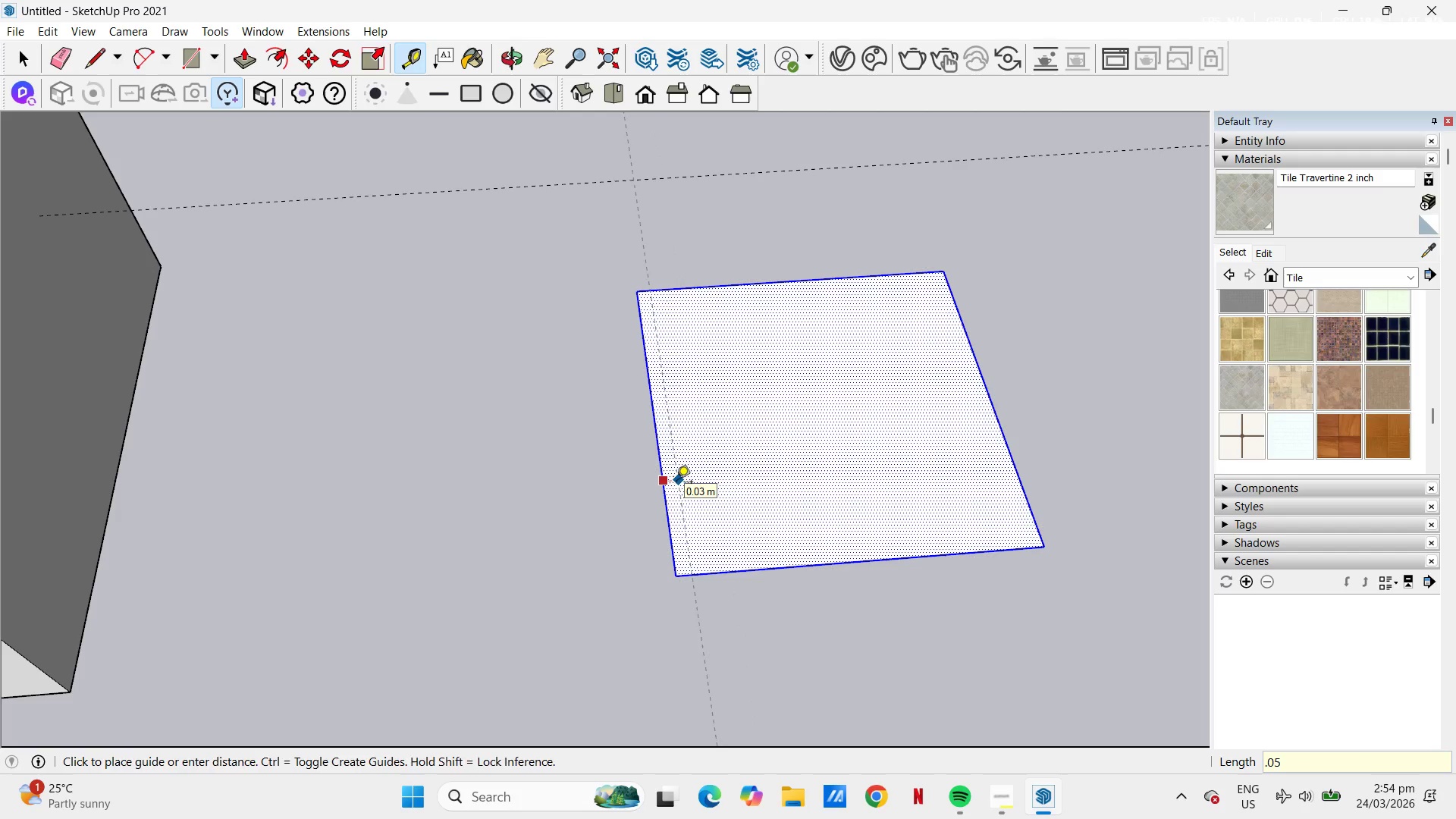 
key(NumpadEnter)
 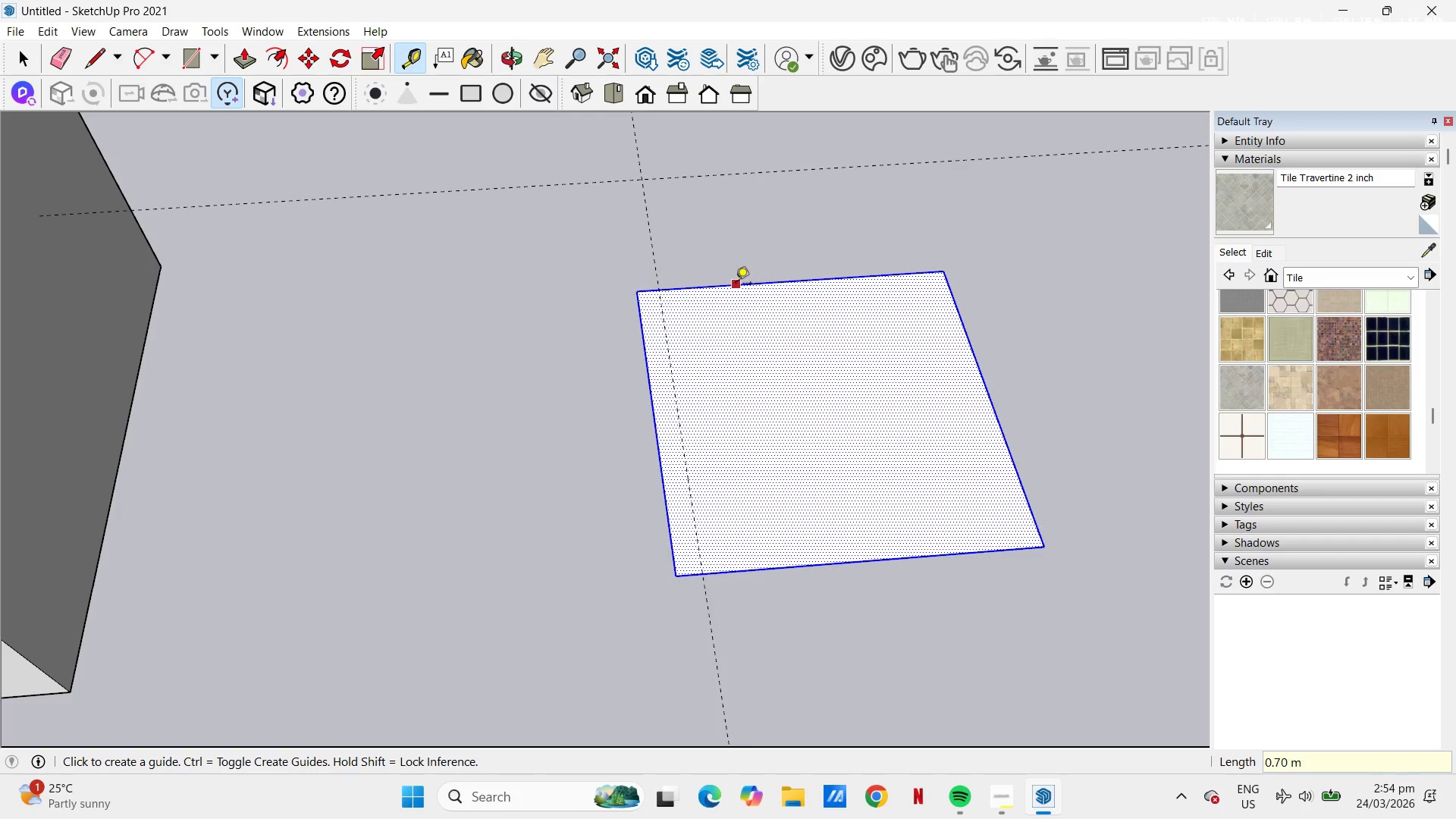 
left_click([736, 284])
 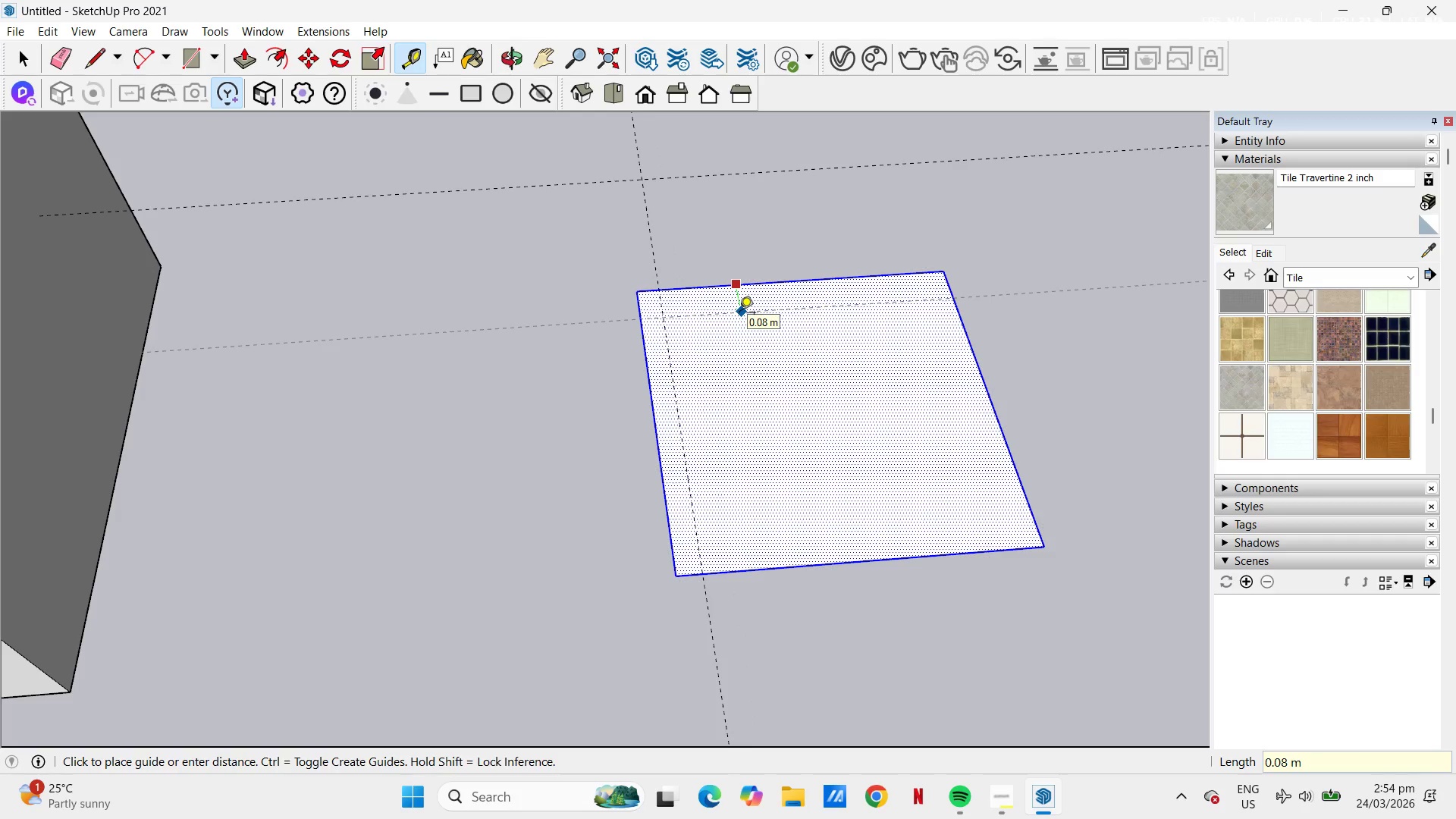 
key(NumpadDecimal)
 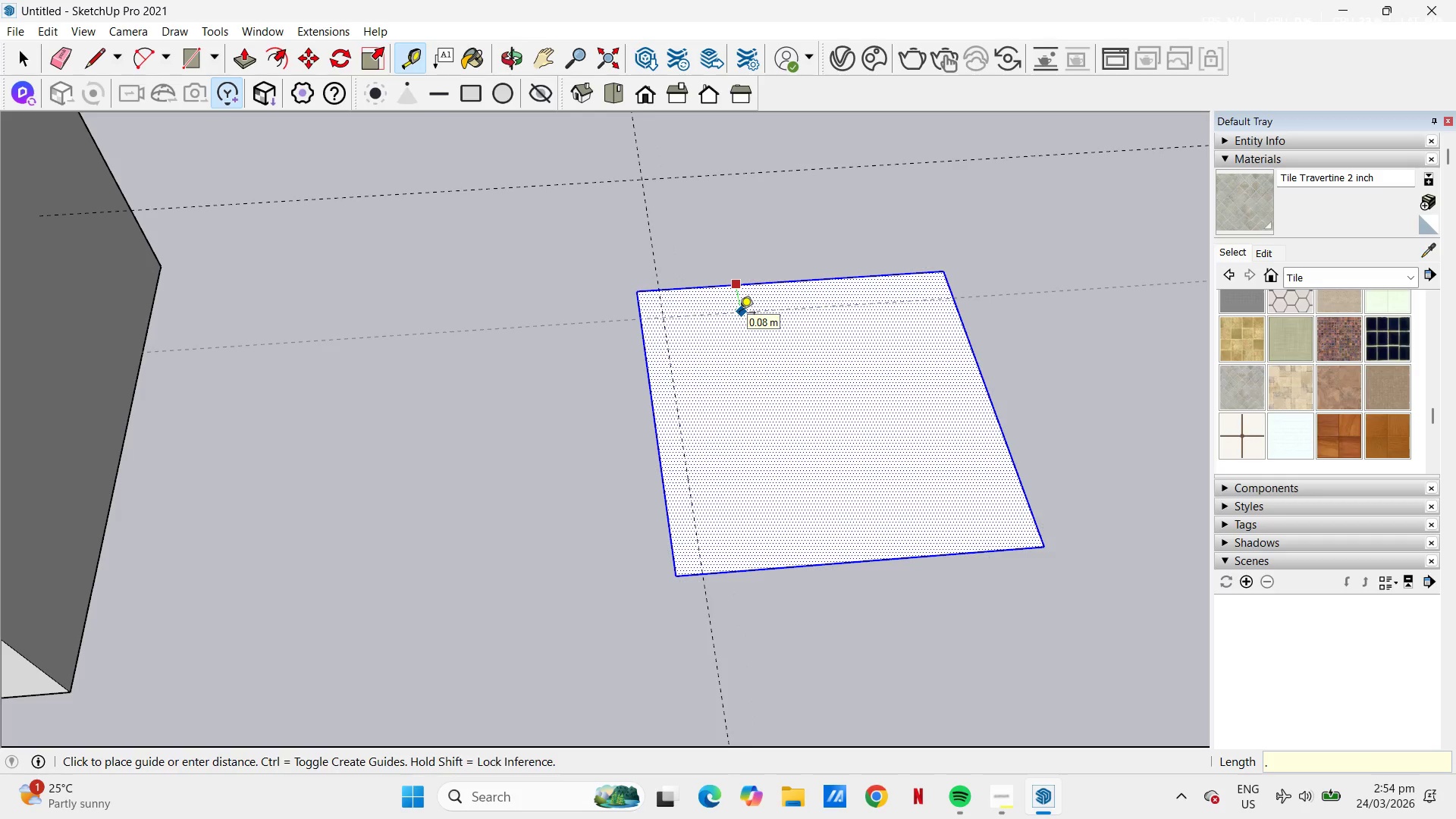 
key(Numpad0)
 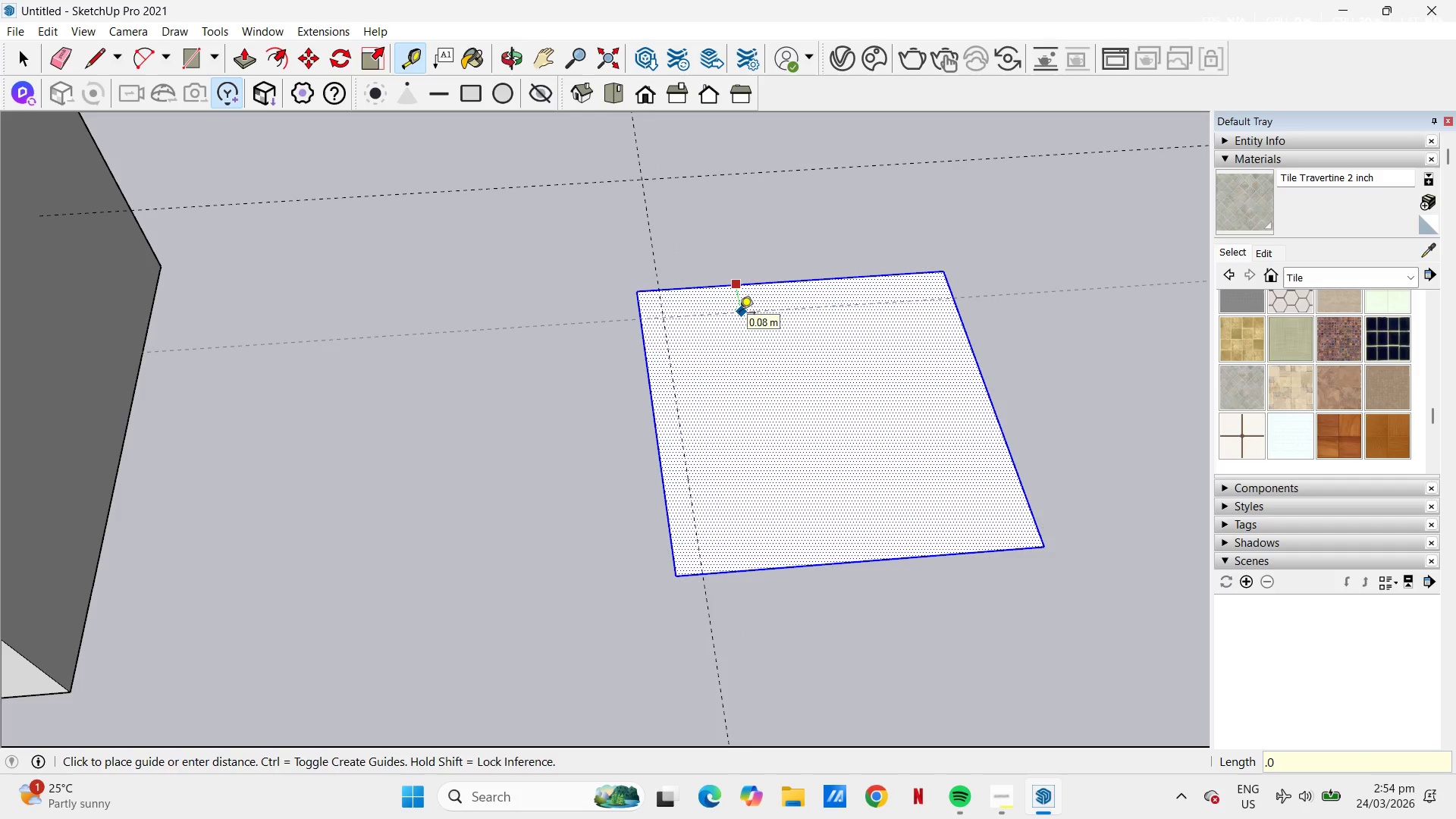 
key(Numpad5)
 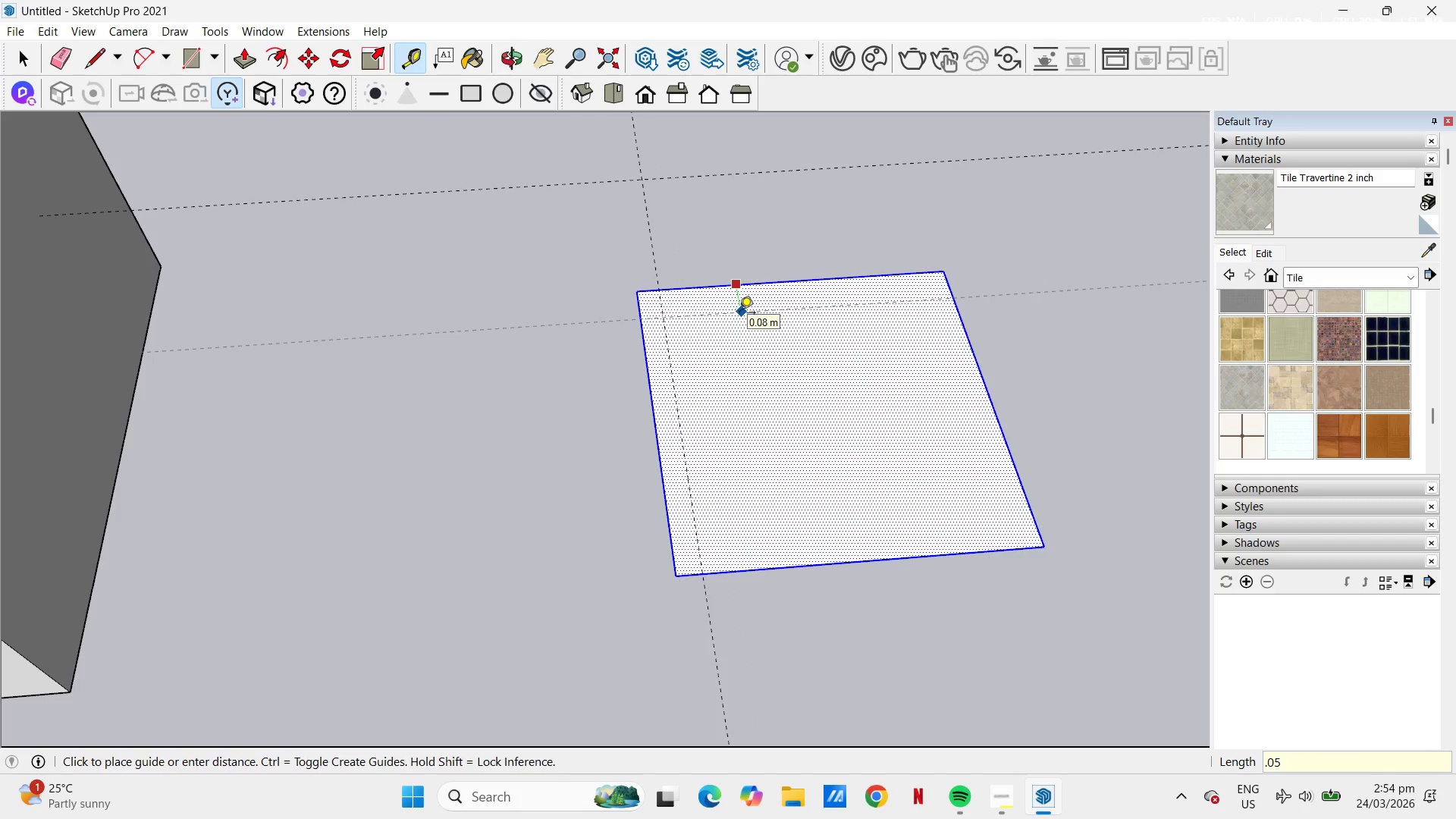 
key(NumpadEnter)
 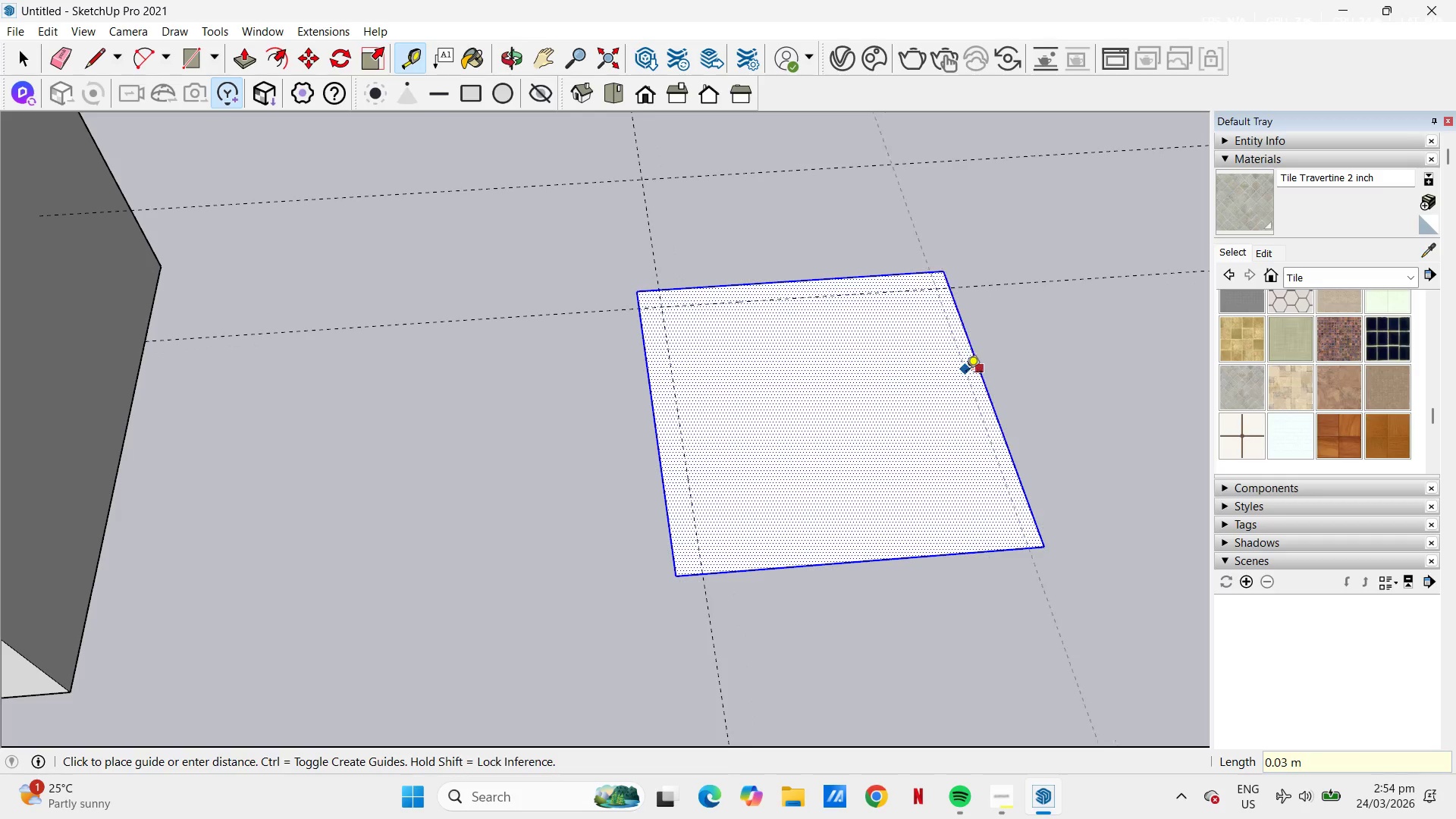 
key(NumpadDecimal)
 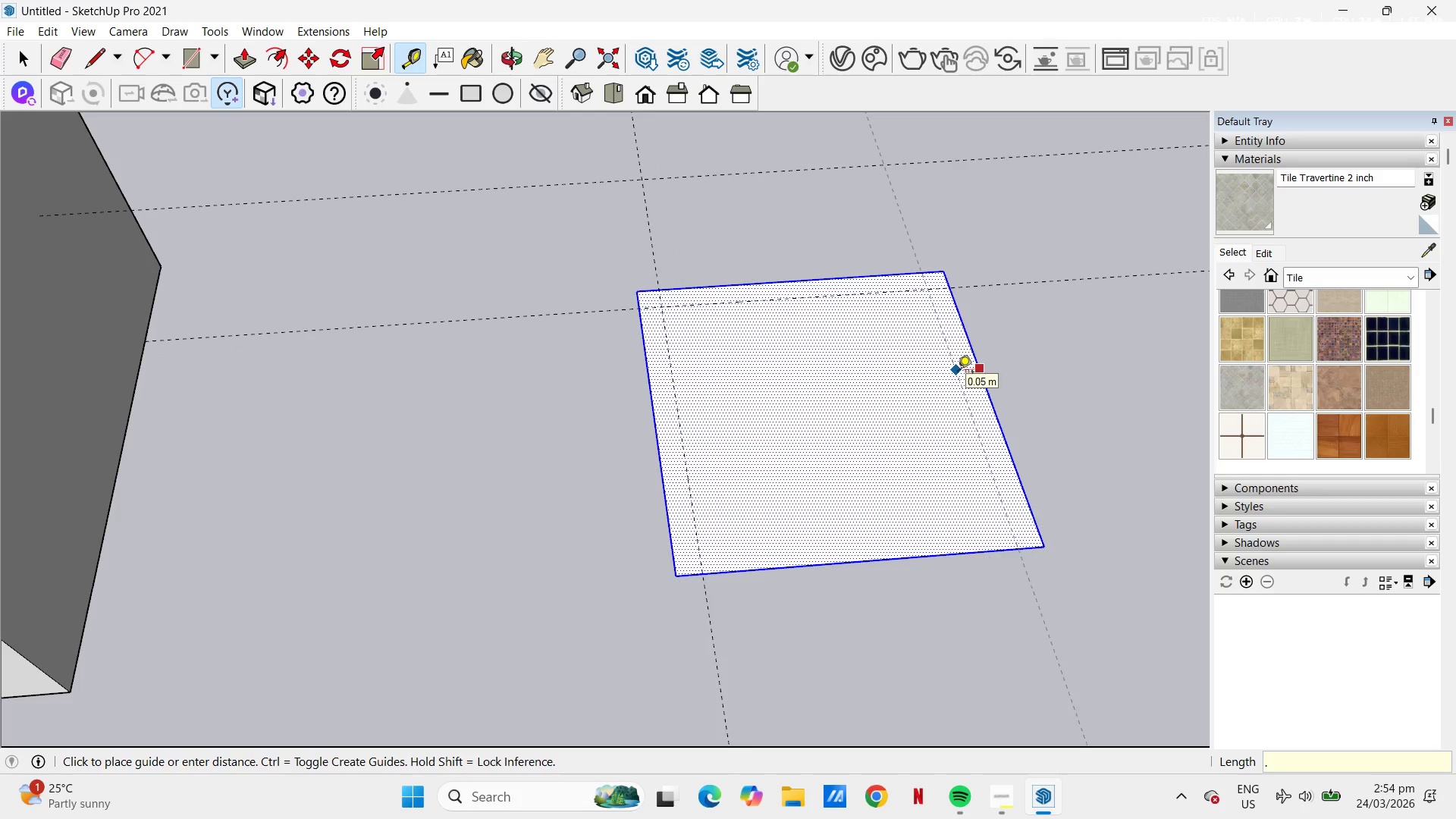 
key(Numpad0)
 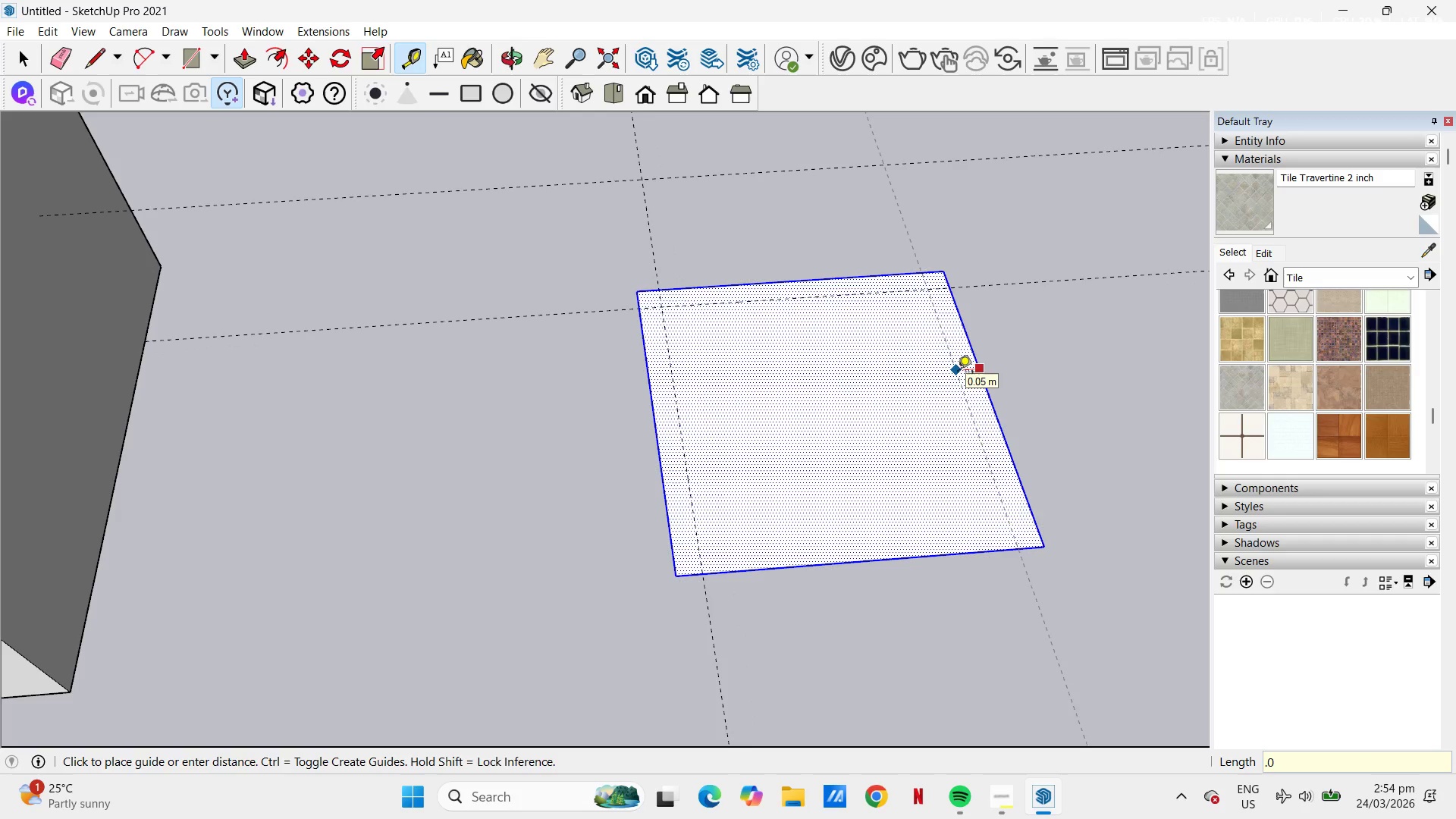 
key(Numpad5)
 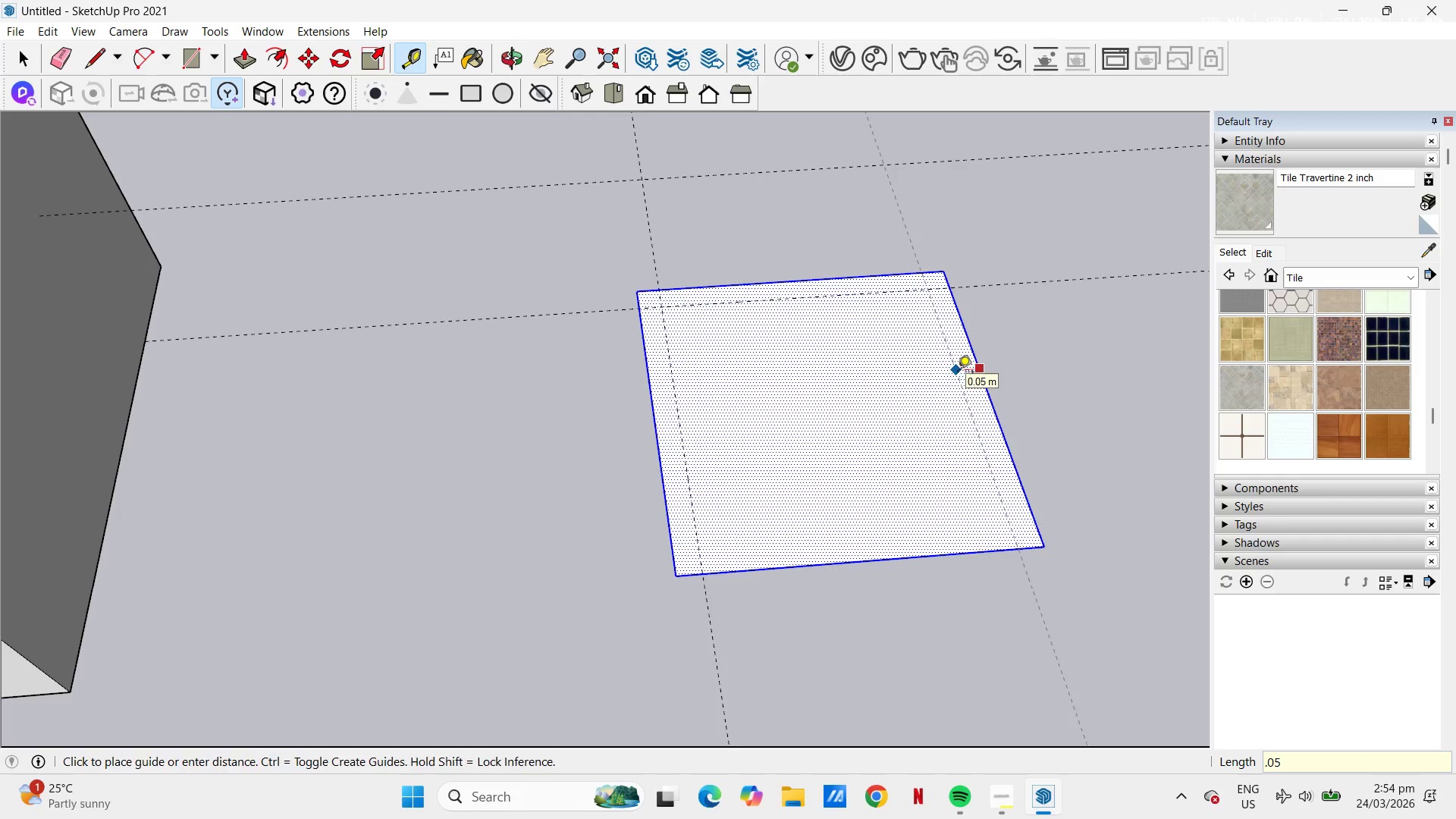 
key(NumpadEnter)
 